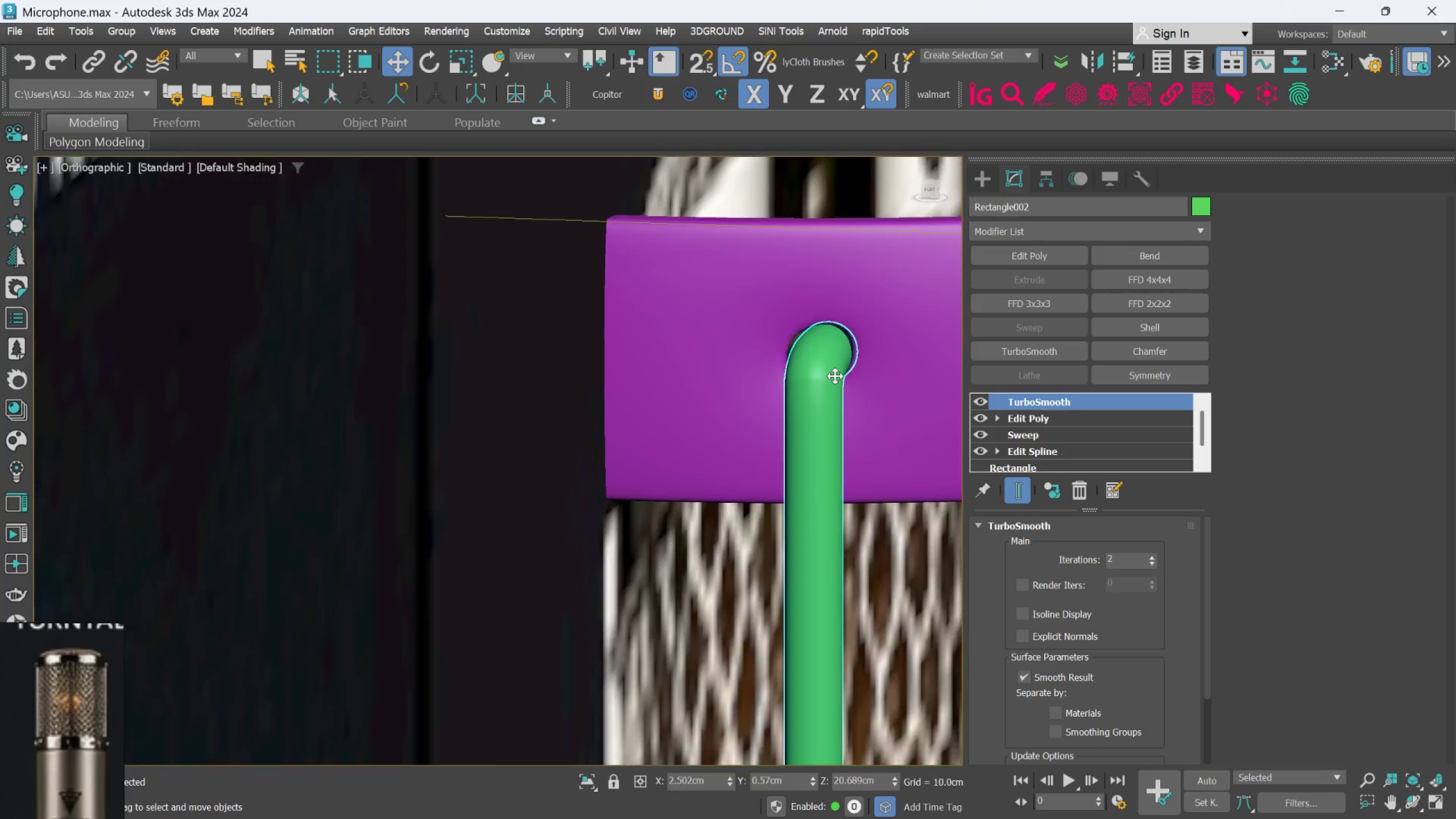 
hold_key(key=AltLeft, duration=0.41)
 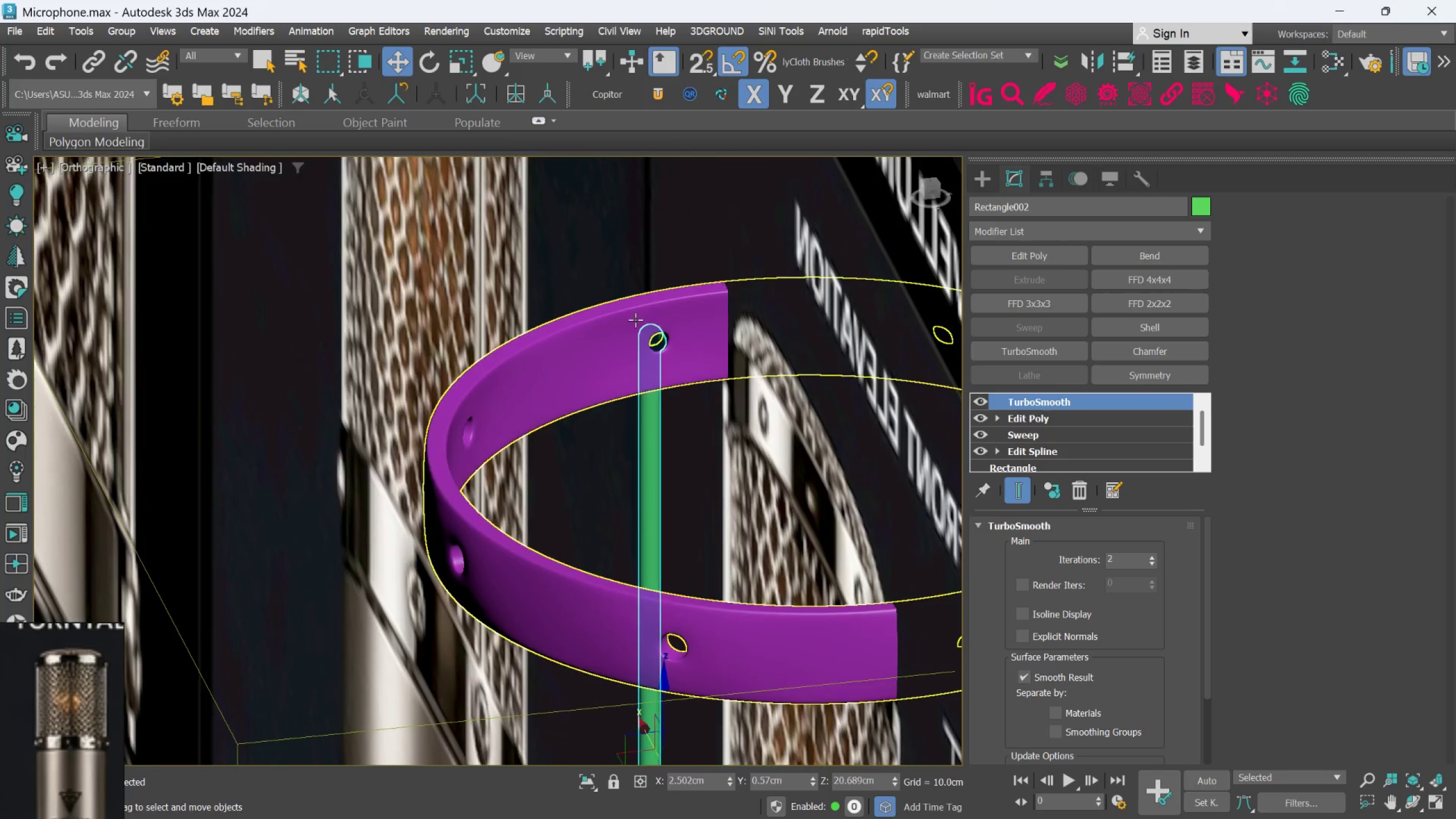 
scroll: coordinate [671, 382], scroll_direction: down, amount: 3.0
 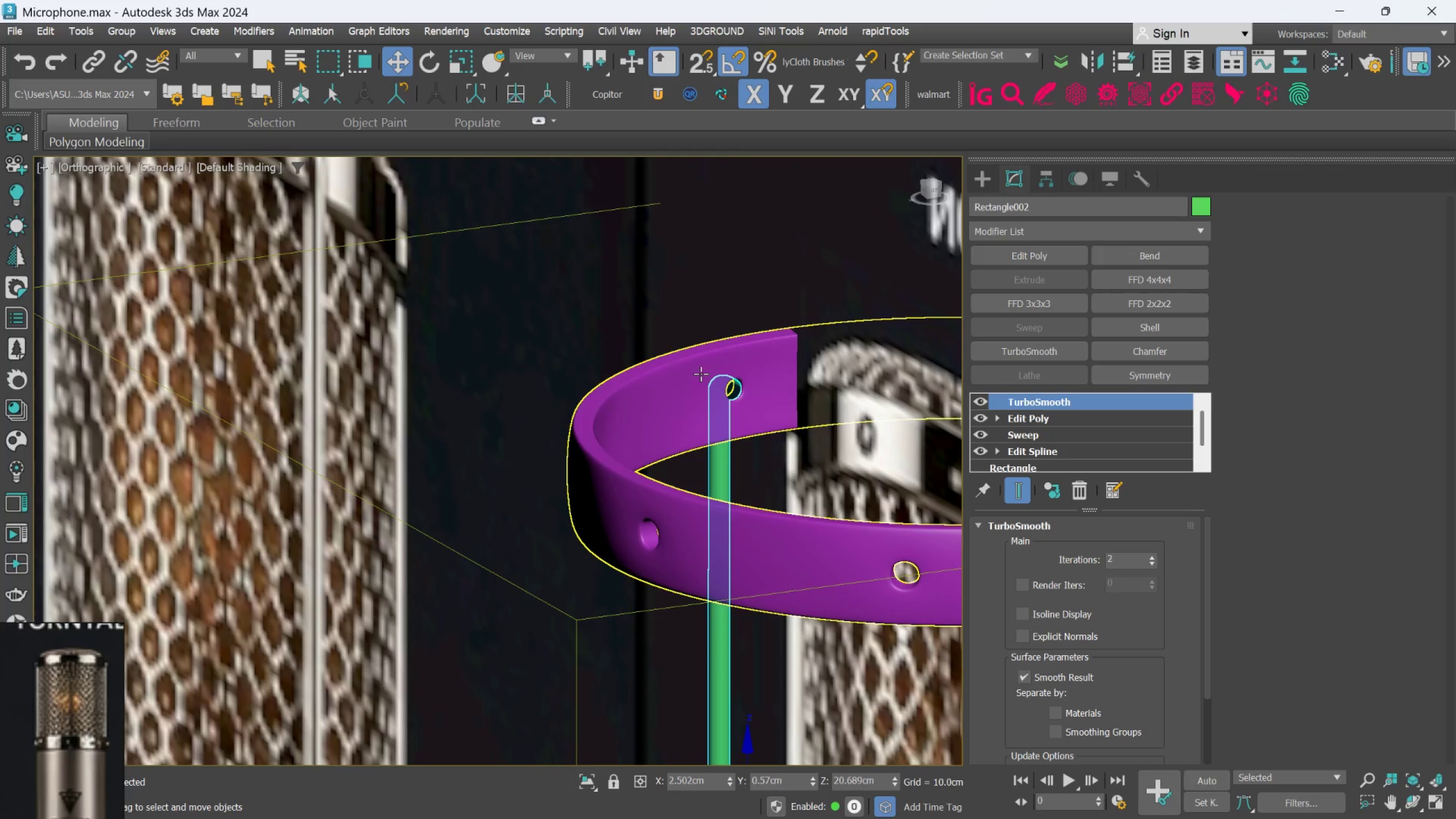 
hold_key(key=AltLeft, duration=0.87)
scroll: coordinate [652, 351], scroll_direction: down, amount: 2.0
 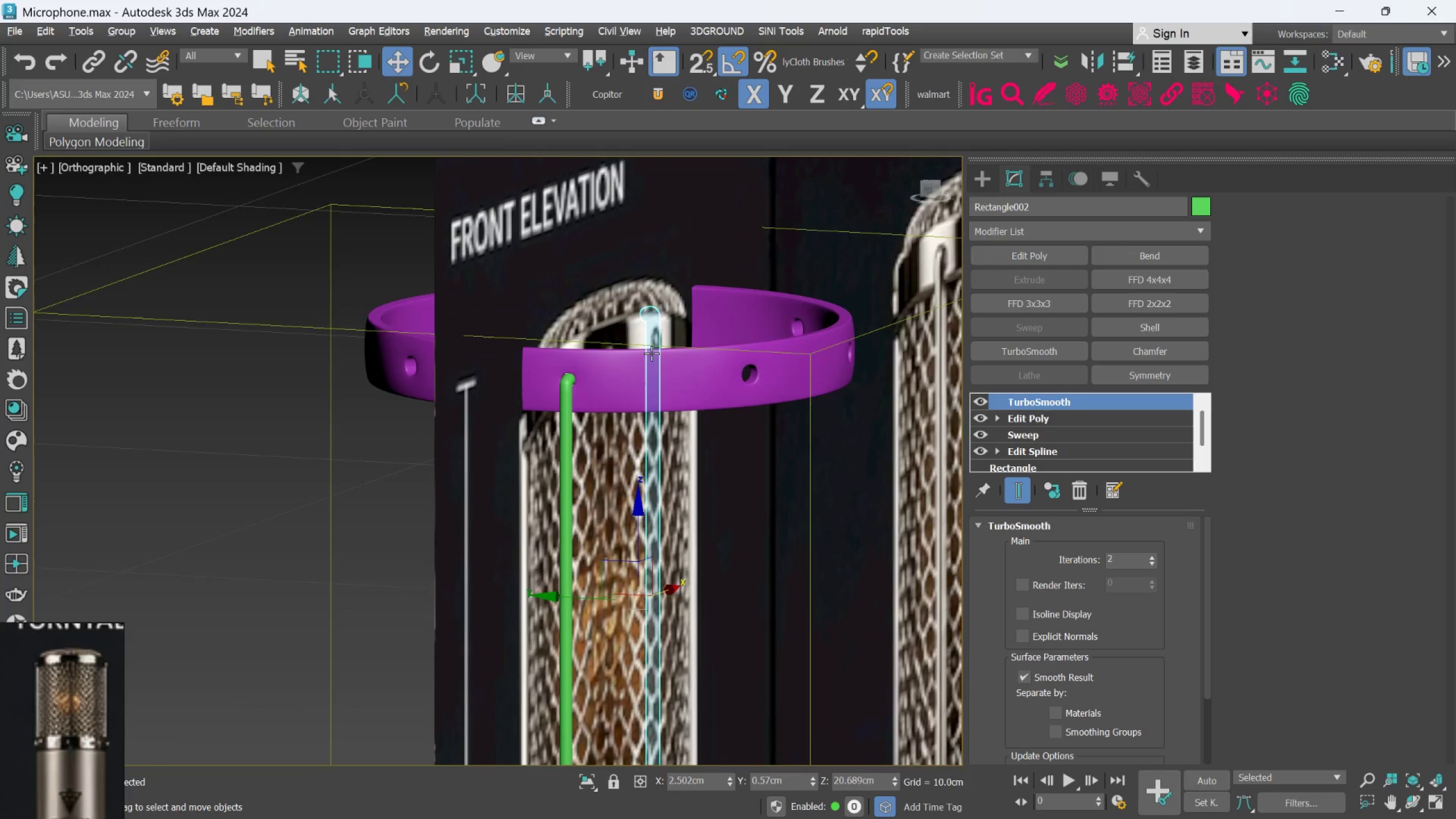 
scroll: coordinate [523, 432], scroll_direction: up, amount: 7.0
 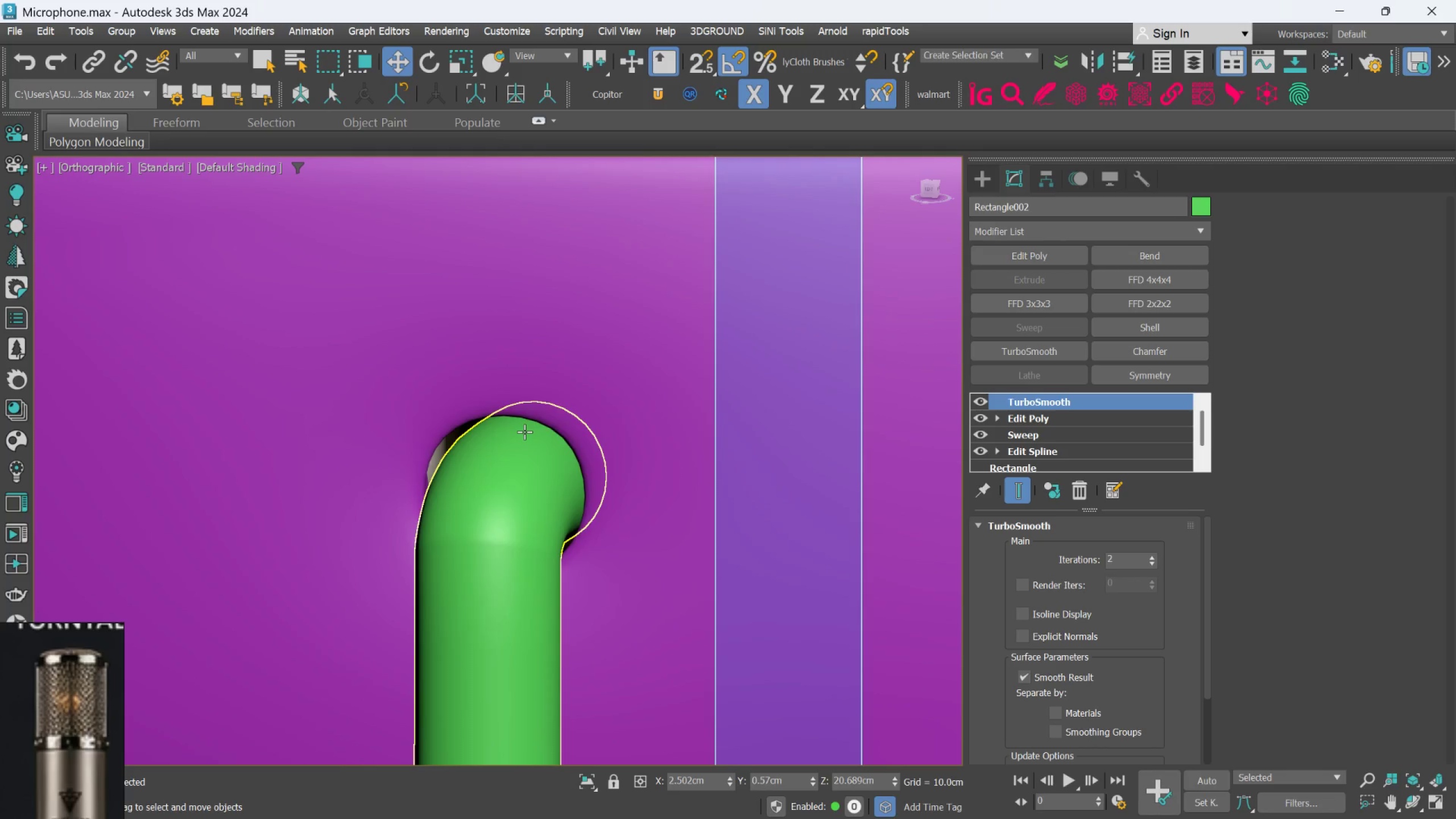 
key(Control+Z)
 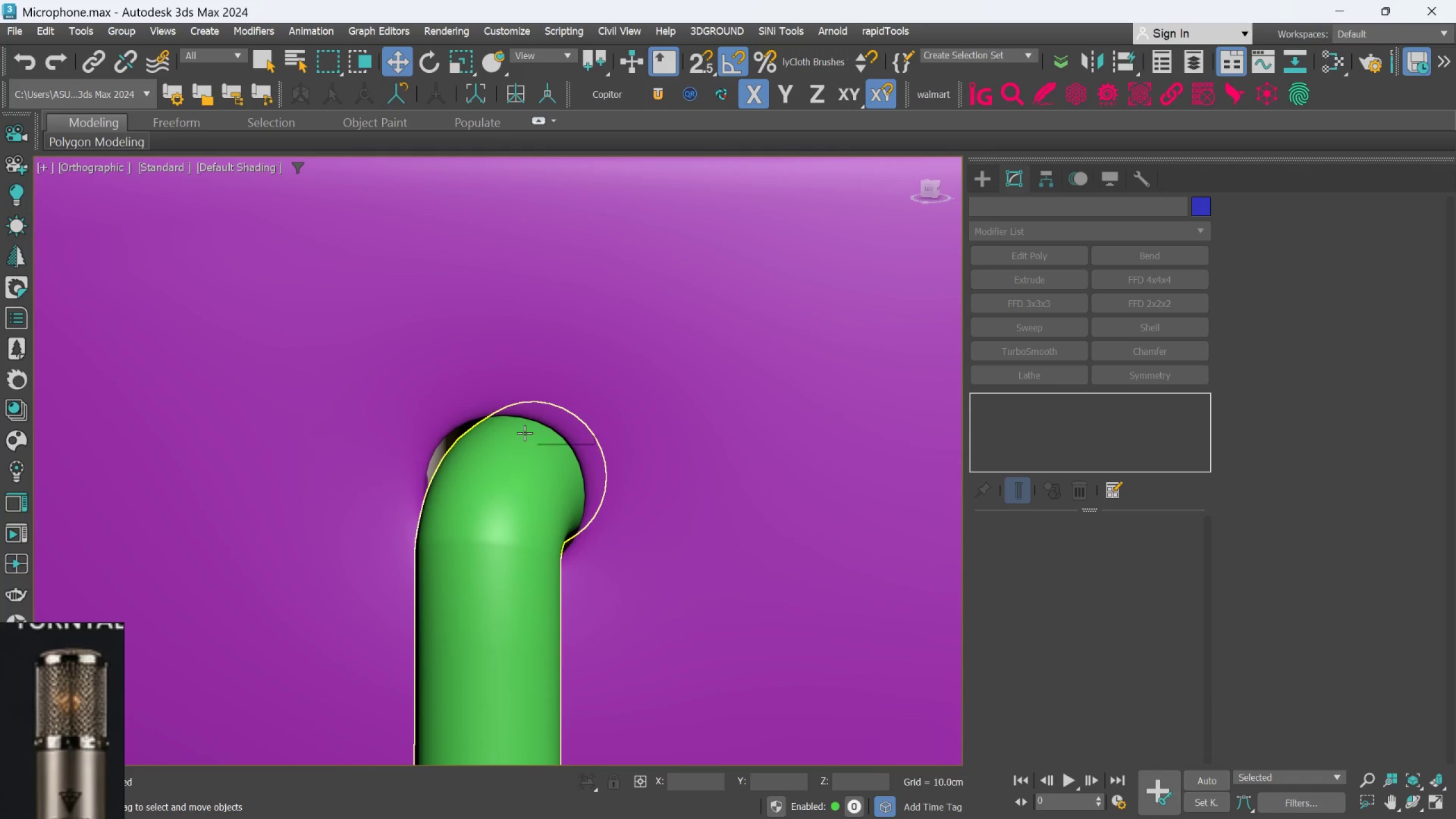 
key(Control+Z)
 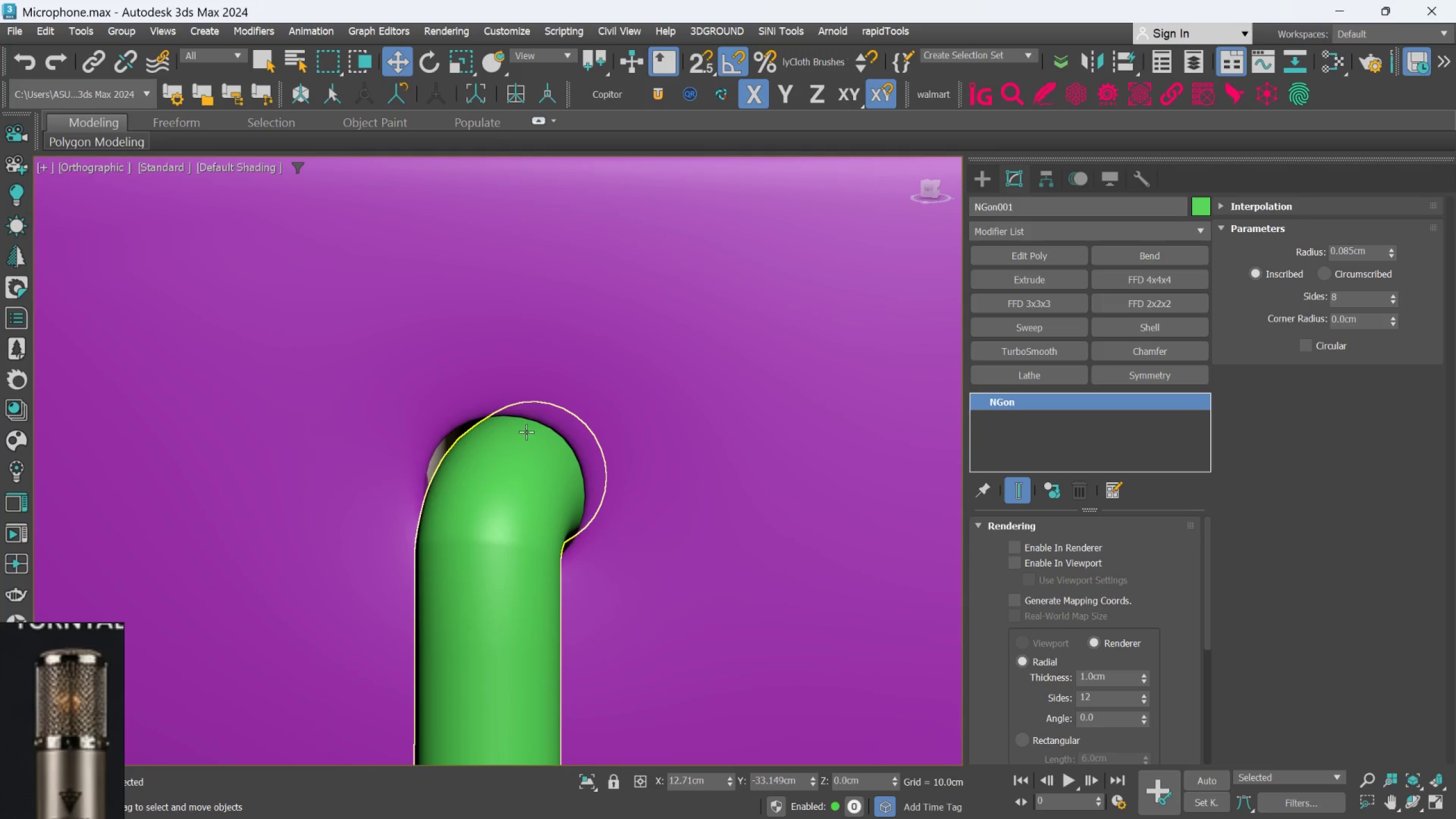 
key(Control+Z)
 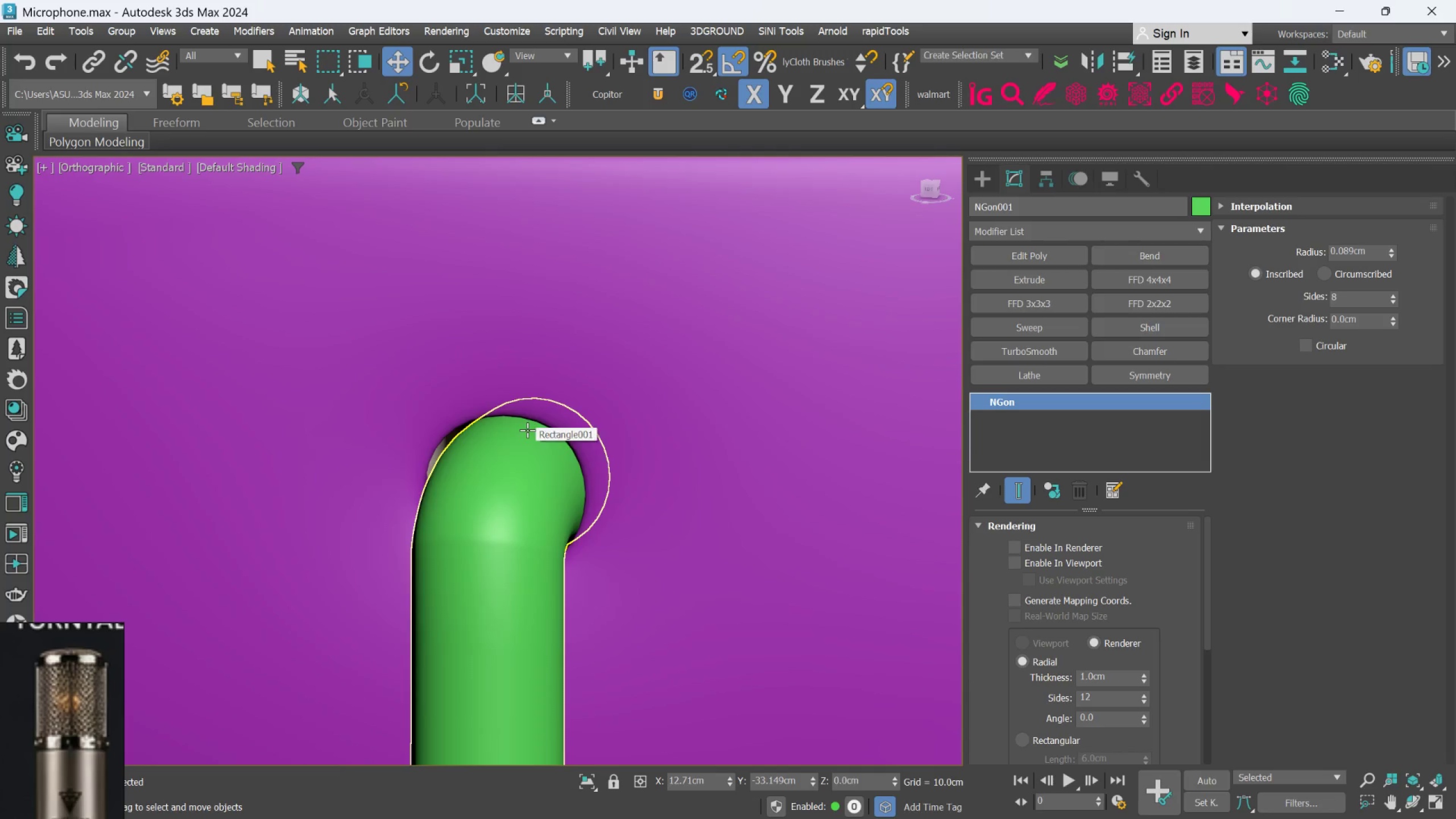 
hold_key(key=AltLeft, duration=0.53)
 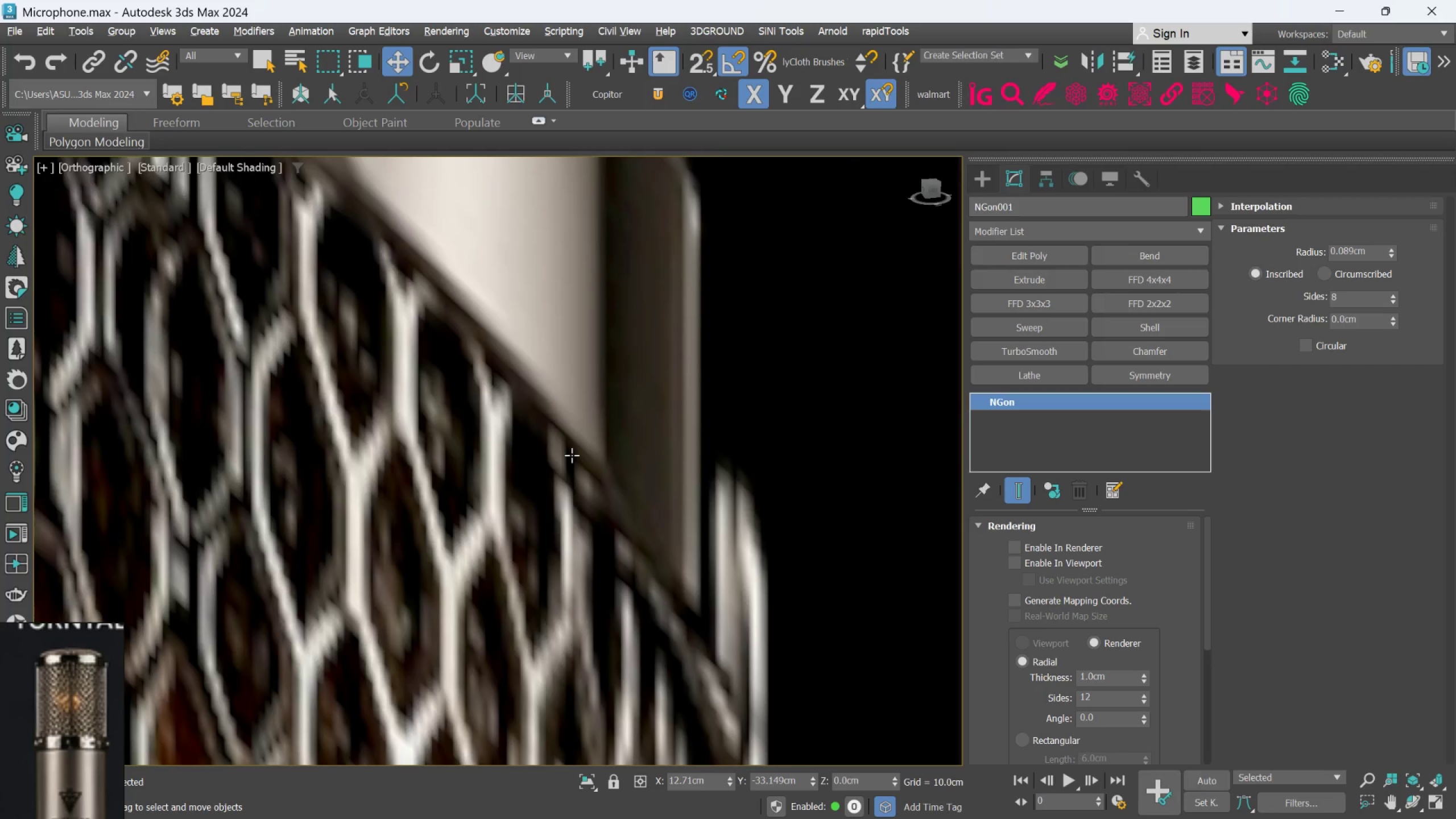 
scroll: coordinate [571, 450], scroll_direction: down, amount: 10.0
 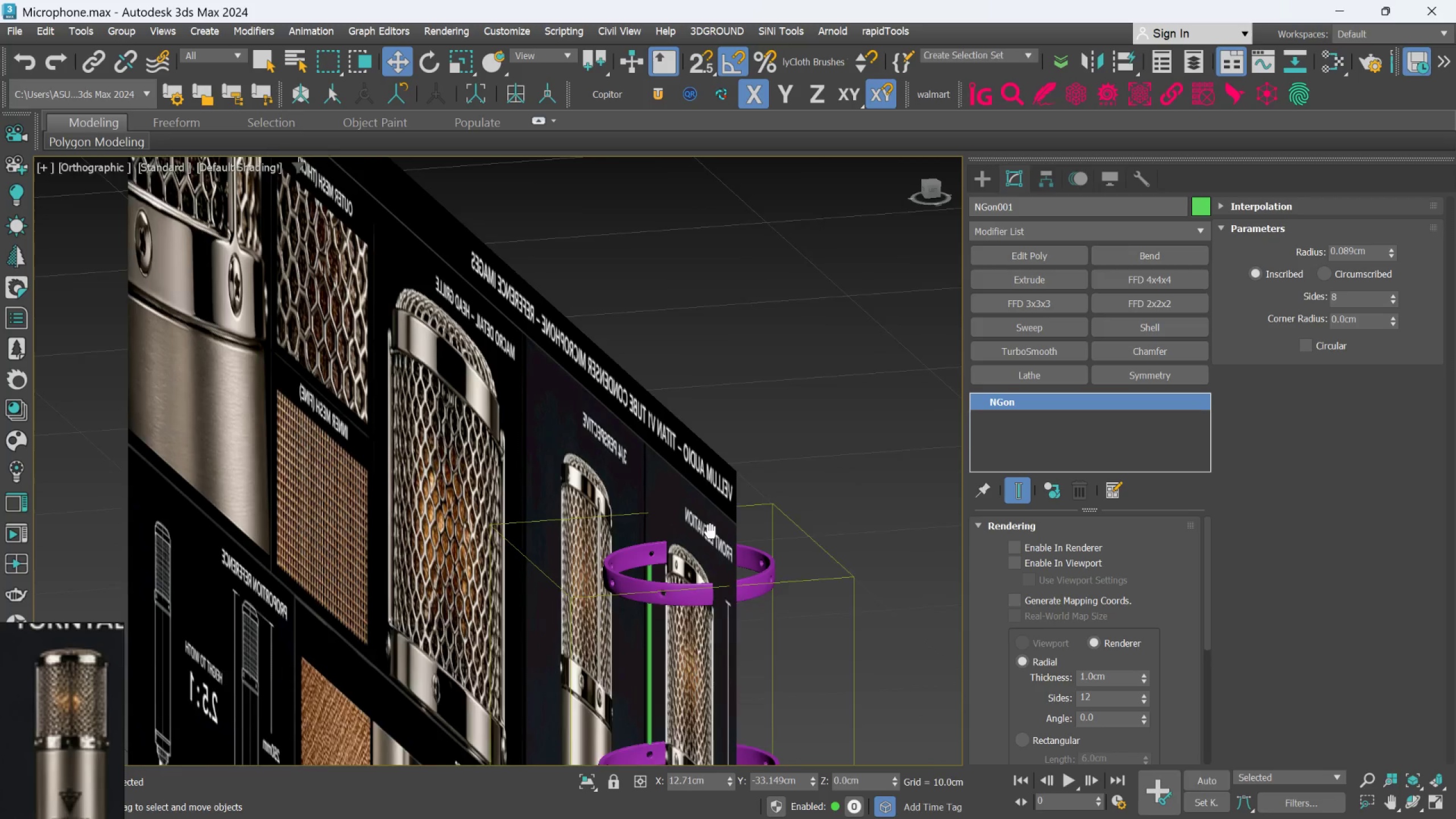 
hold_key(key=AltLeft, duration=0.48)
 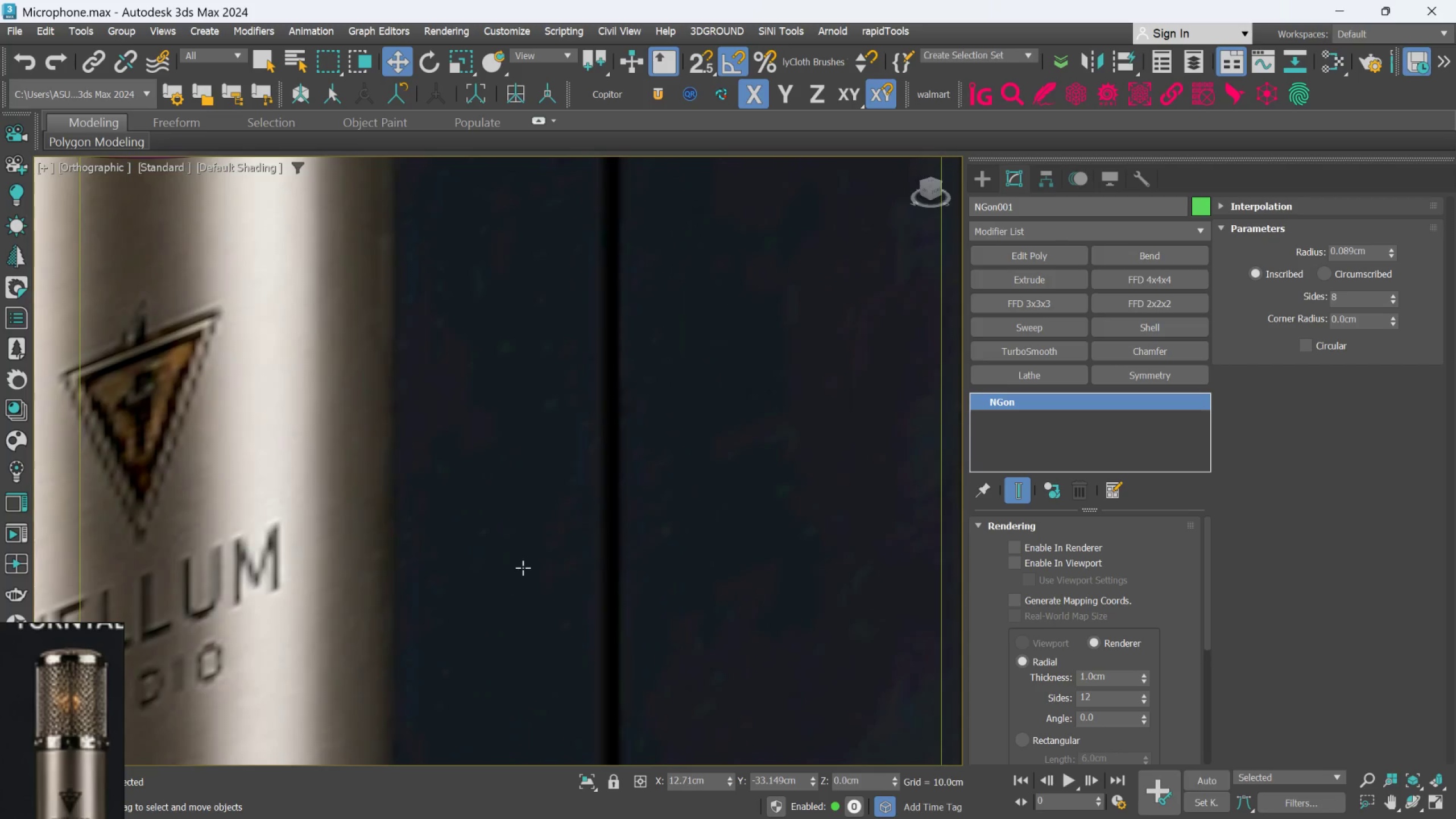 
scroll: coordinate [637, 580], scroll_direction: up, amount: 4.0
 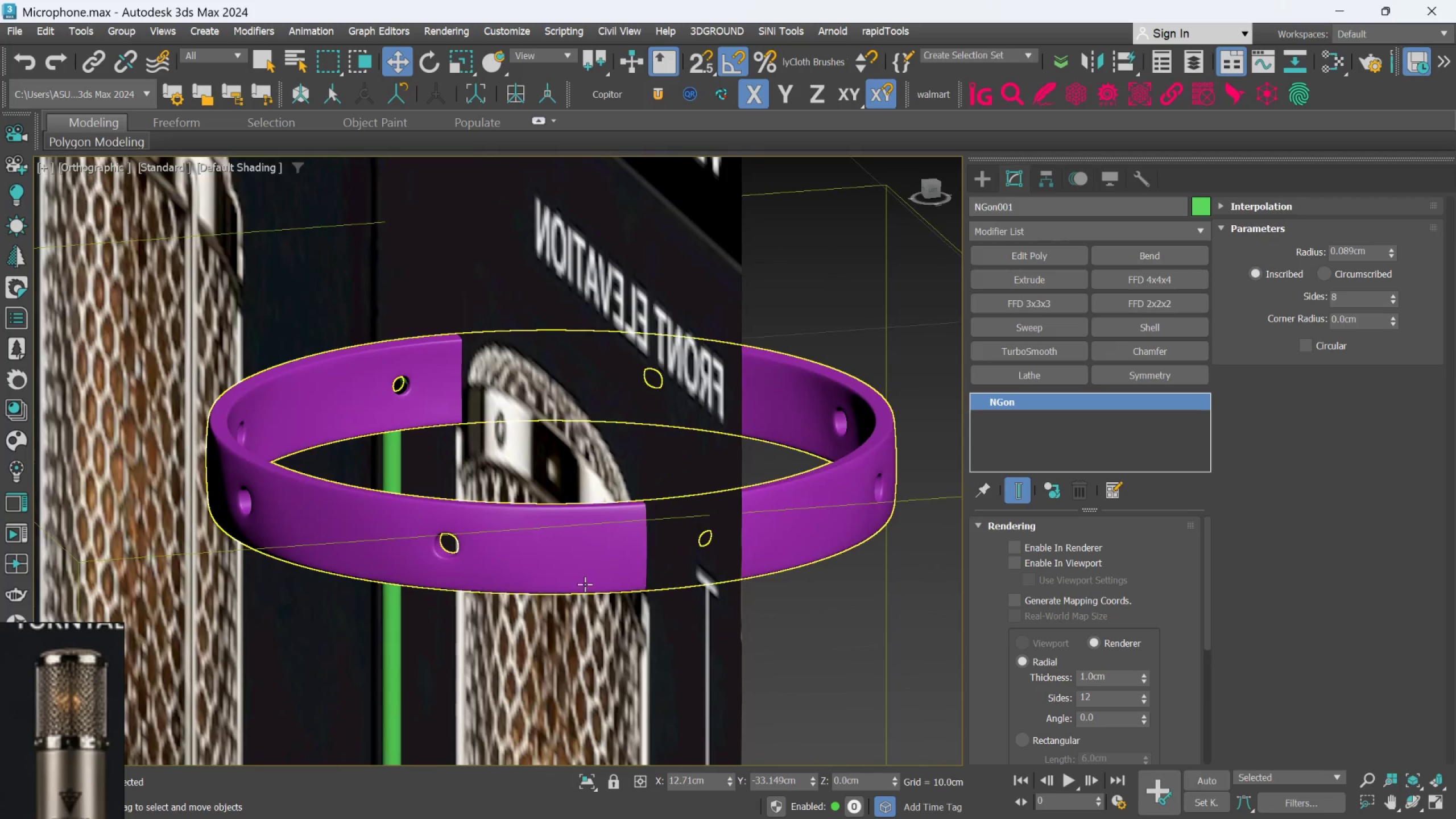 
scroll: coordinate [680, 555], scroll_direction: down, amount: 8.0
 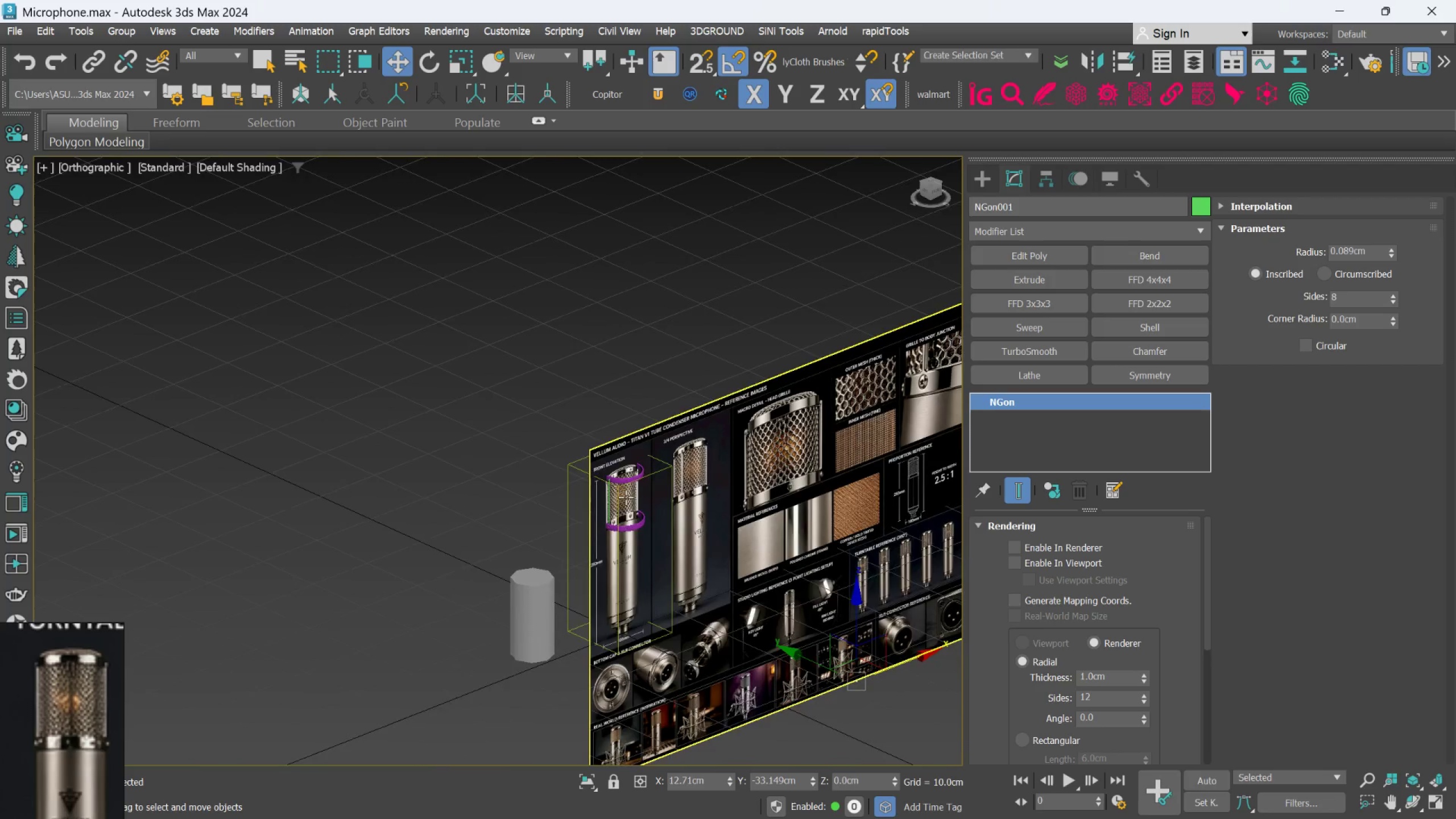 
scroll: coordinate [568, 537], scroll_direction: up, amount: 13.0
 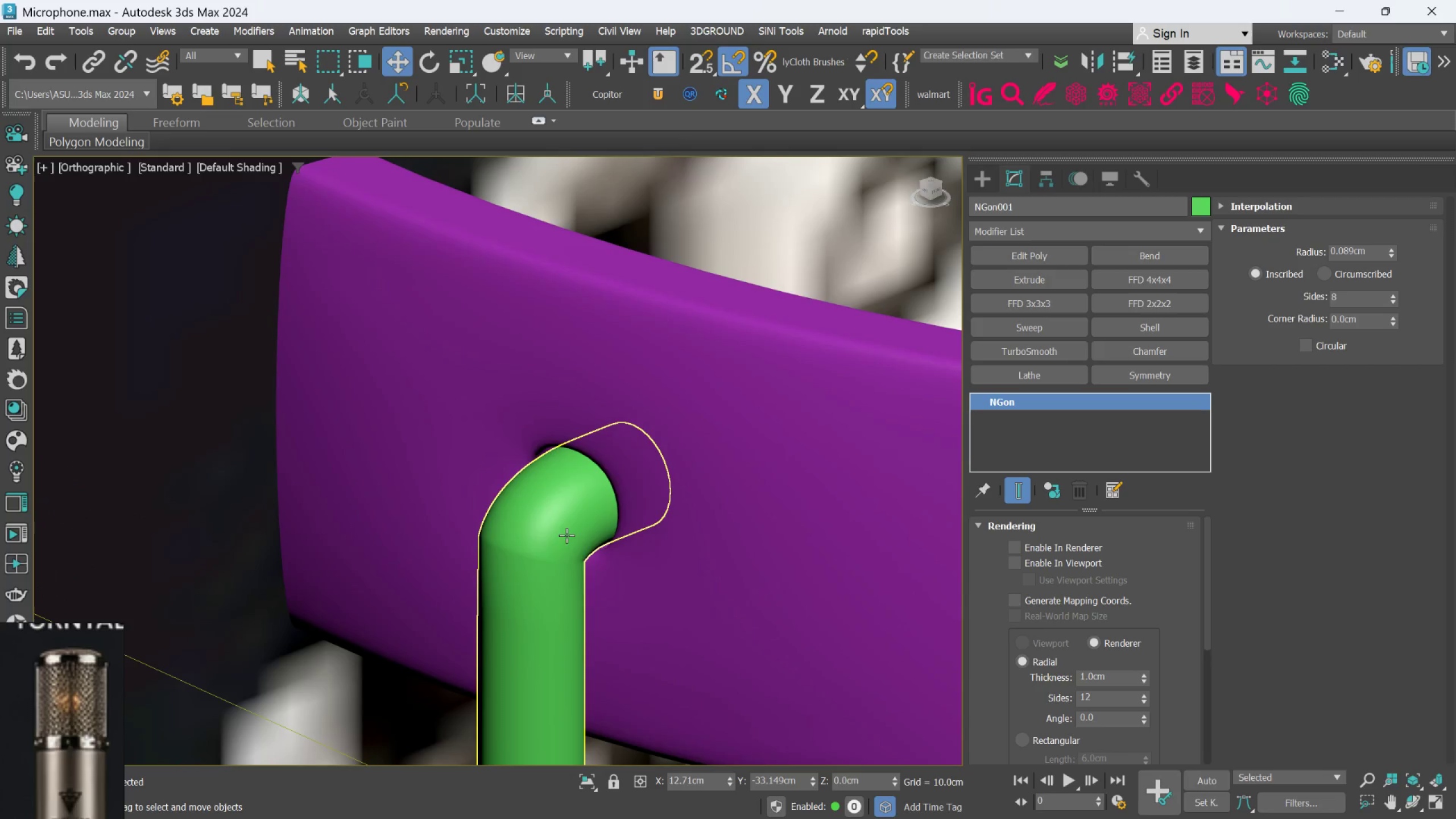 
left_click([565, 534])
 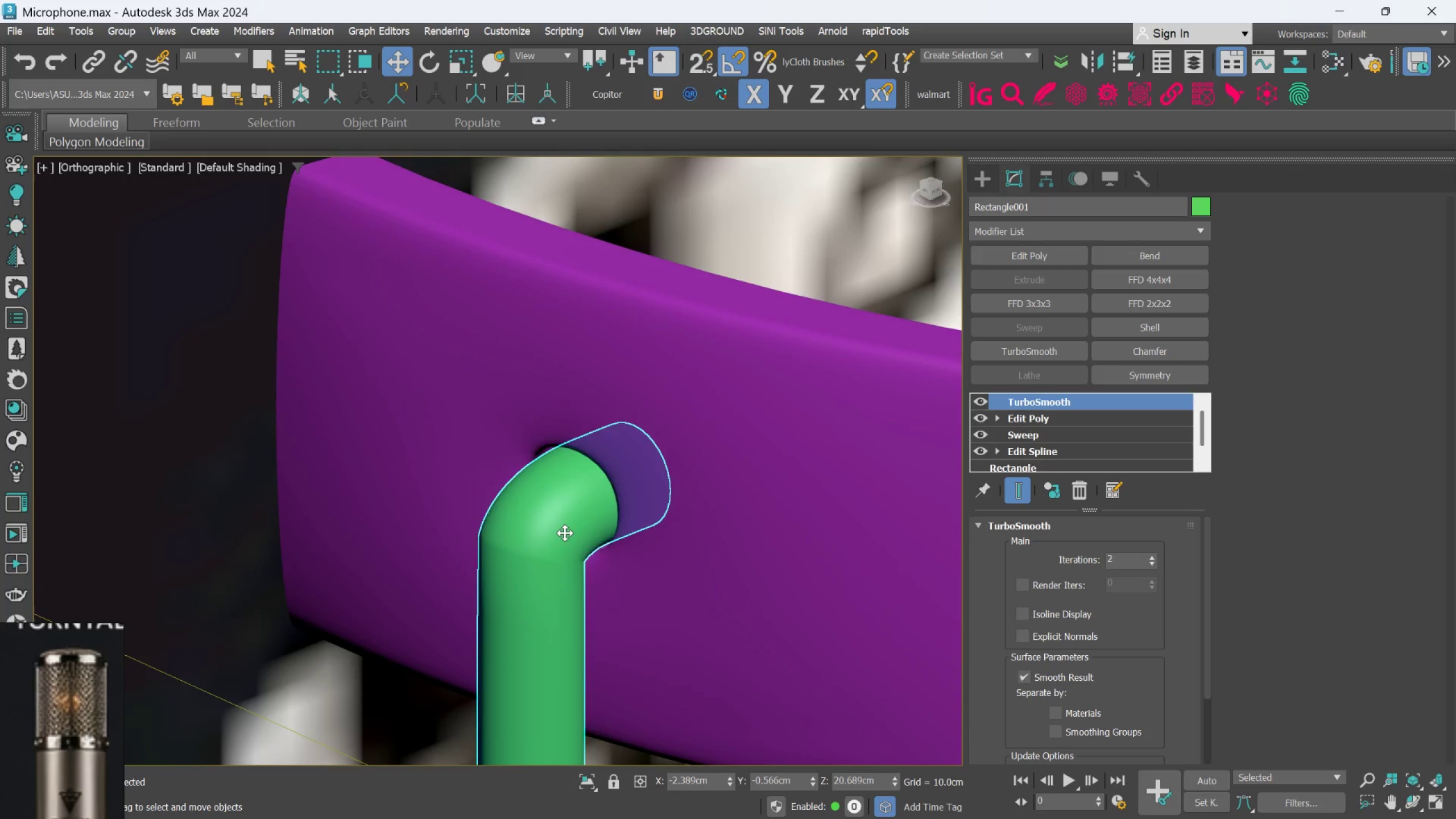 
scroll: coordinate [668, 217], scroll_direction: down, amount: 4.0
 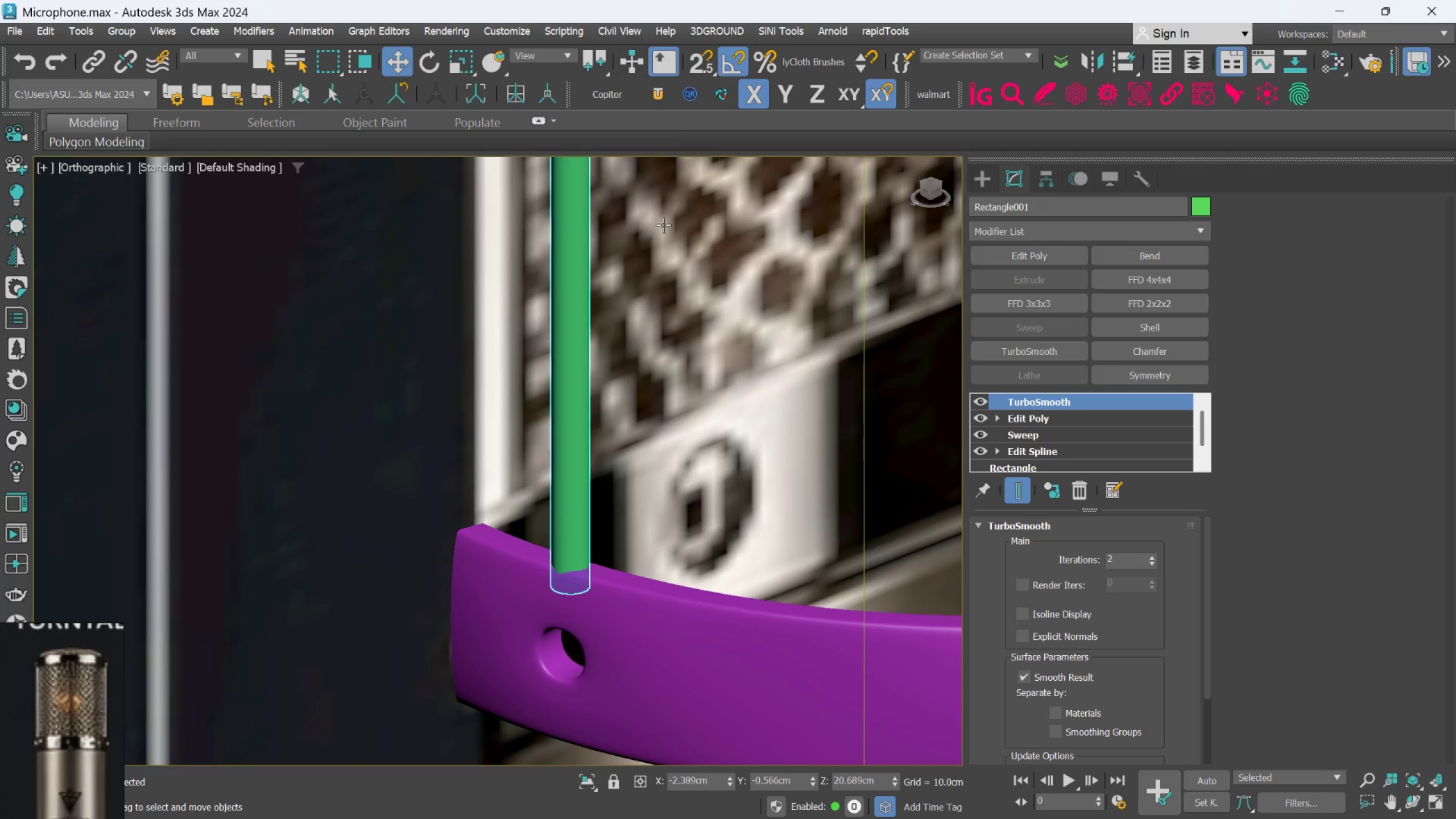 
scroll: coordinate [555, 520], scroll_direction: up, amount: 6.0
 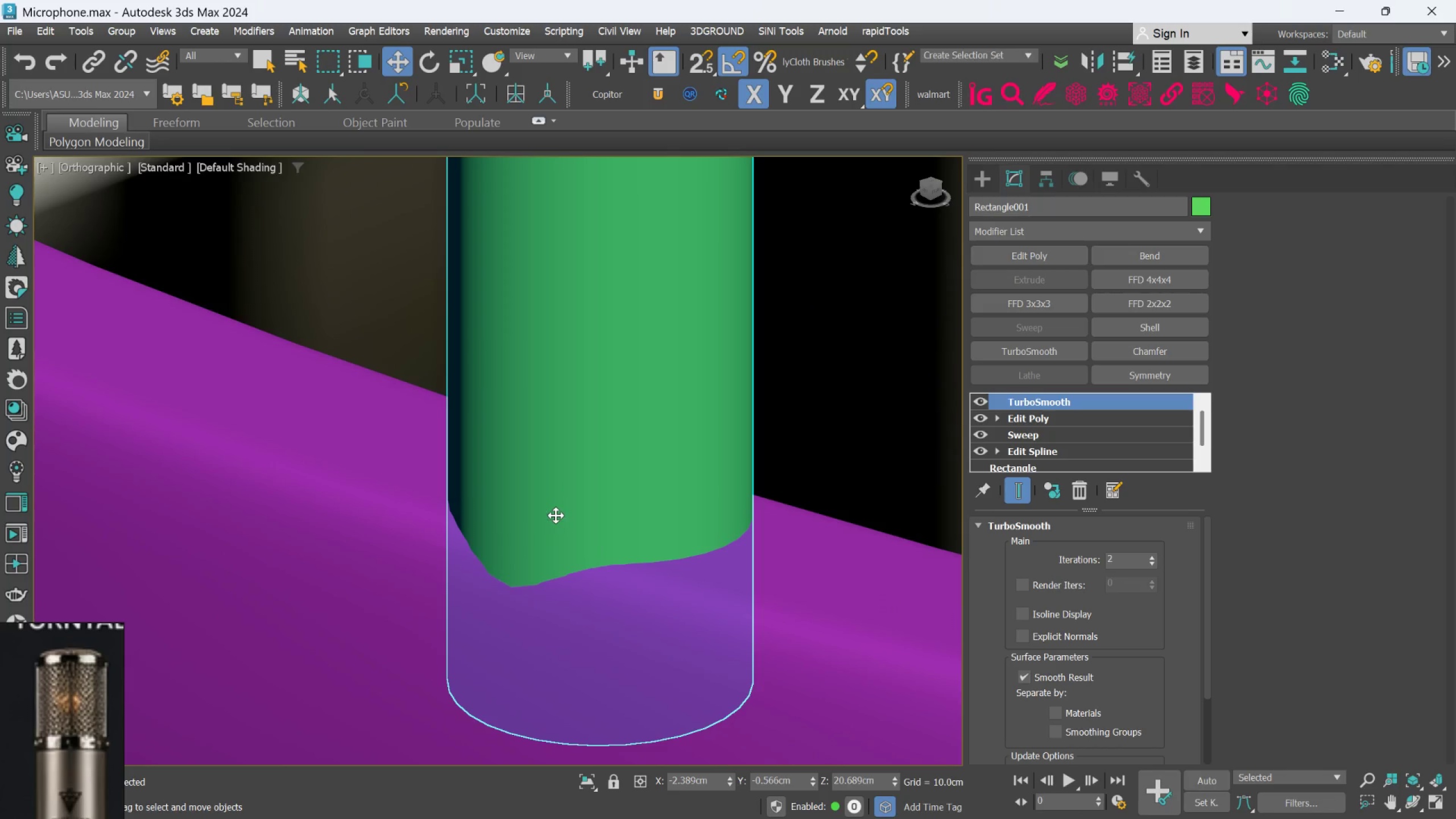 
left_click([556, 515])
 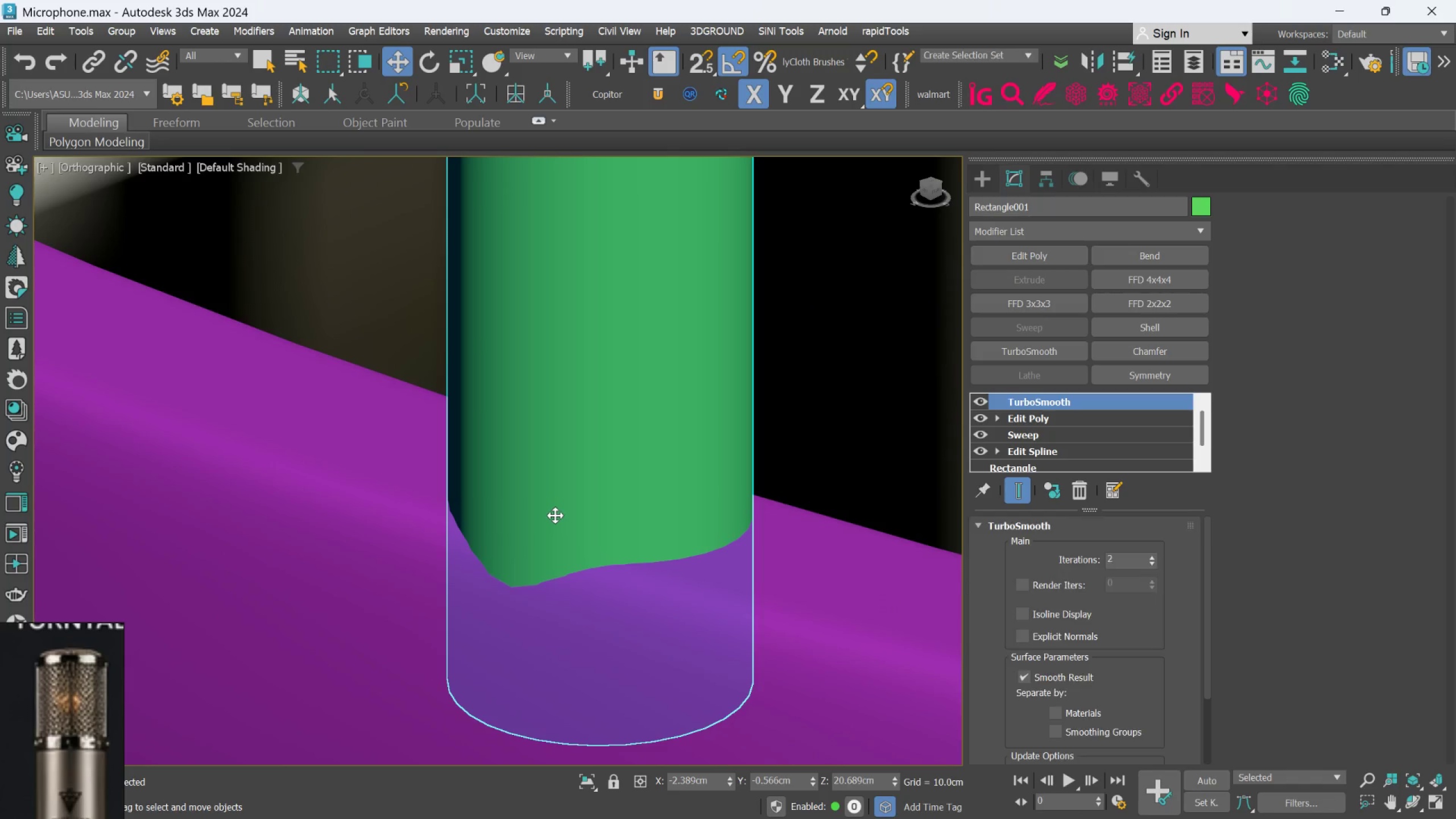 
hold_key(key=AltLeft, duration=1.79)
 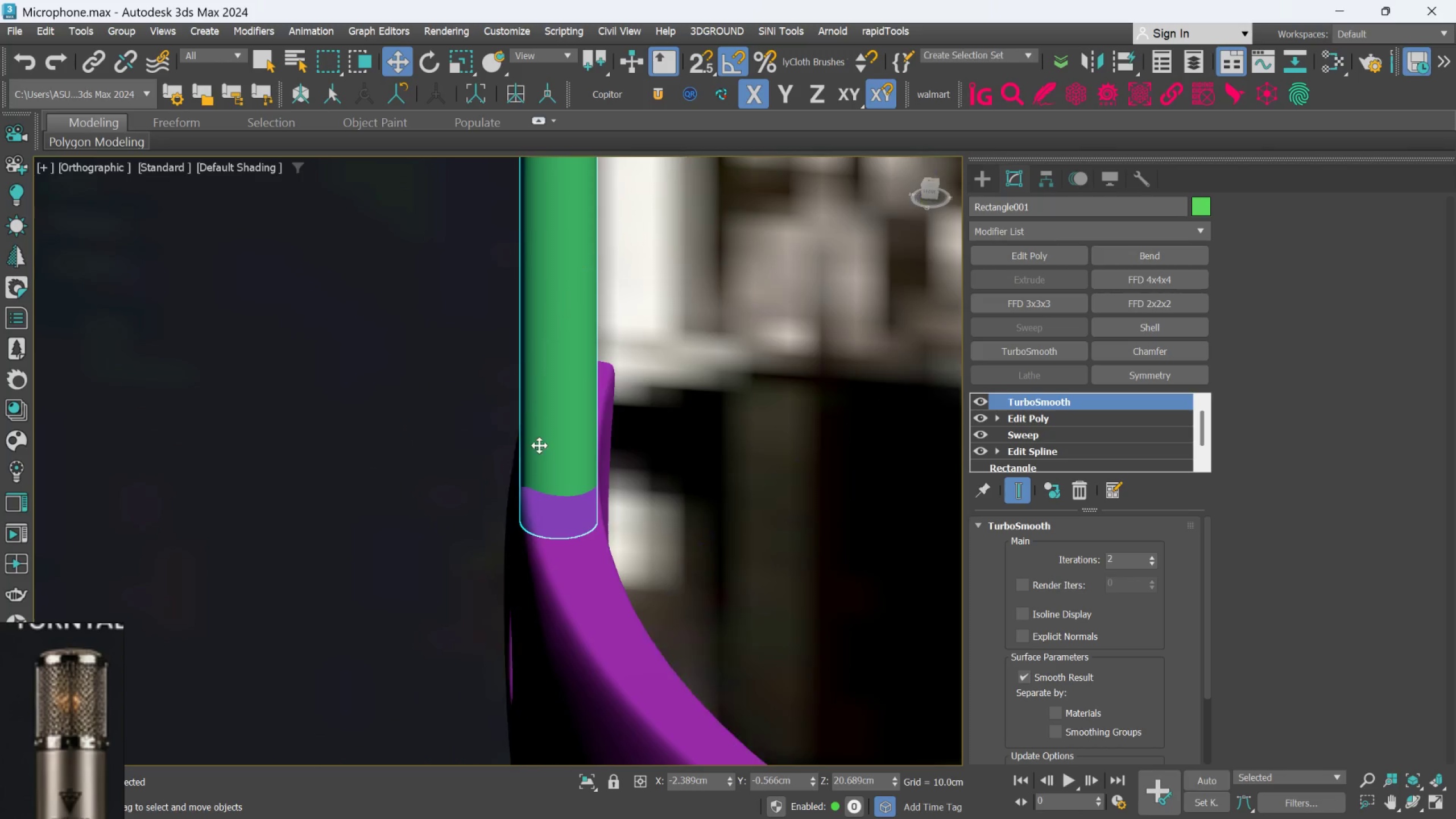 
scroll: coordinate [539, 445], scroll_direction: down, amount: 8.0
 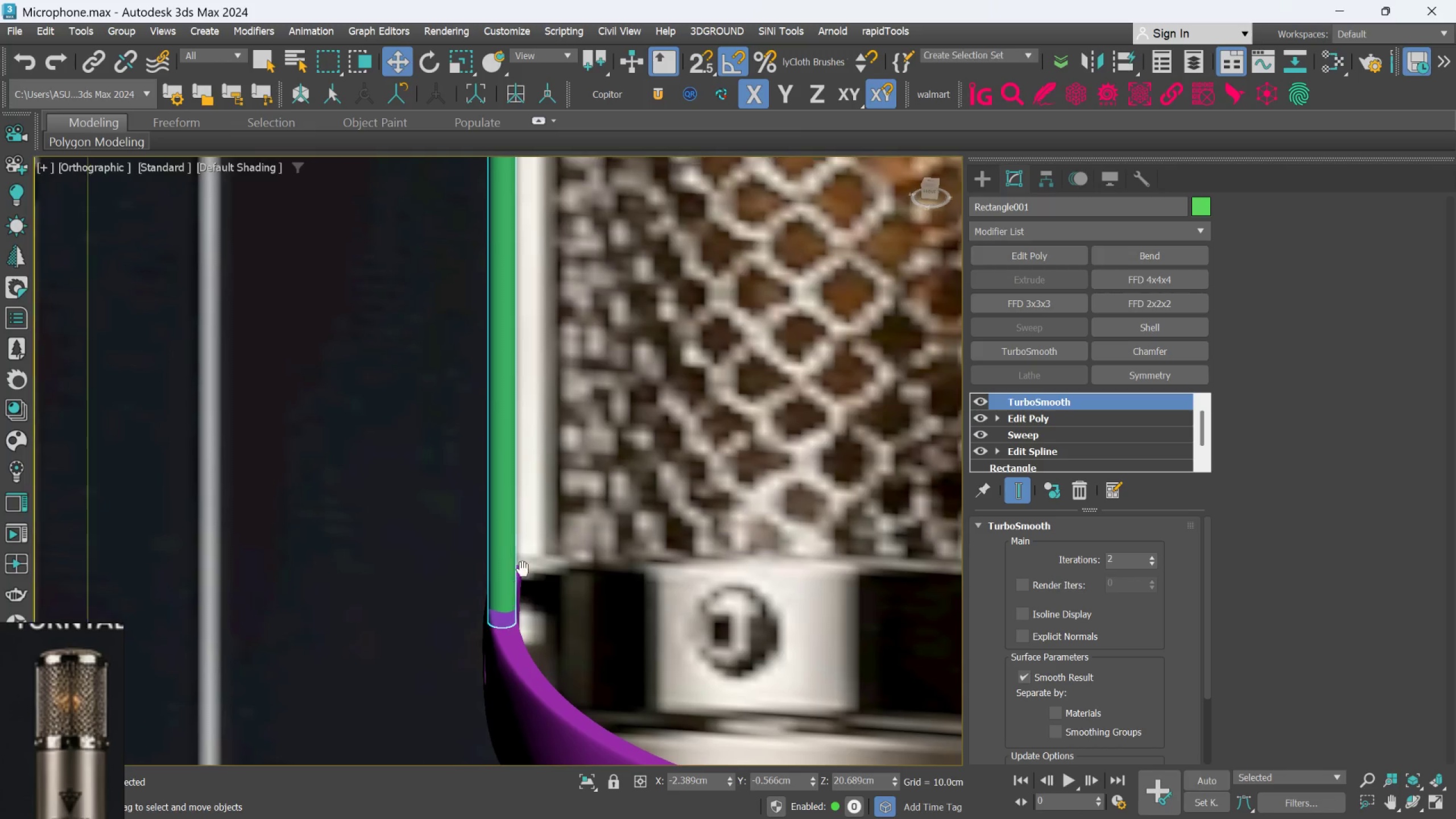 
scroll: coordinate [595, 406], scroll_direction: up, amount: 1.0
 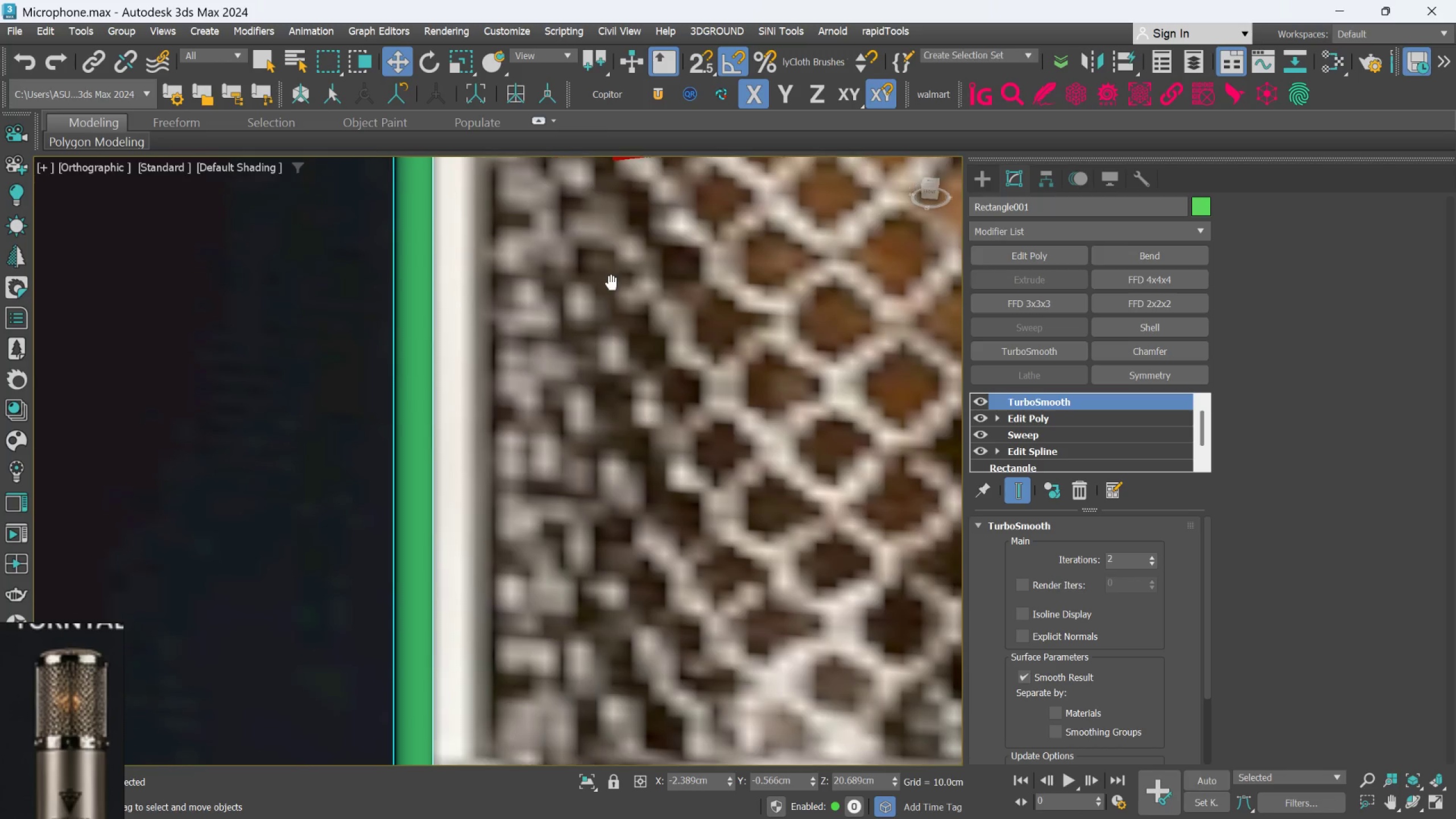 
scroll: coordinate [612, 287], scroll_direction: down, amount: 1.0
 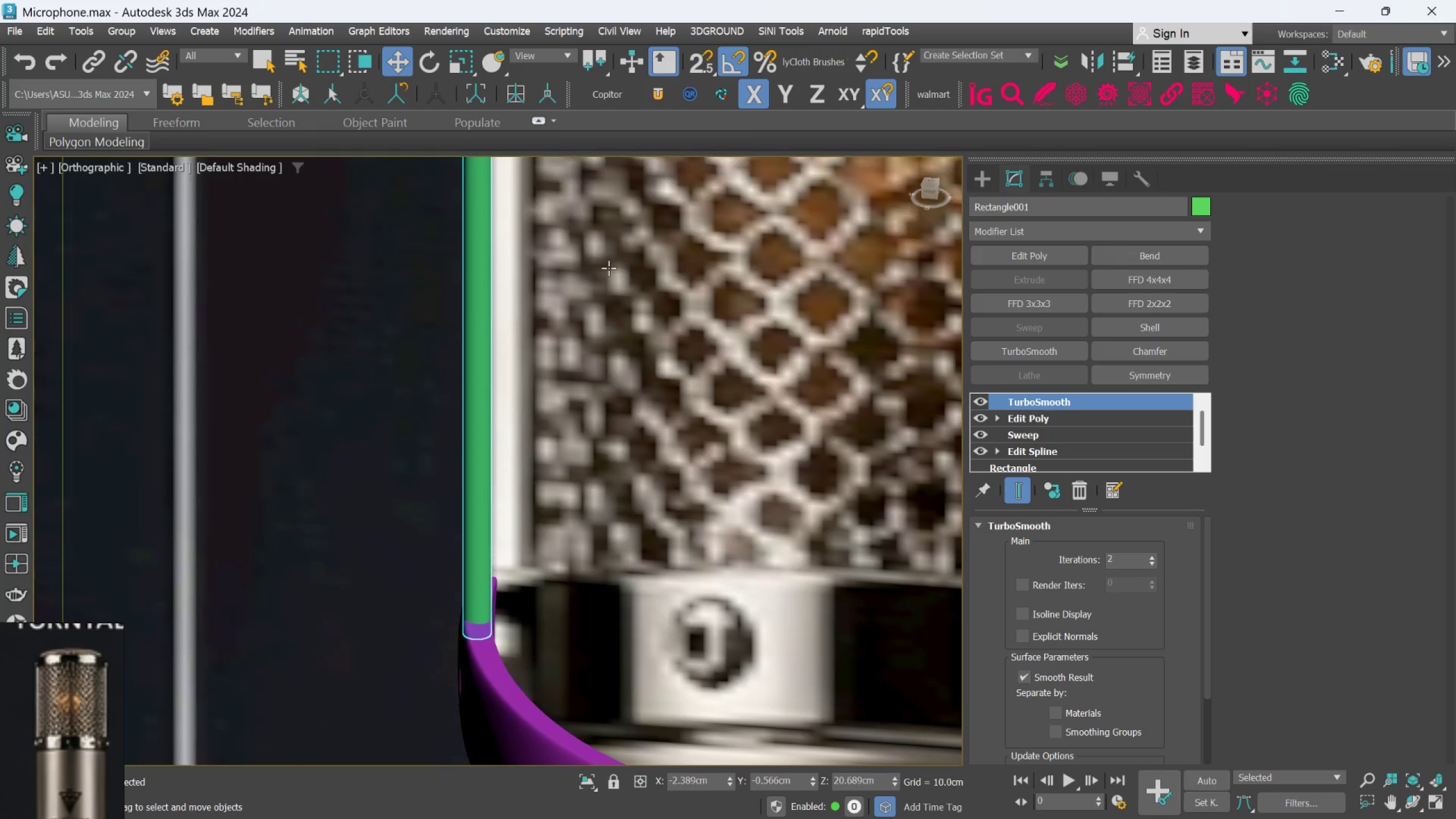 
hold_key(key=AltLeft, duration=0.82)
 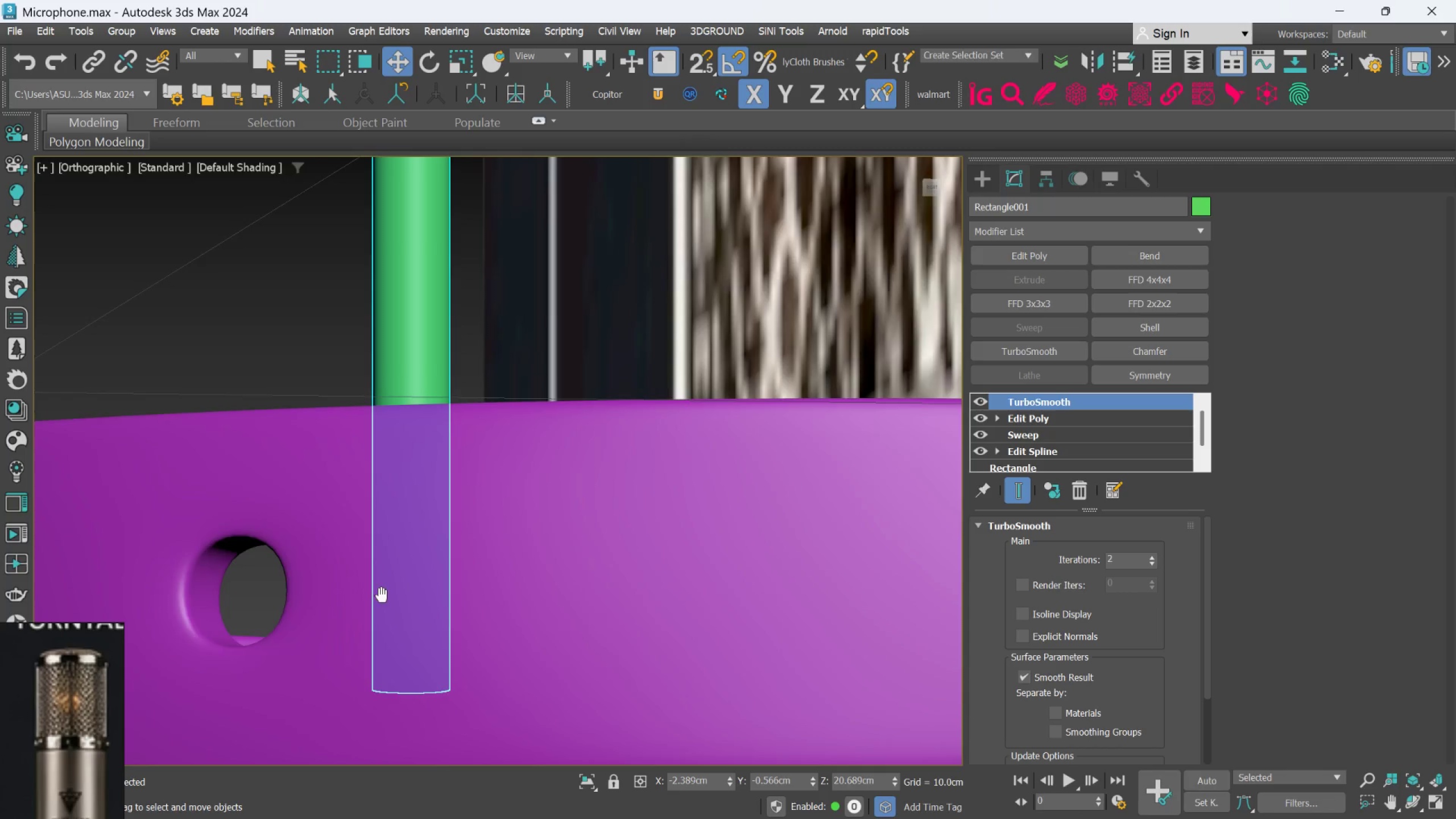 
scroll: coordinate [524, 700], scroll_direction: up, amount: 3.0
 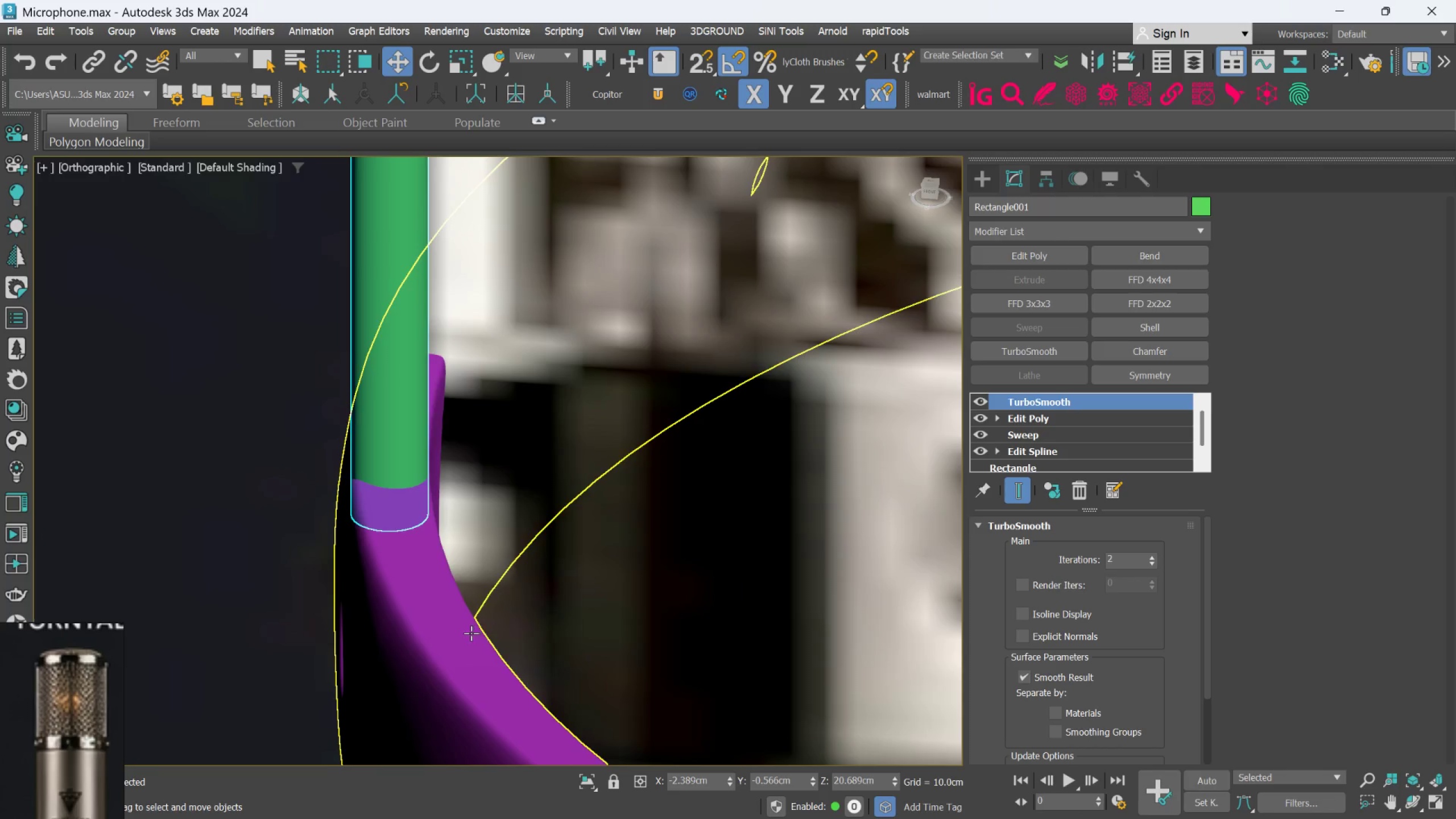 
key(Alt+AltLeft)
 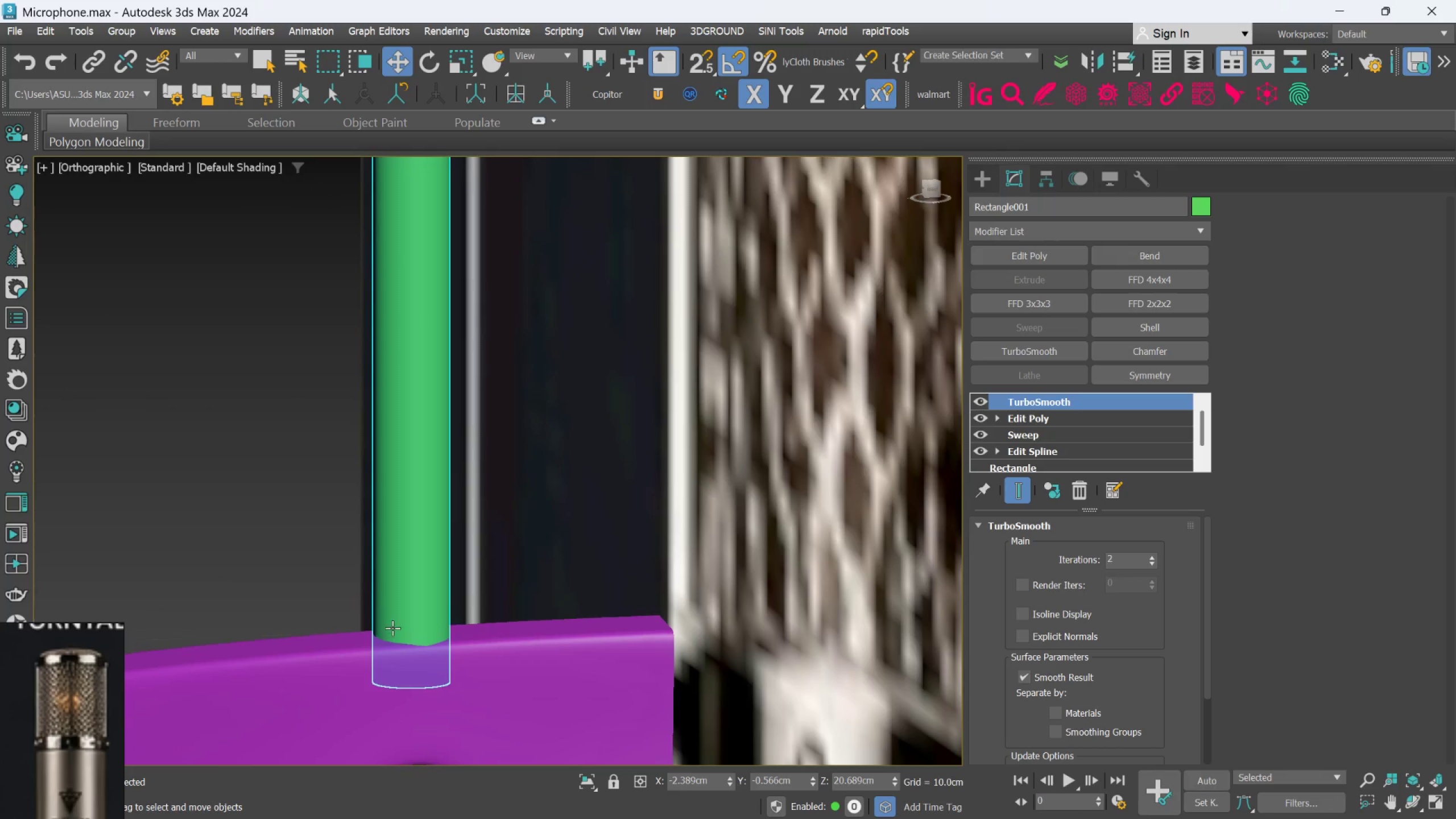 
scroll: coordinate [413, 643], scroll_direction: up, amount: 4.0
 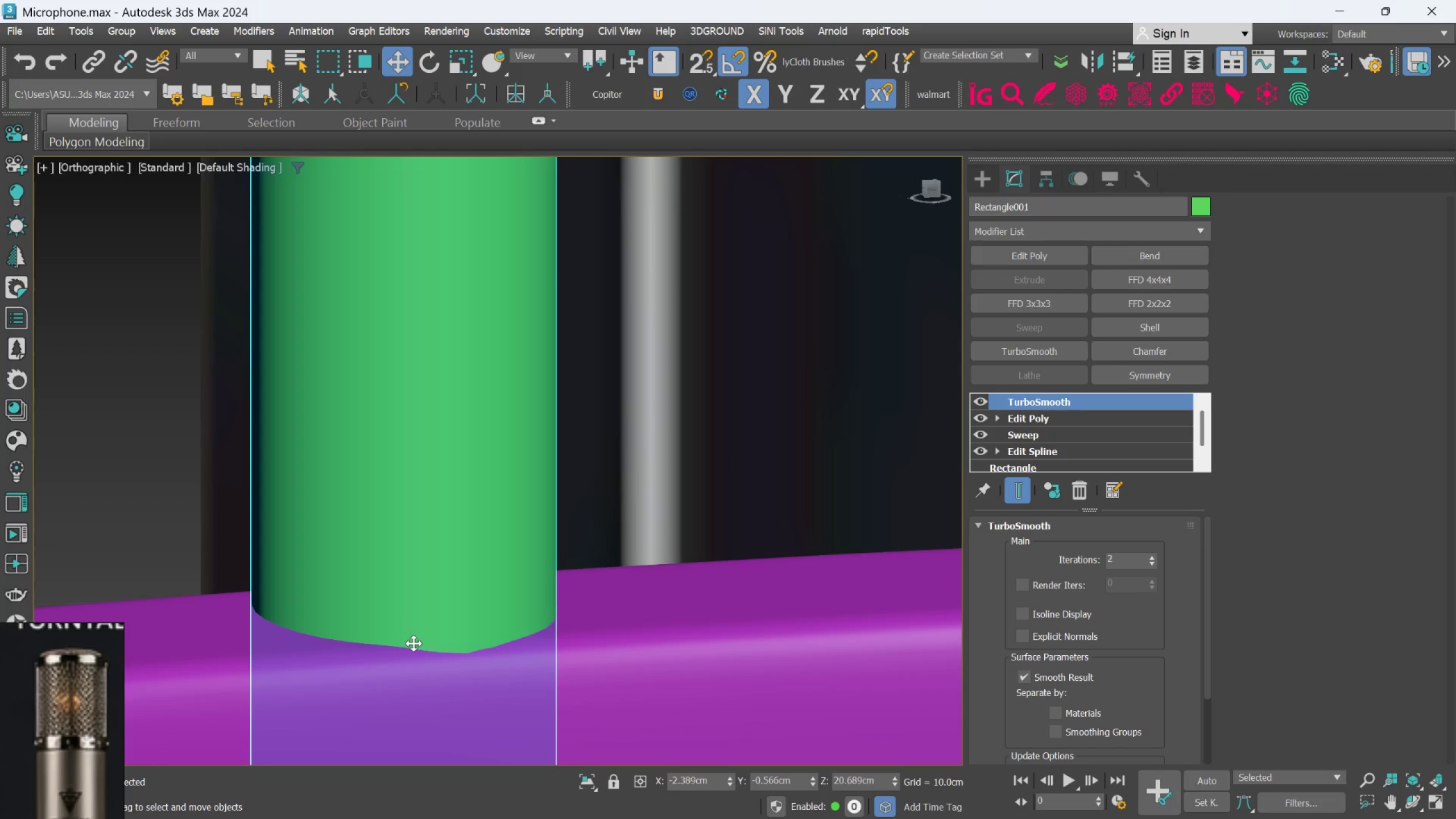 
hold_key(key=AltLeft, duration=0.62)
 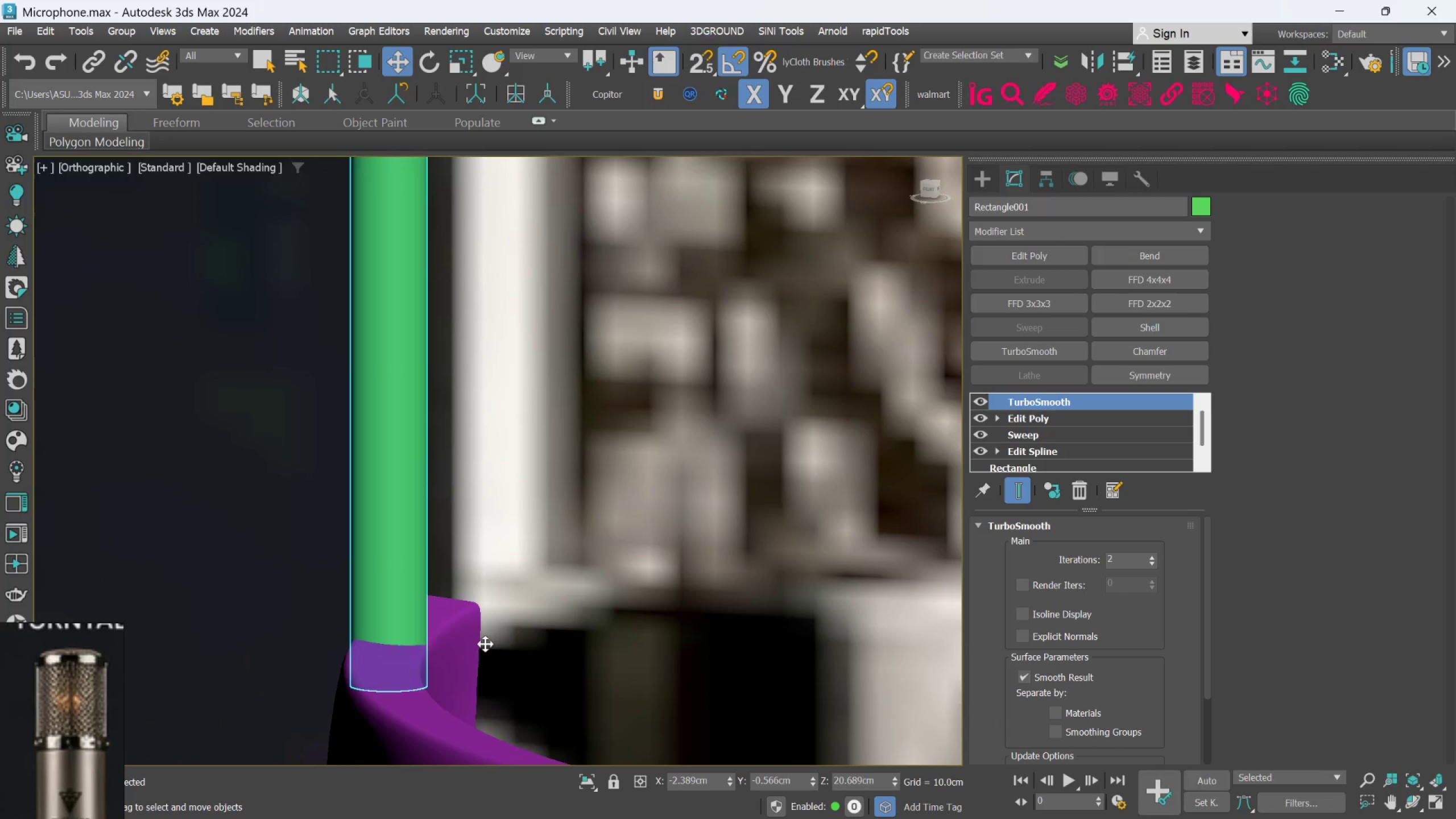 
scroll: coordinate [413, 643], scroll_direction: down, amount: 4.0
 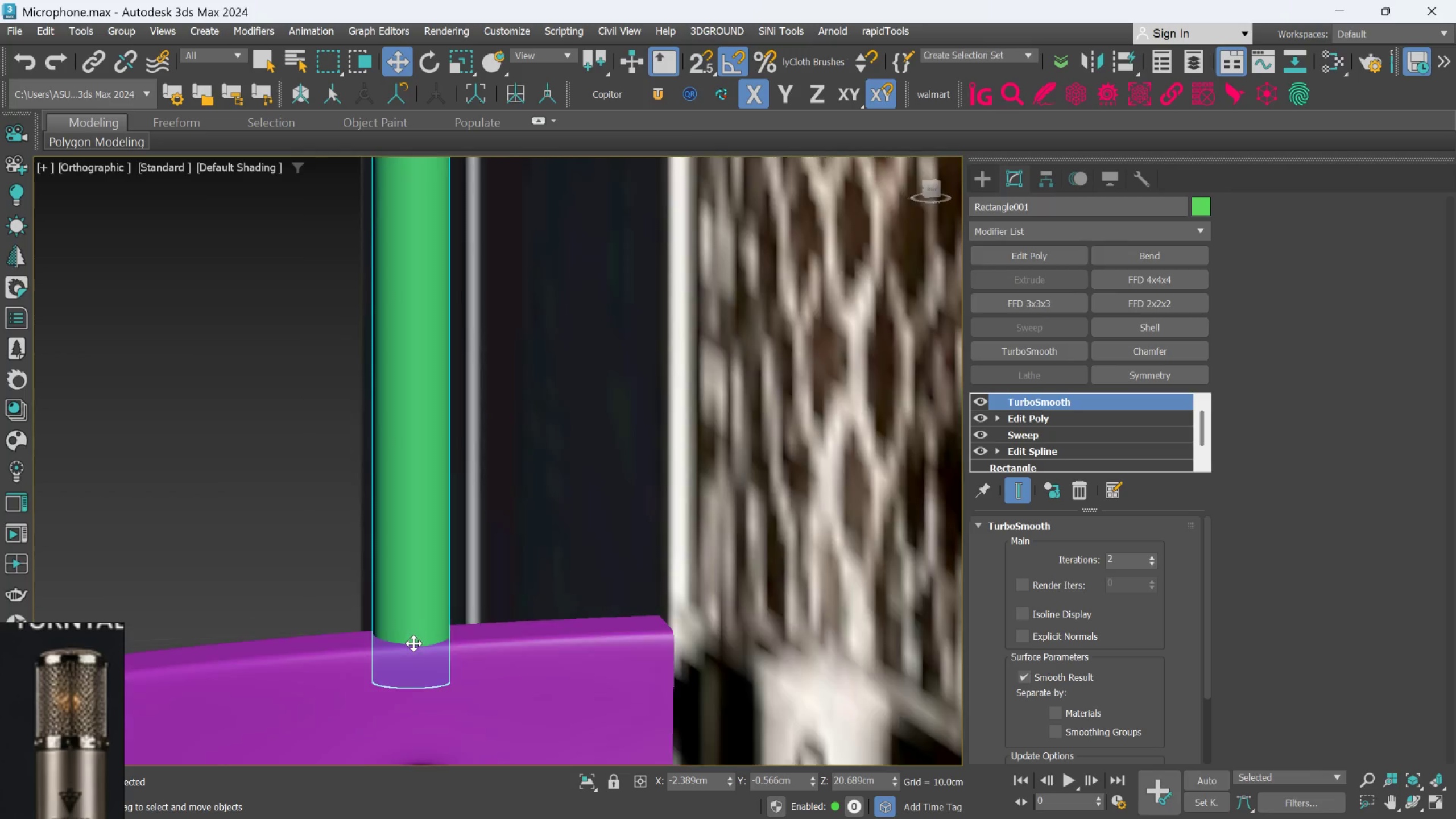 
key(Alt+AltLeft)
 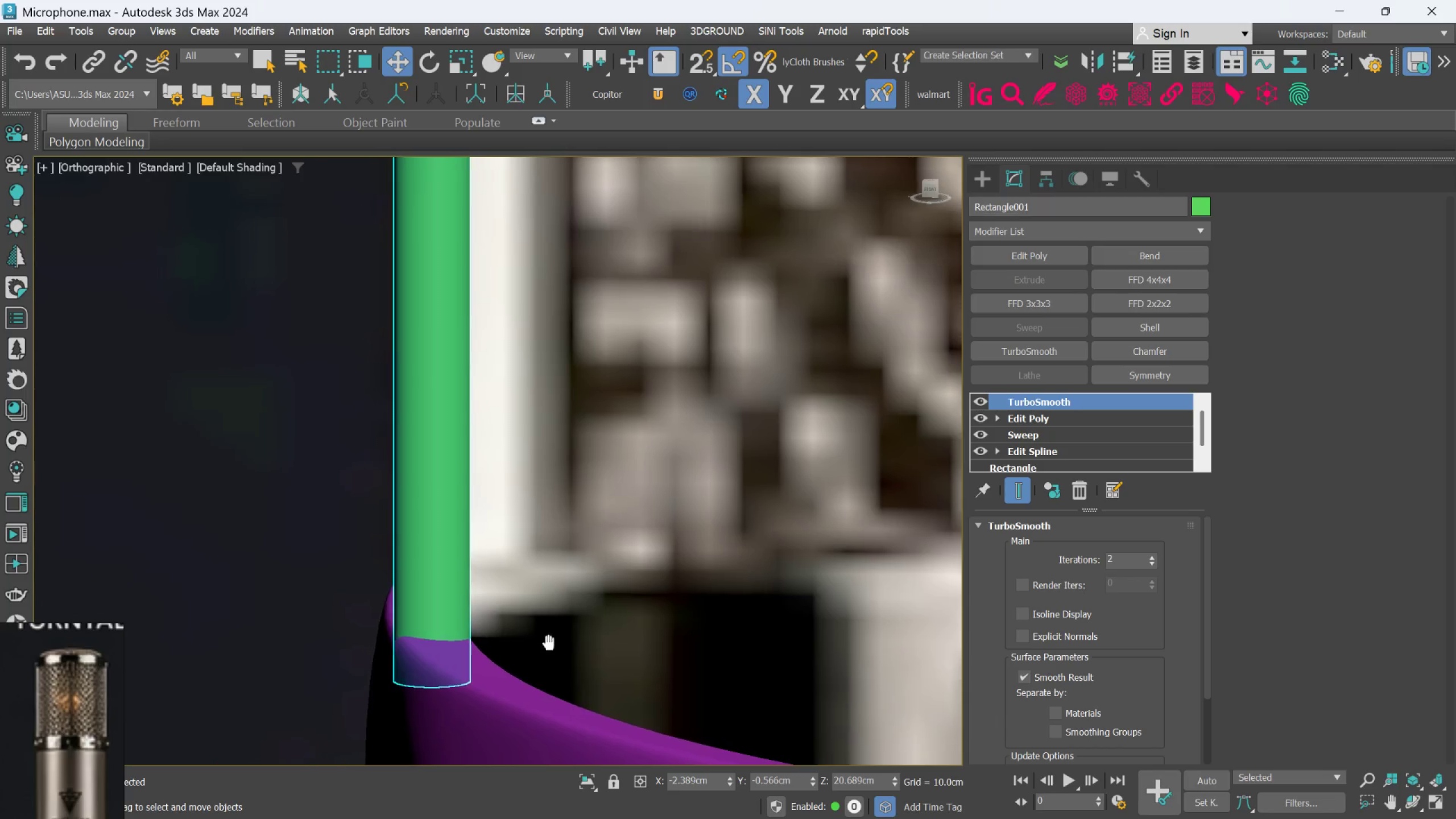 
hold_key(key=AltLeft, duration=0.72)
 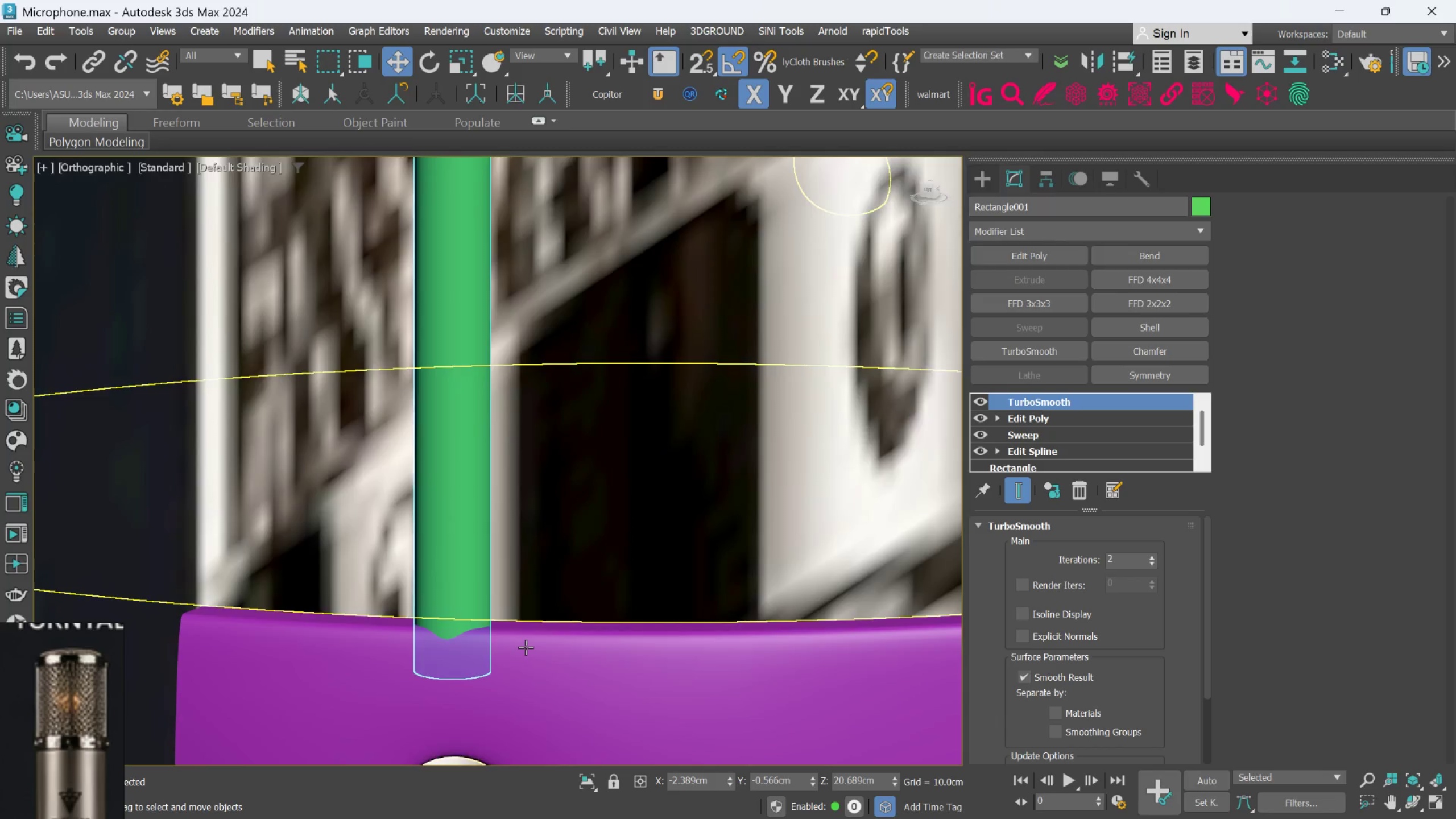 
hold_key(key=AltLeft, duration=0.98)
 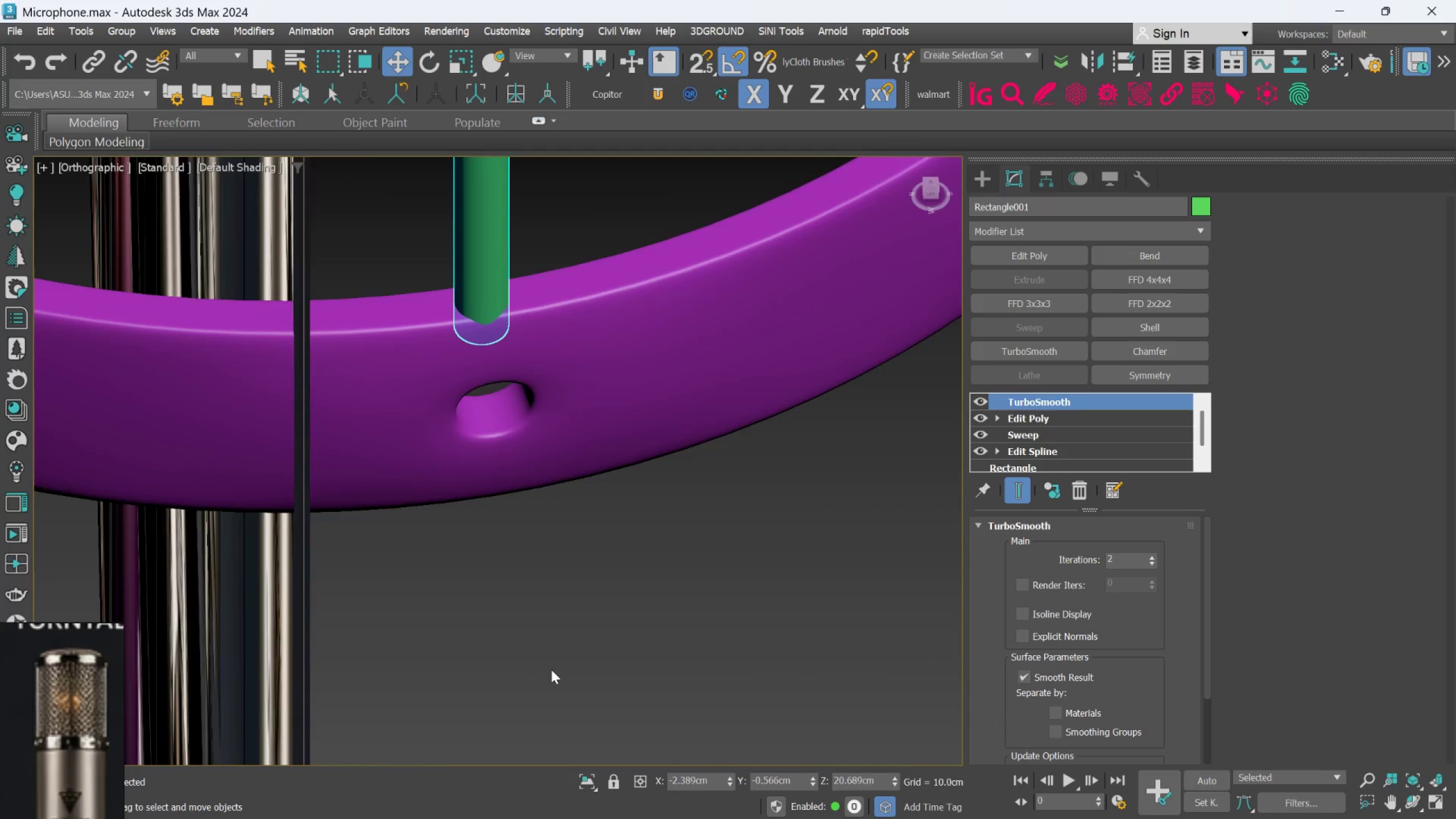 
scroll: coordinate [558, 687], scroll_direction: down, amount: 6.0
 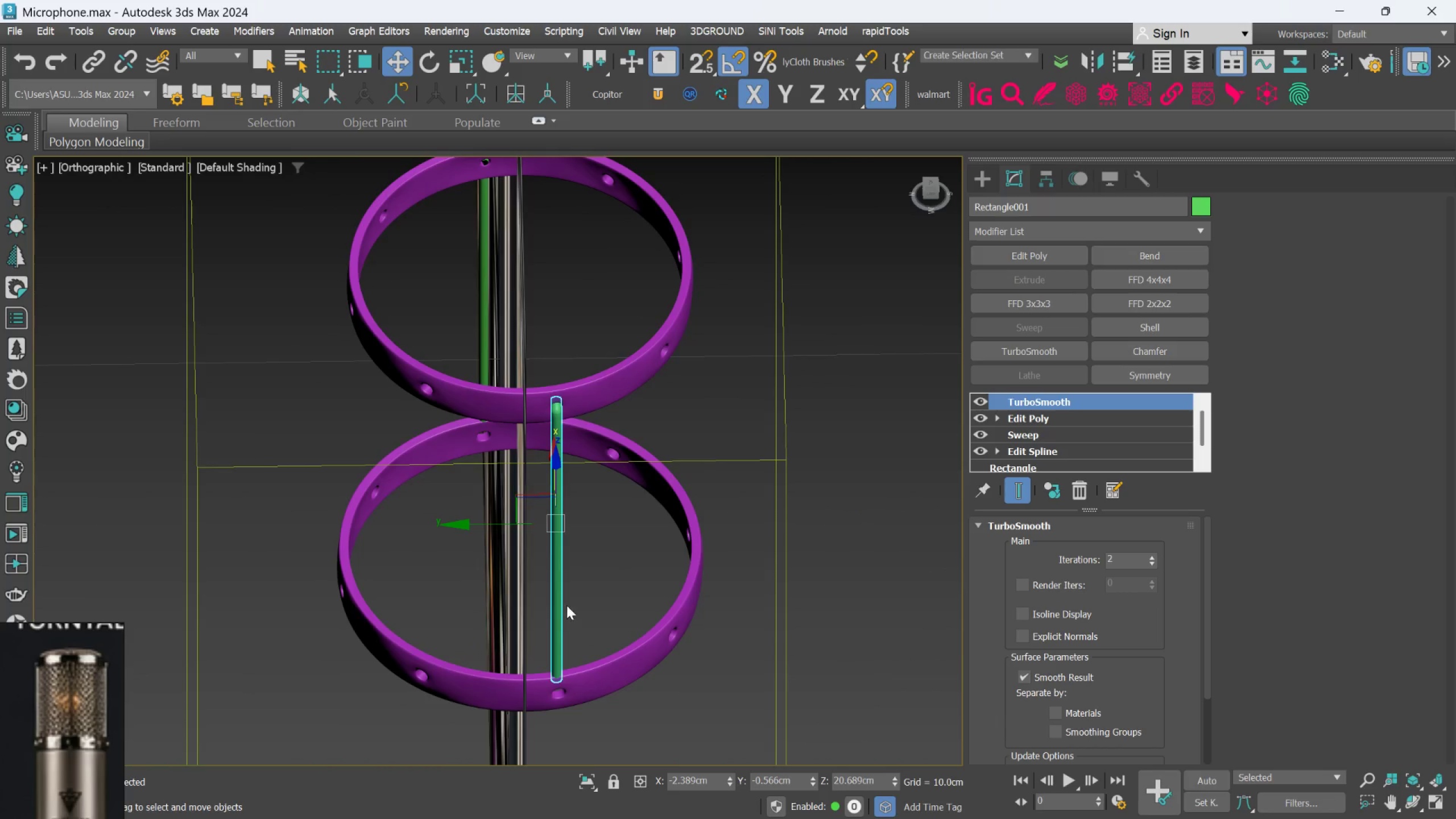 
scroll: coordinate [559, 593], scroll_direction: up, amount: 1.0
 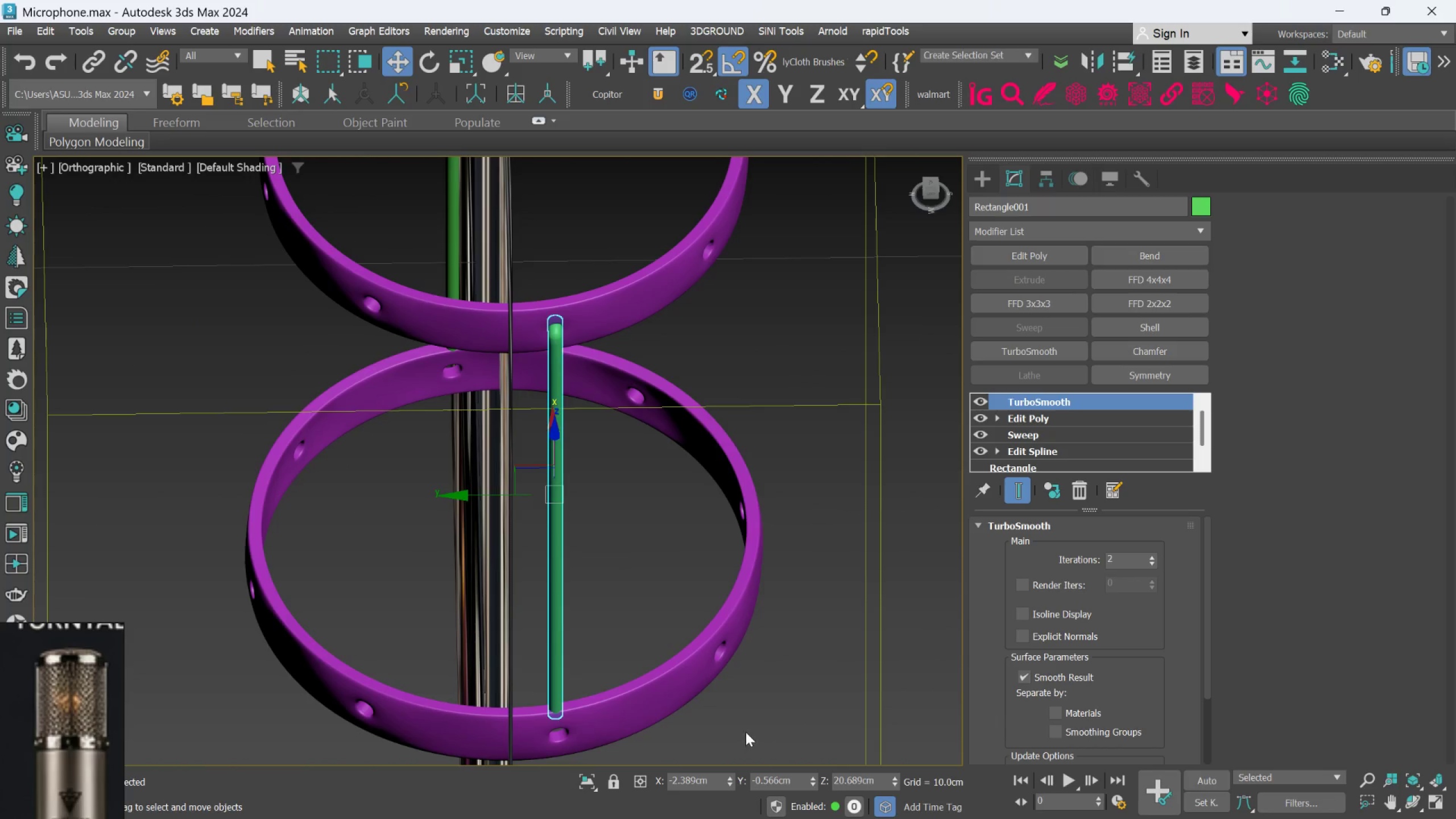 
left_click([781, 713])
 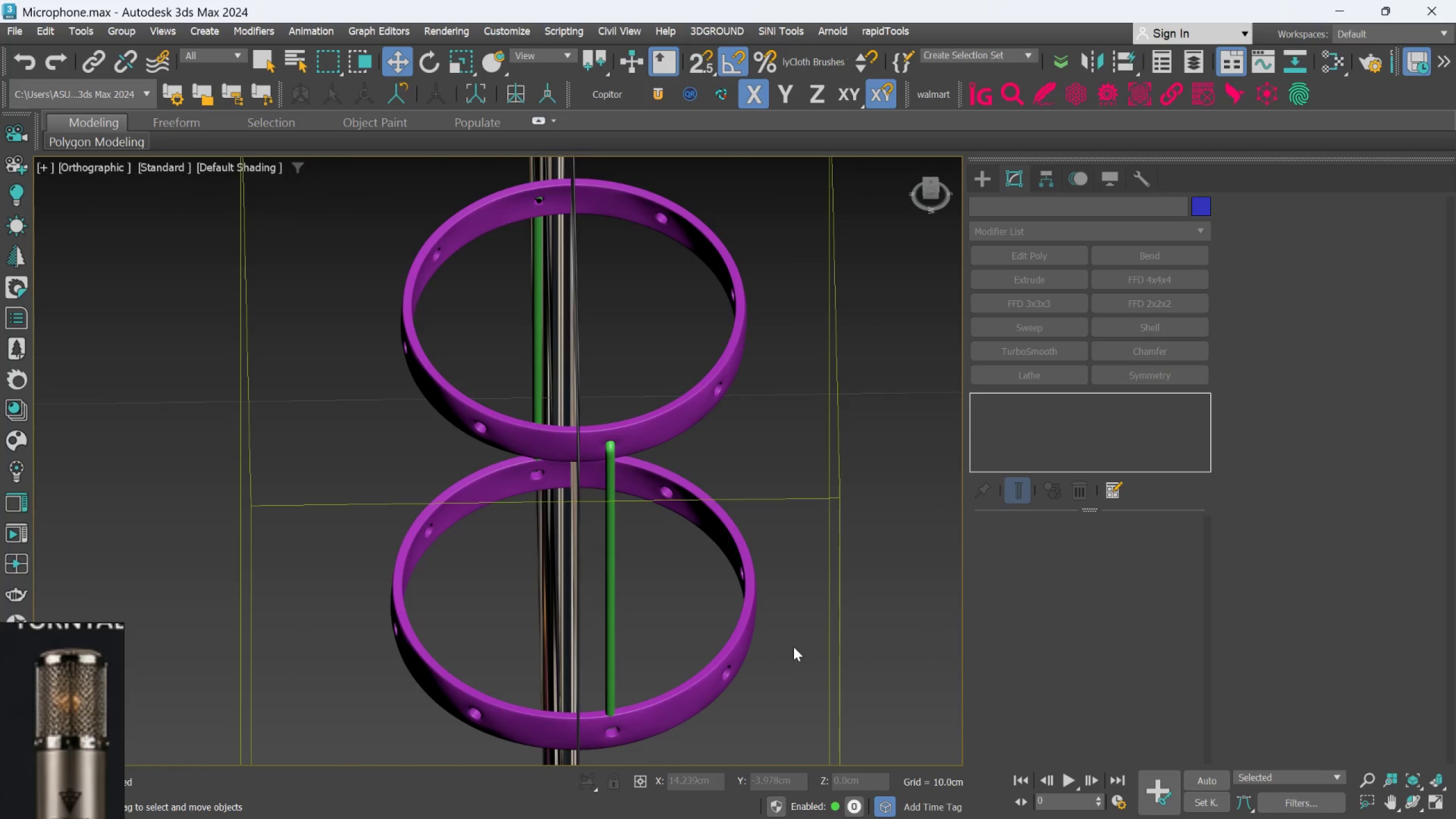 
scroll: coordinate [742, 724], scroll_direction: down, amount: 1.0
 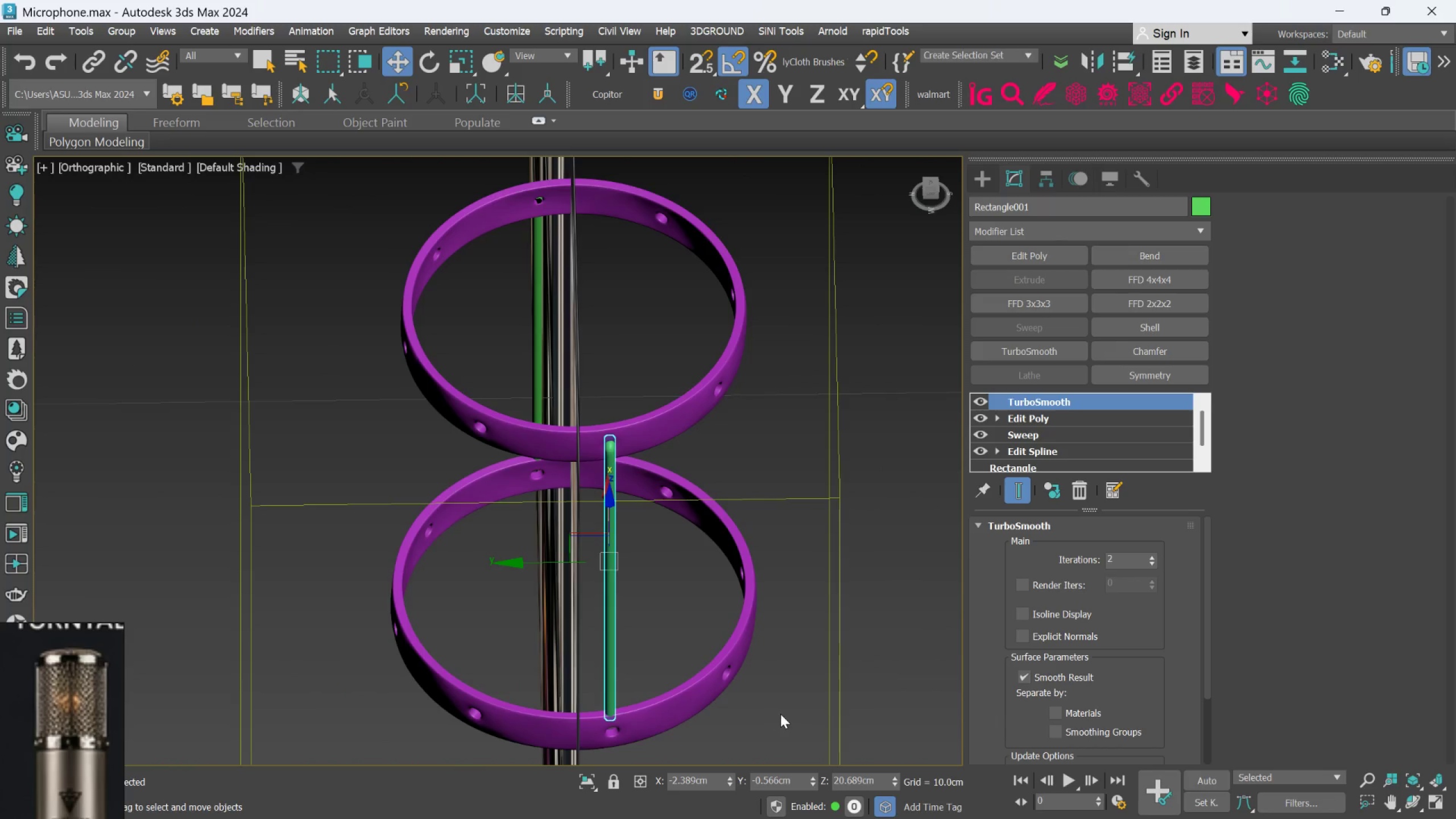 
key(4)
 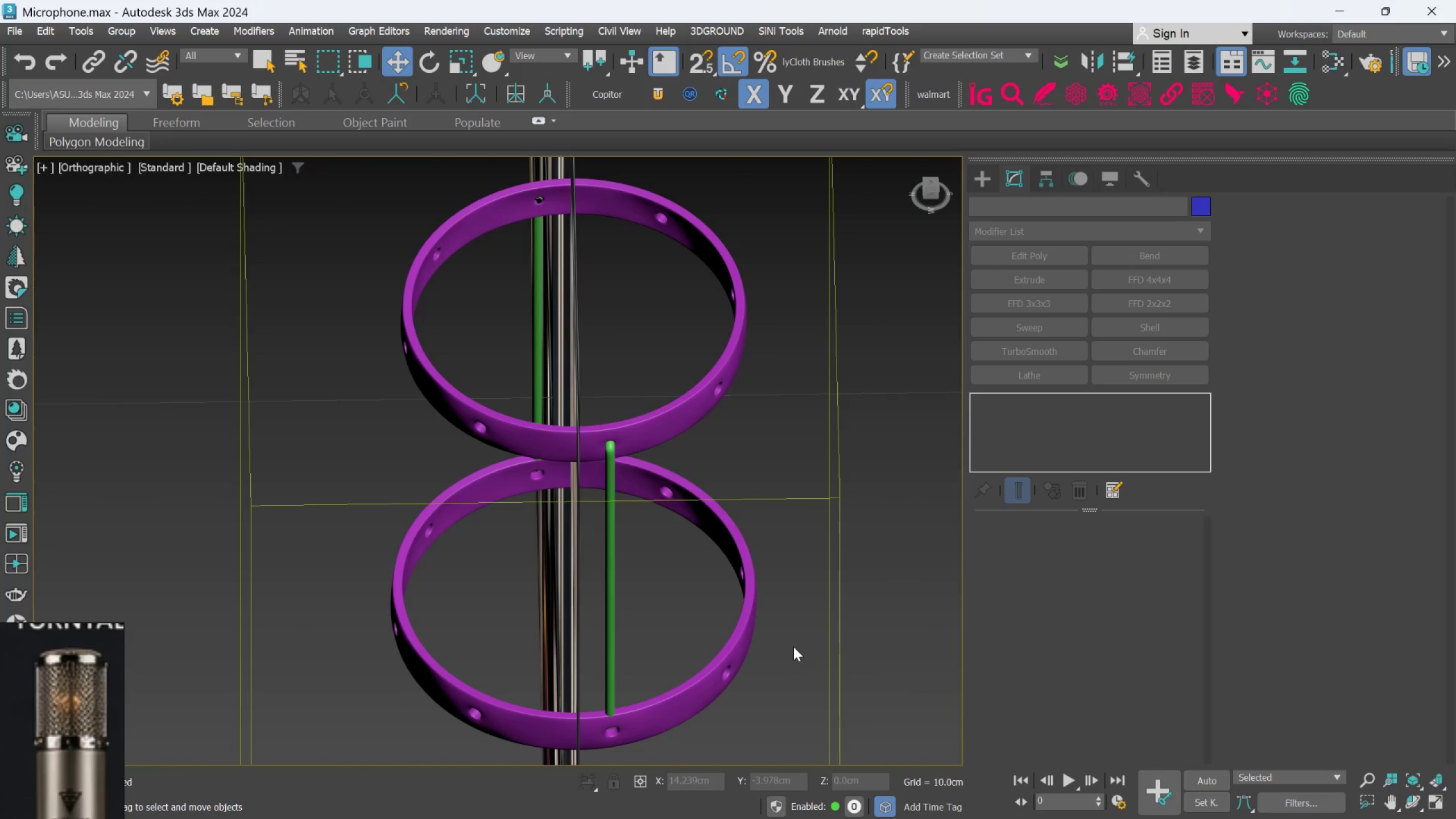 
scroll: coordinate [793, 646], scroll_direction: down, amount: 2.0
 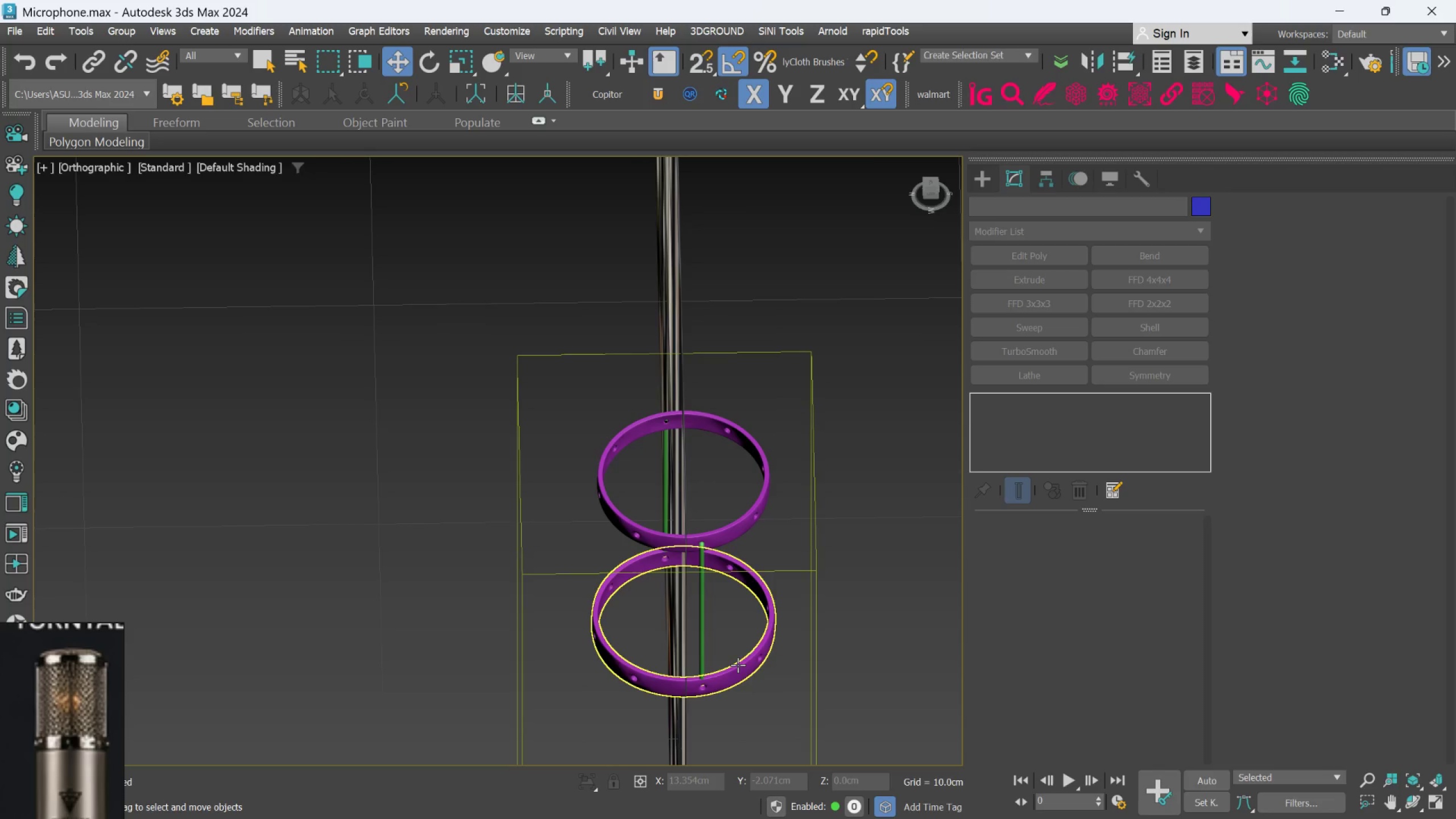 
scroll: coordinate [702, 680], scroll_direction: up, amount: 7.0
 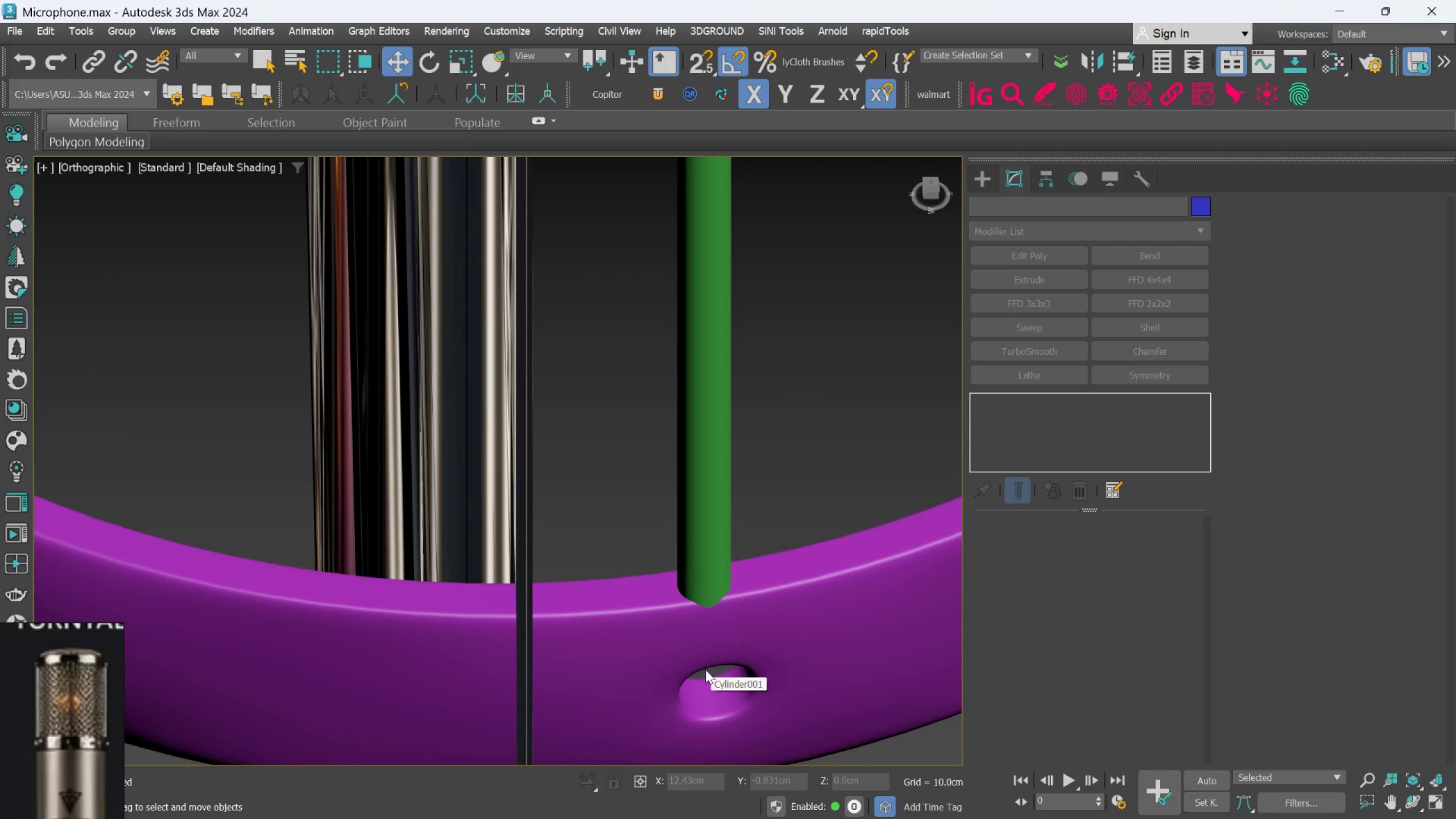 
left_click([711, 589])
 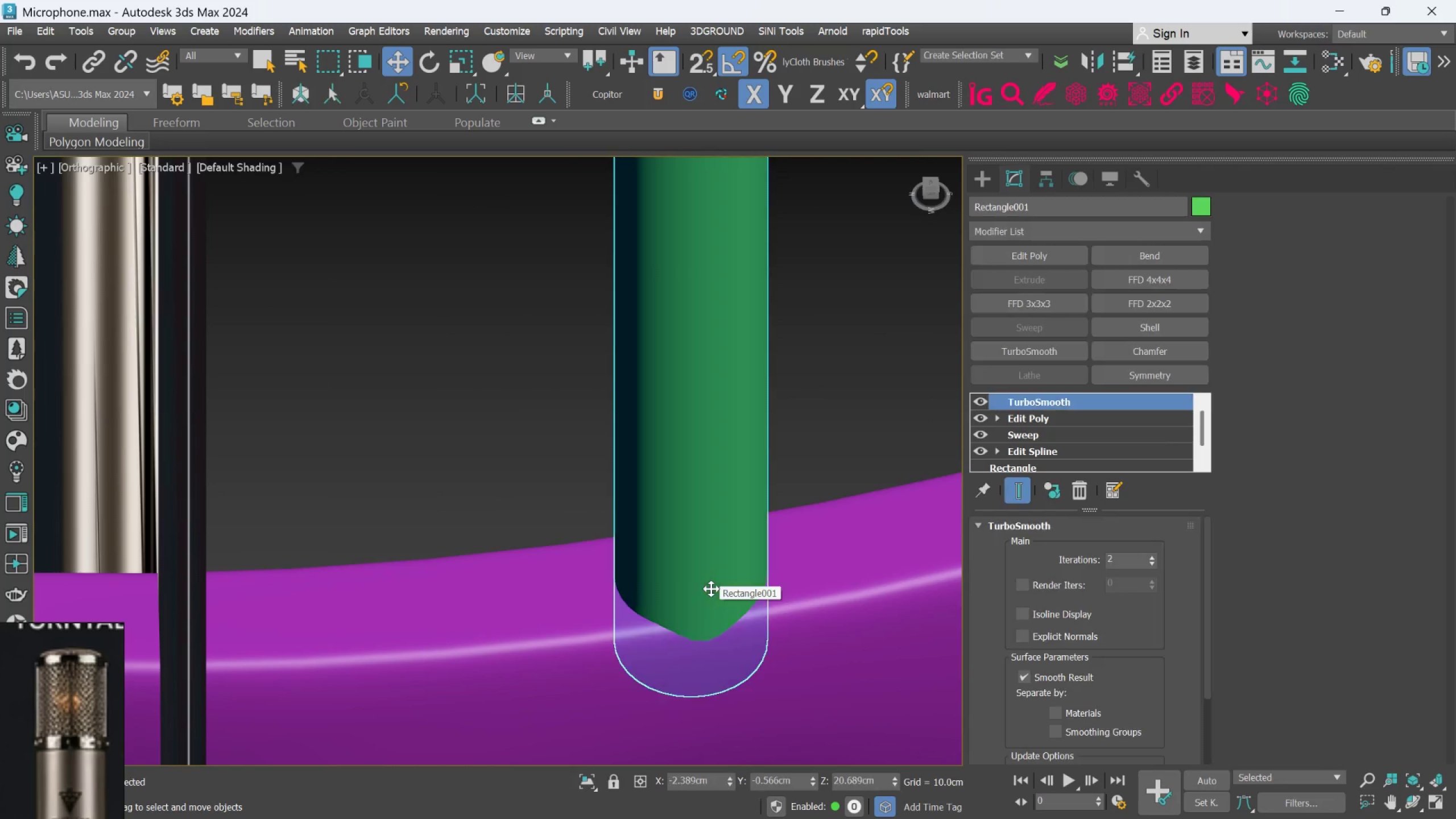 
scroll: coordinate [711, 589], scroll_direction: up, amount: 3.0
 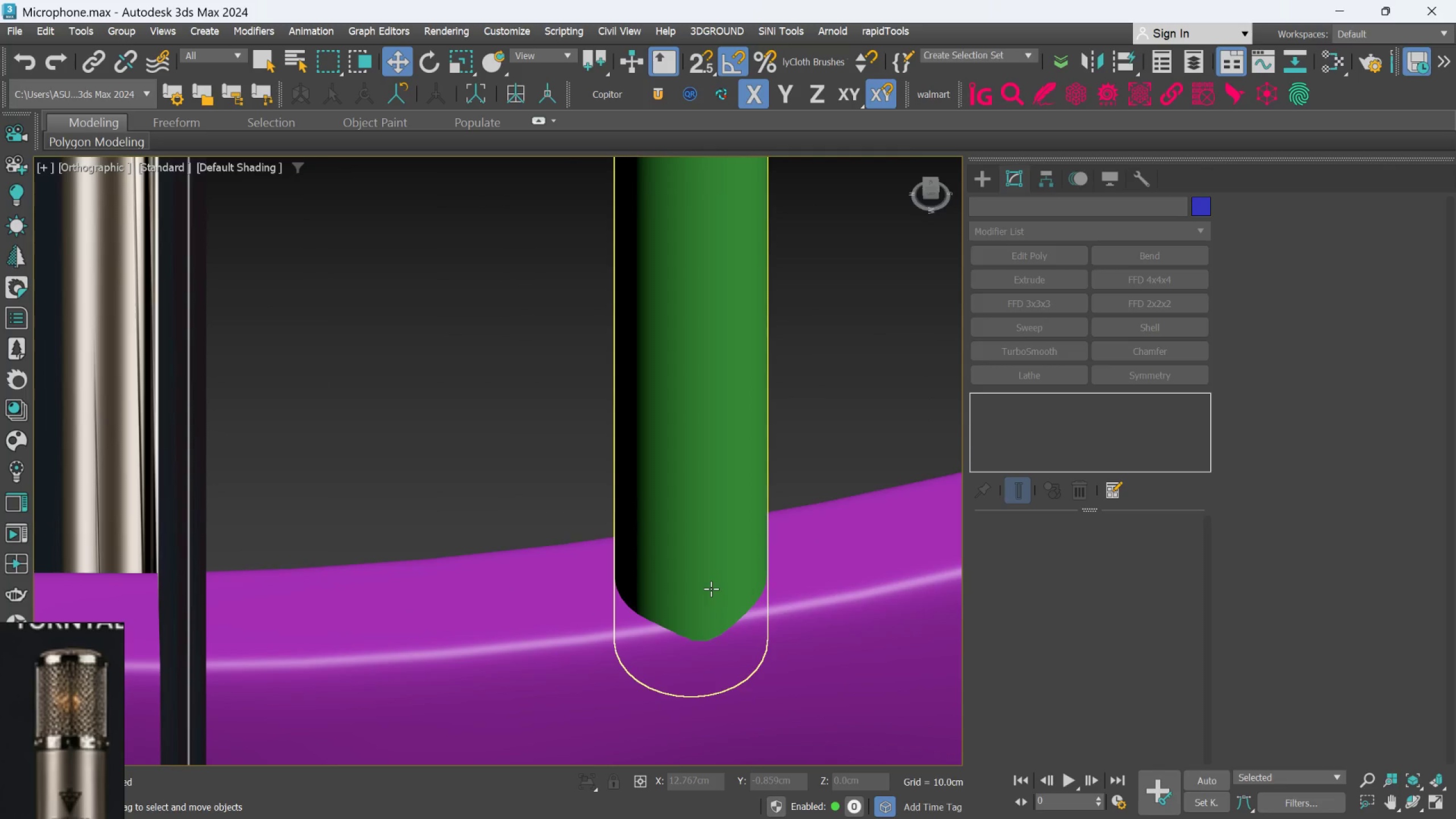 
hold_key(key=AltLeft, duration=1.1)
 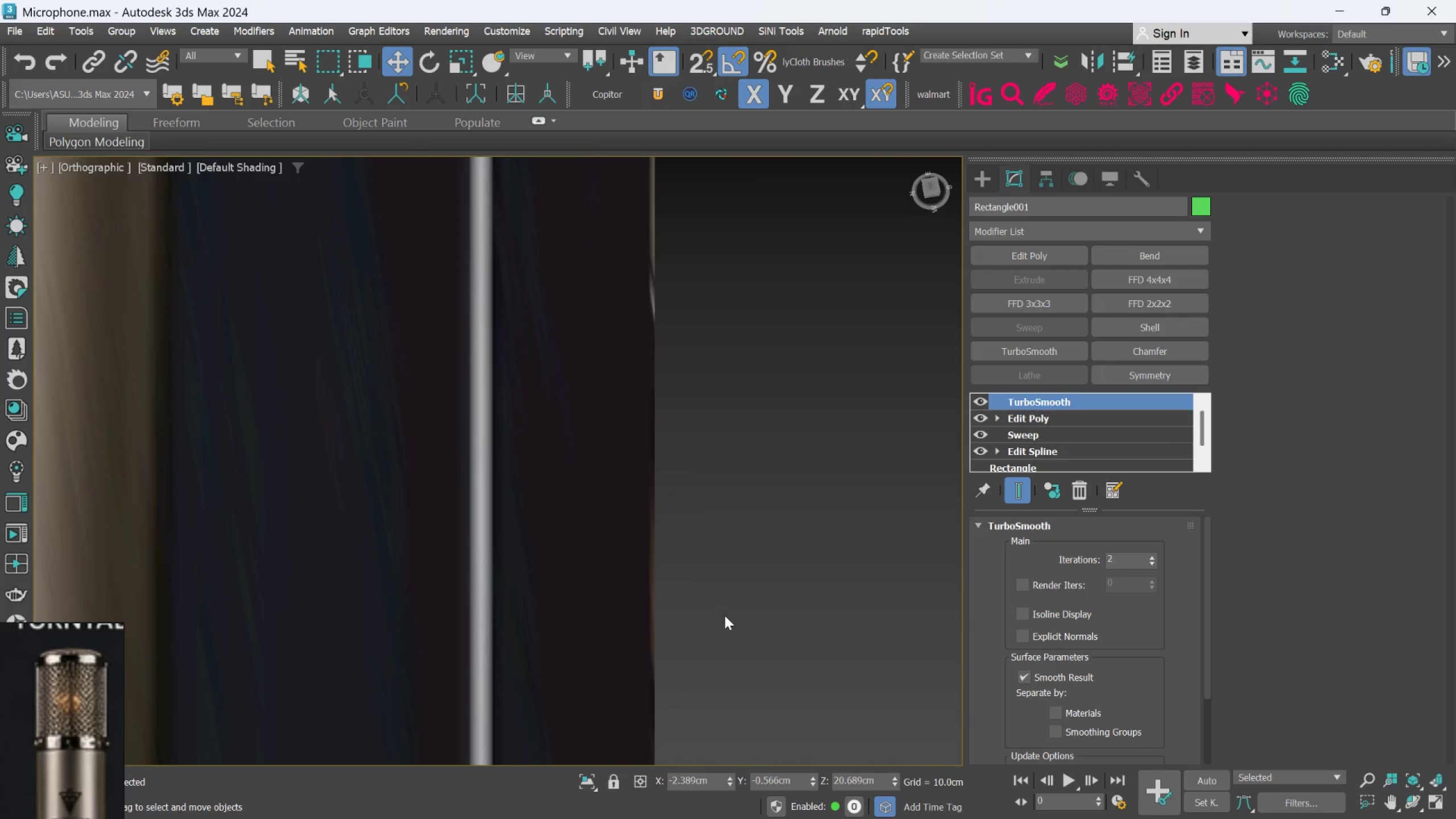 
hold_key(key=AltLeft, duration=0.45)
 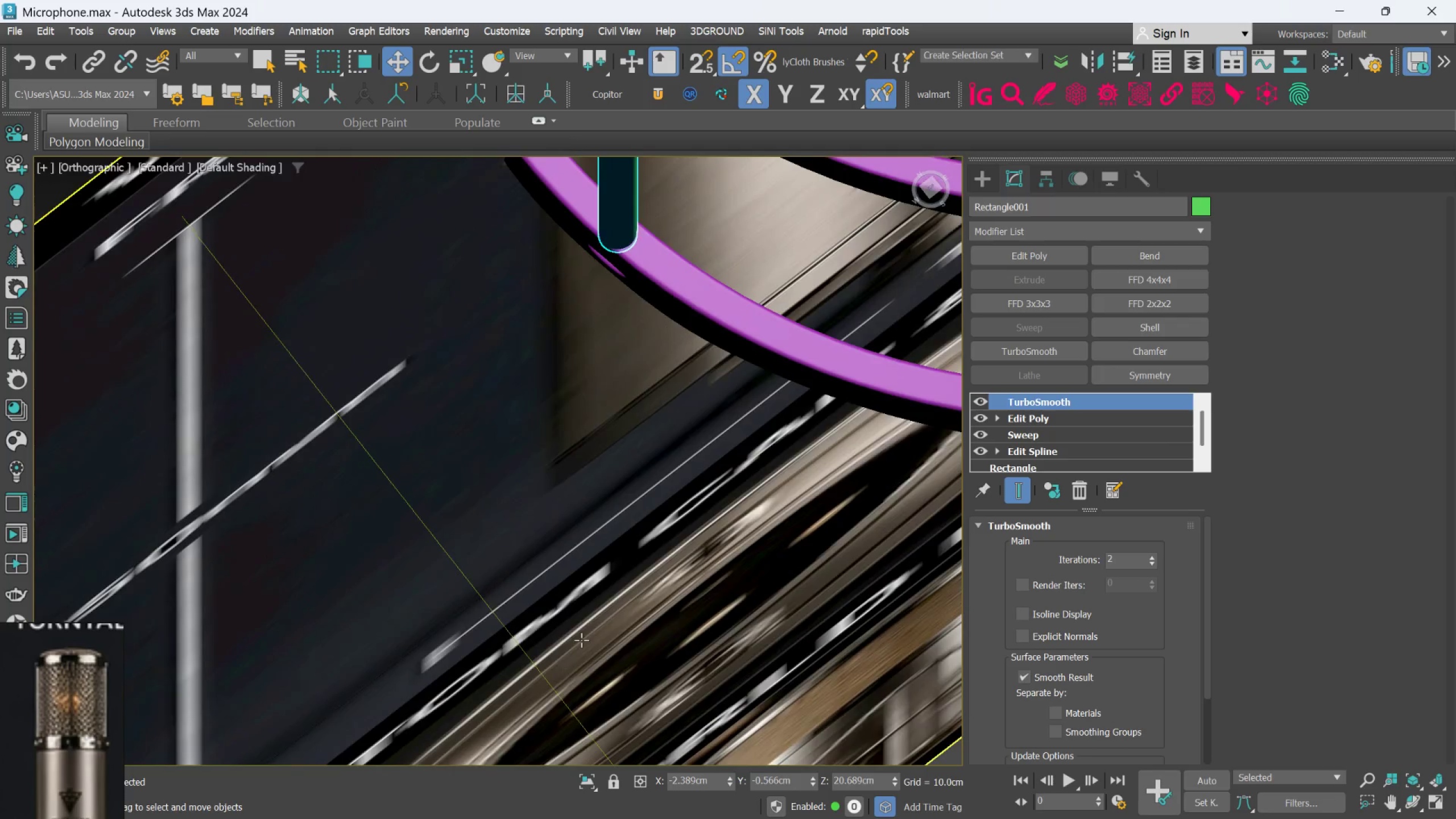 
scroll: coordinate [581, 647], scroll_direction: down, amount: 7.0
 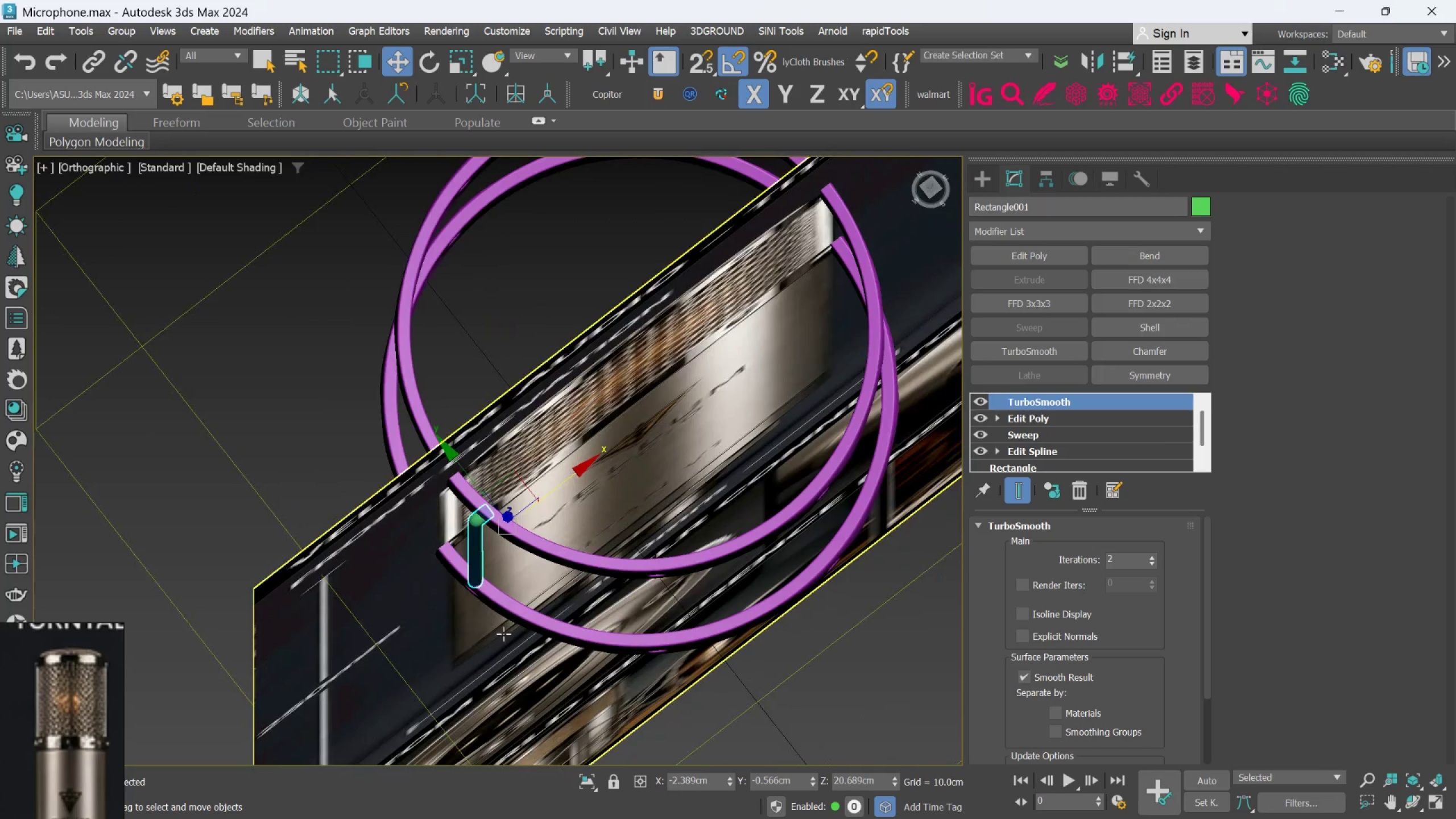 
hold_key(key=AltLeft, duration=0.9)
 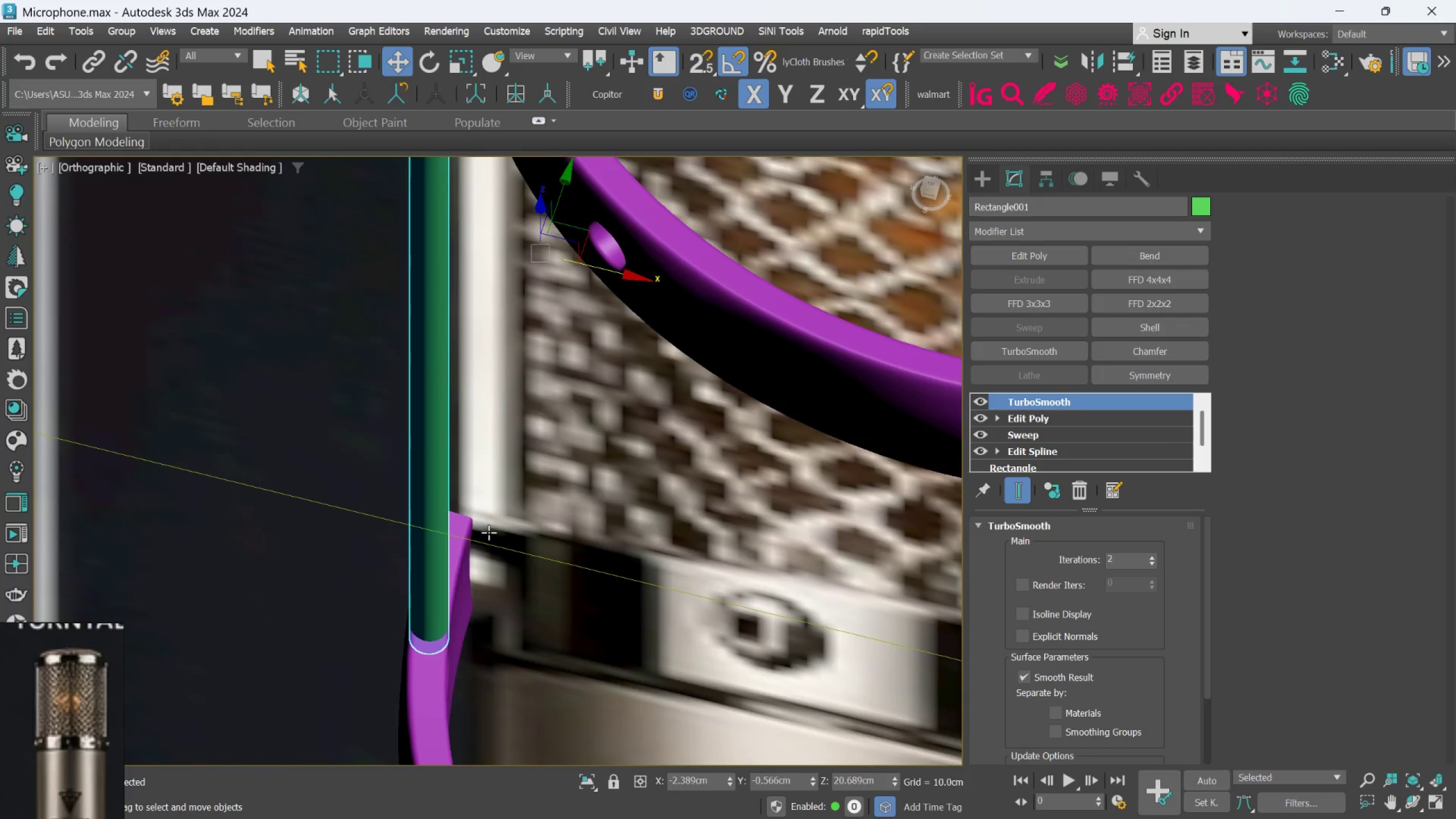 
scroll: coordinate [447, 437], scroll_direction: up, amount: 7.0
 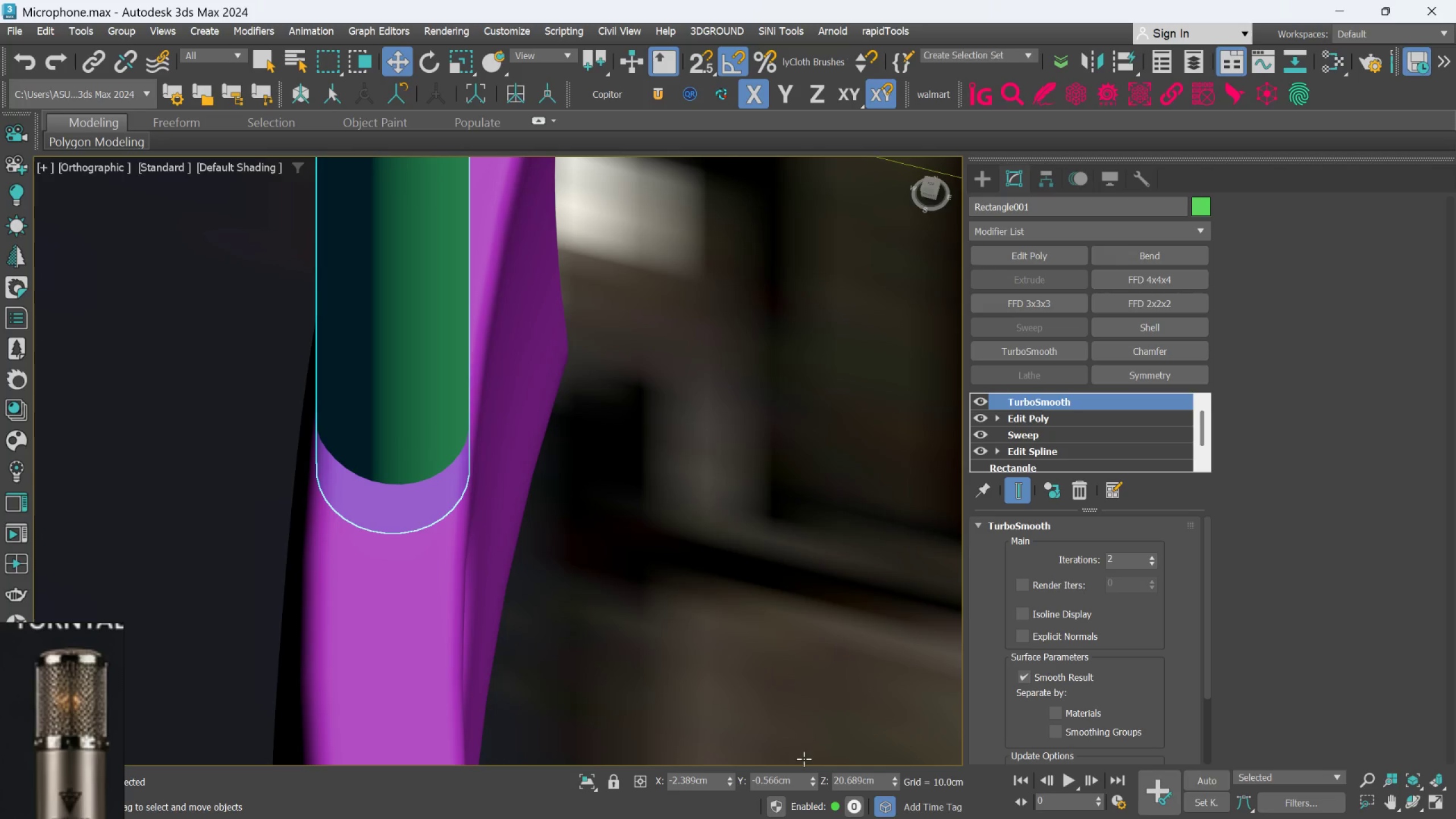 
hold_key(key=AltLeft, duration=0.95)
 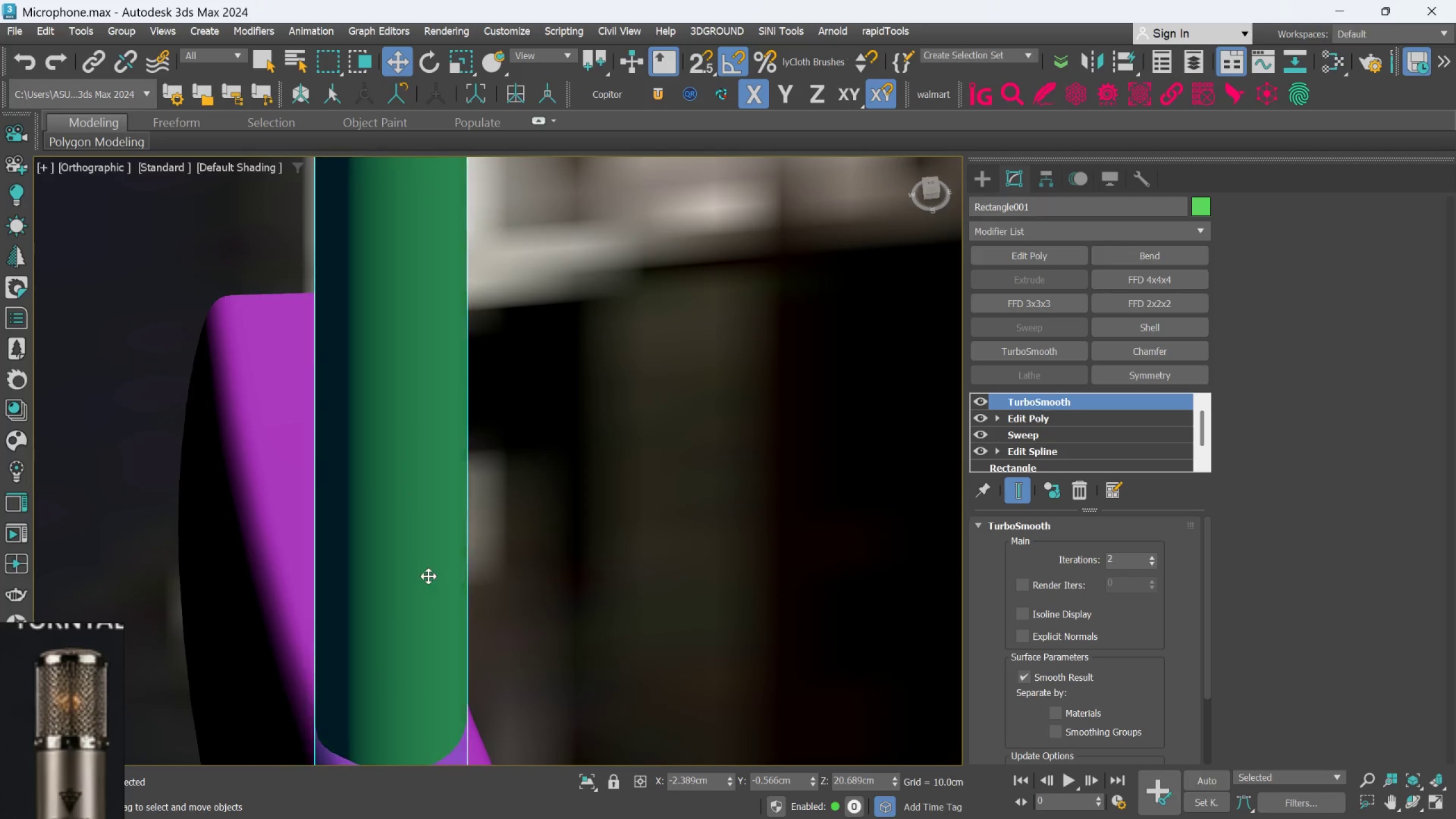 
key(Alt+AltLeft)
 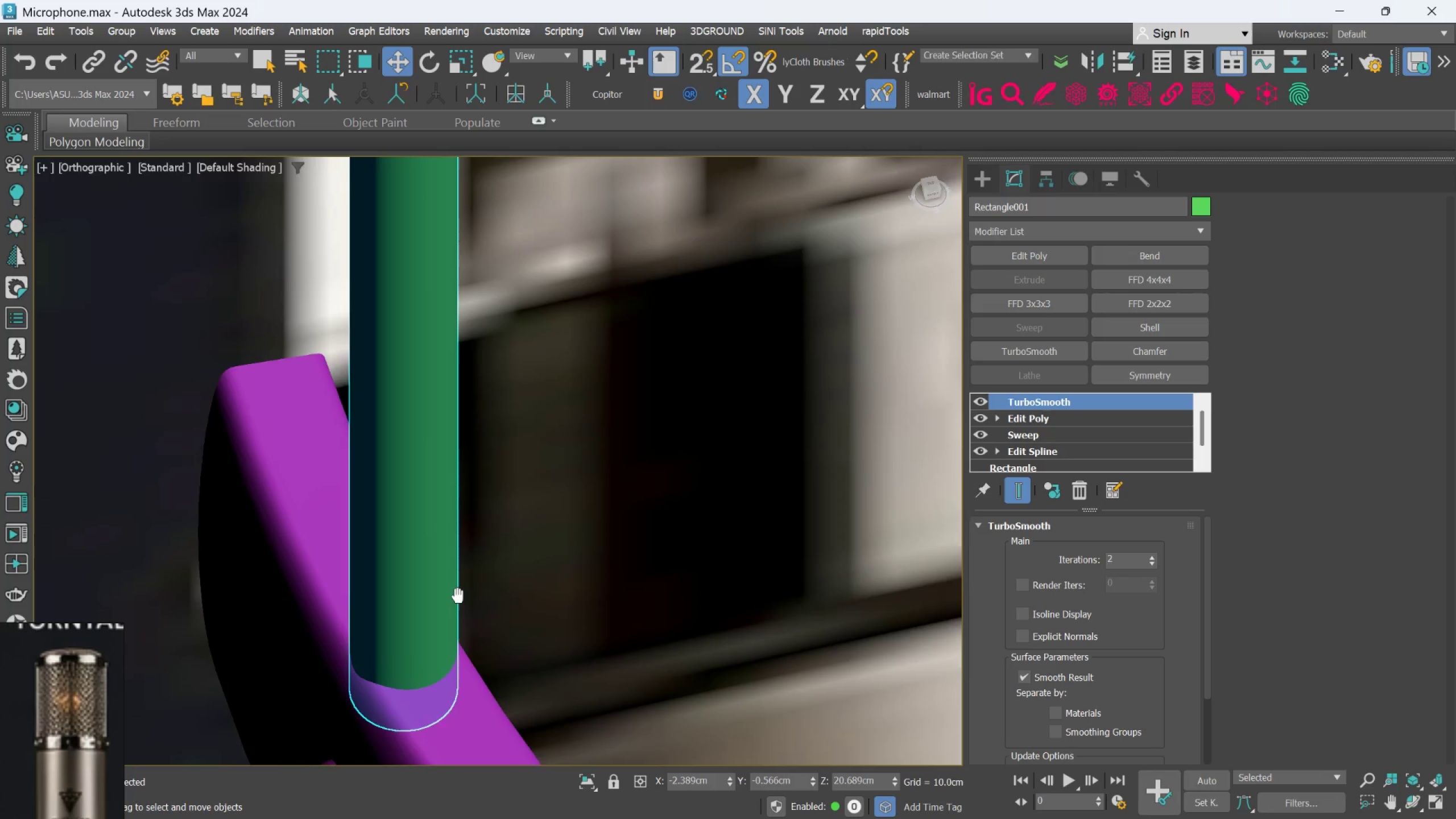 
scroll: coordinate [429, 578], scroll_direction: down, amount: 1.0
 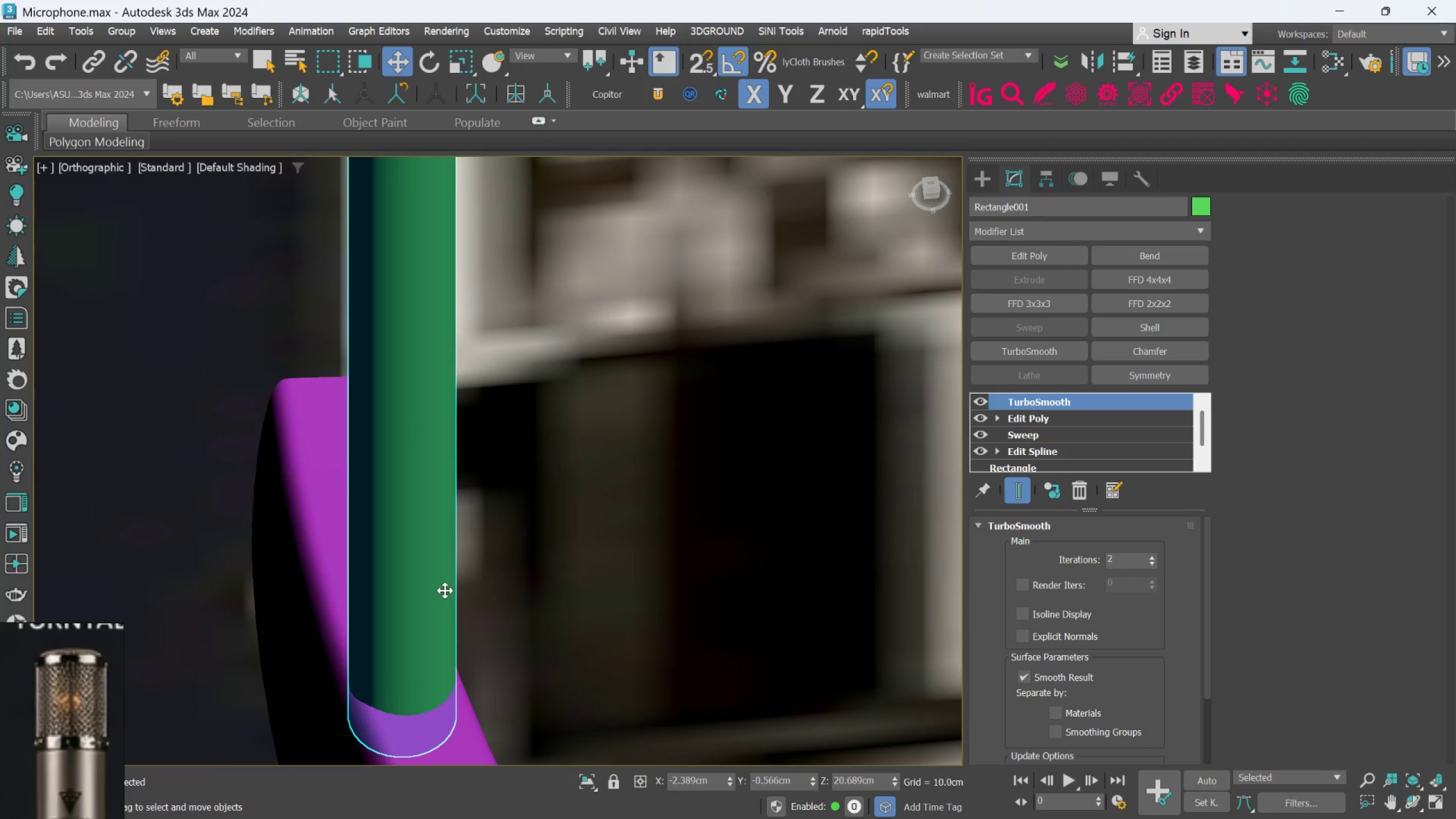 
hold_key(key=AltLeft, duration=0.48)
 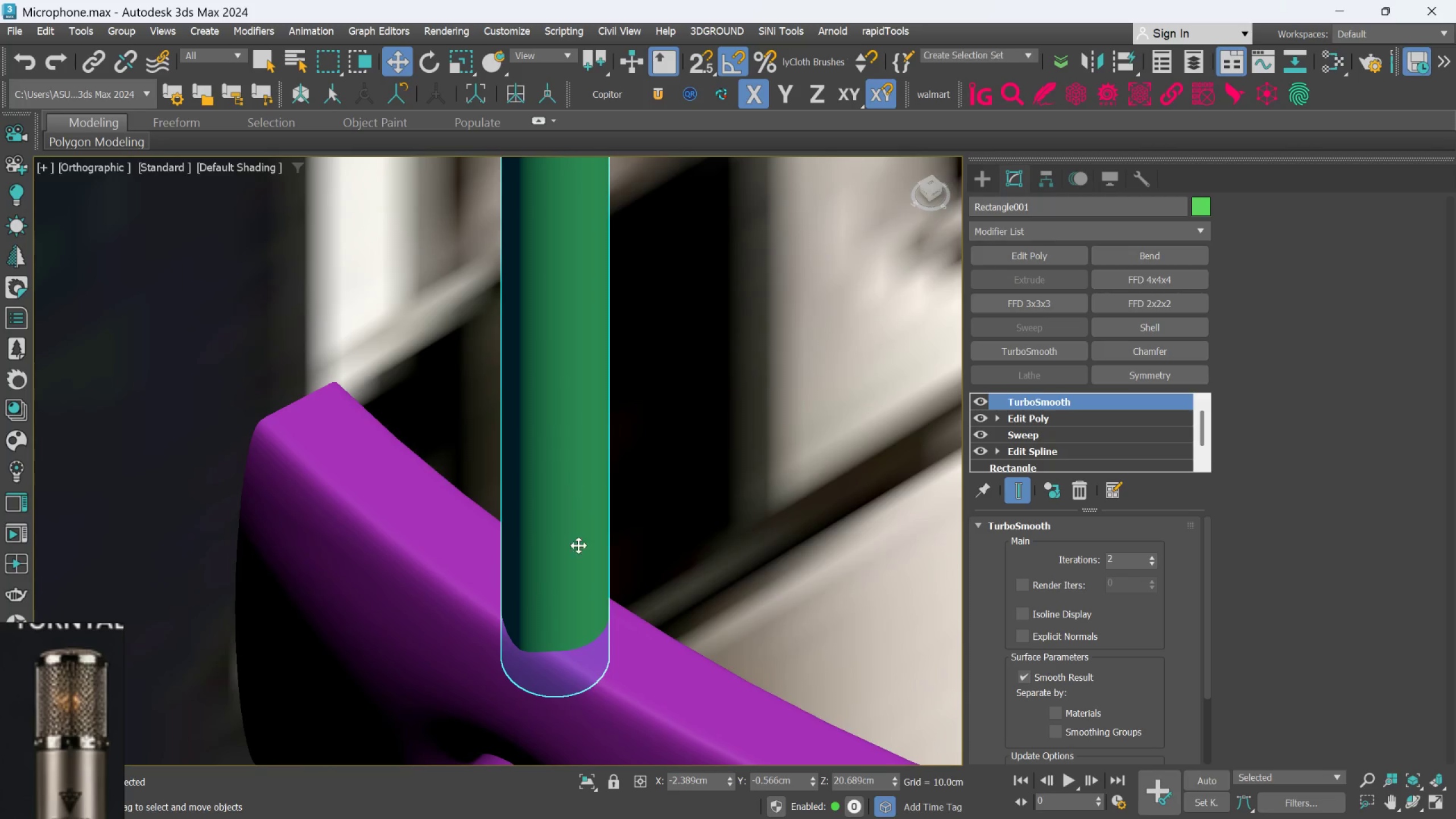 
scroll: coordinate [525, 675], scroll_direction: up, amount: 3.0
 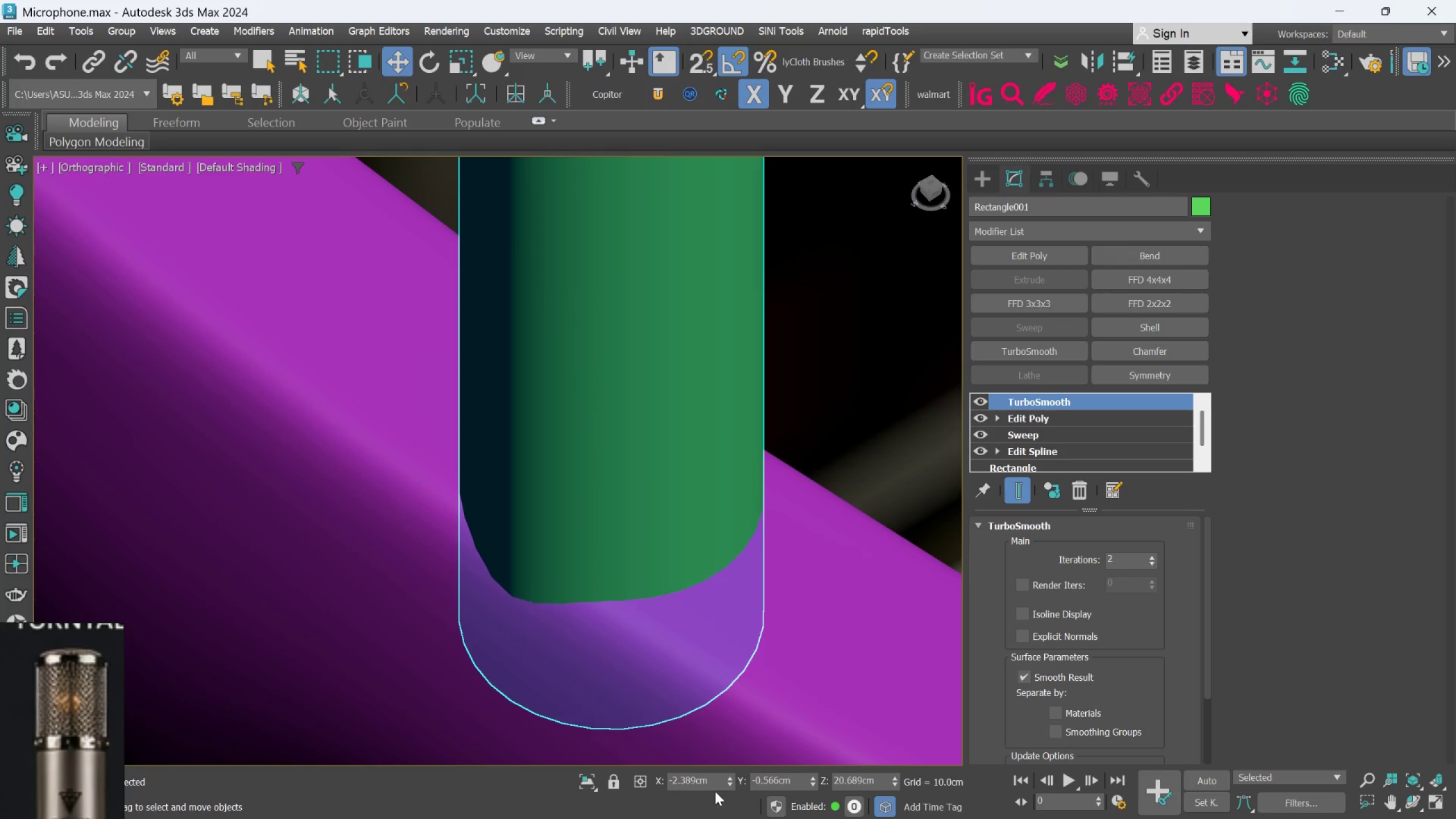 
hold_key(key=AltLeft, duration=4.88)
left_click_drag(start_coordinate=[727, 777], to_coordinate=[734, 739])
 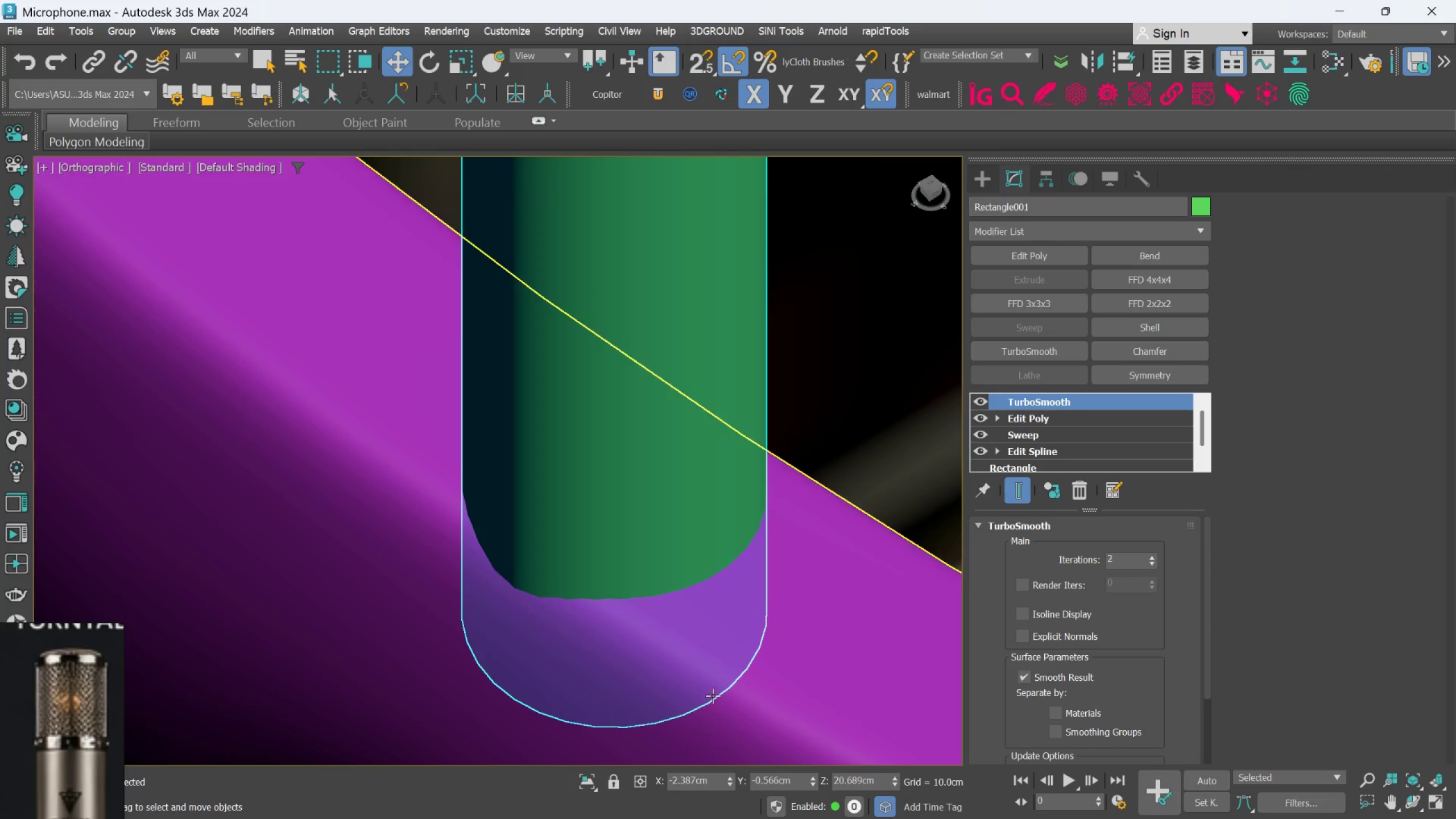 
hold_key(key=AltLeft, duration=1.75)
 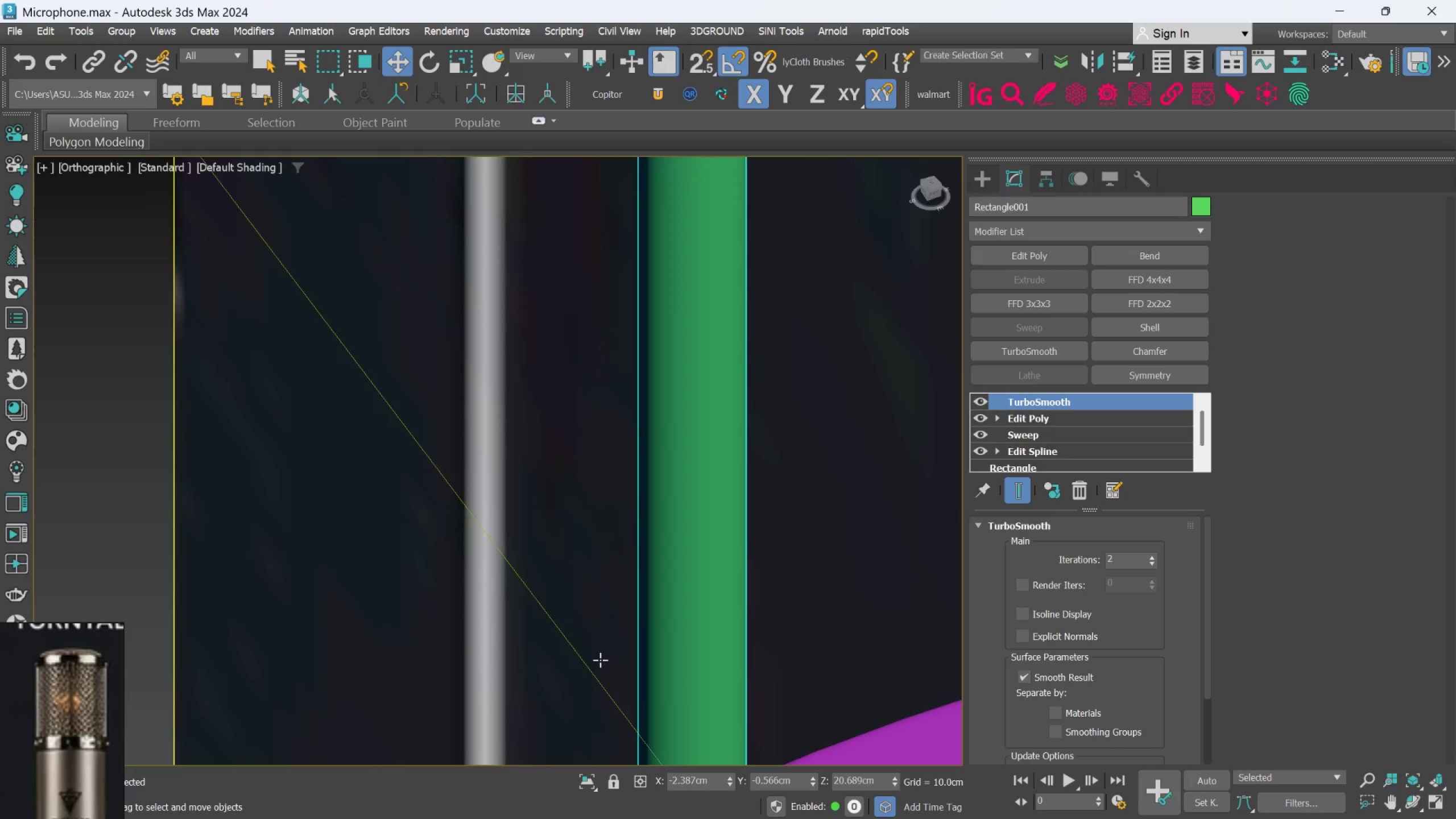 
scroll: coordinate [607, 660], scroll_direction: down, amount: 4.0
 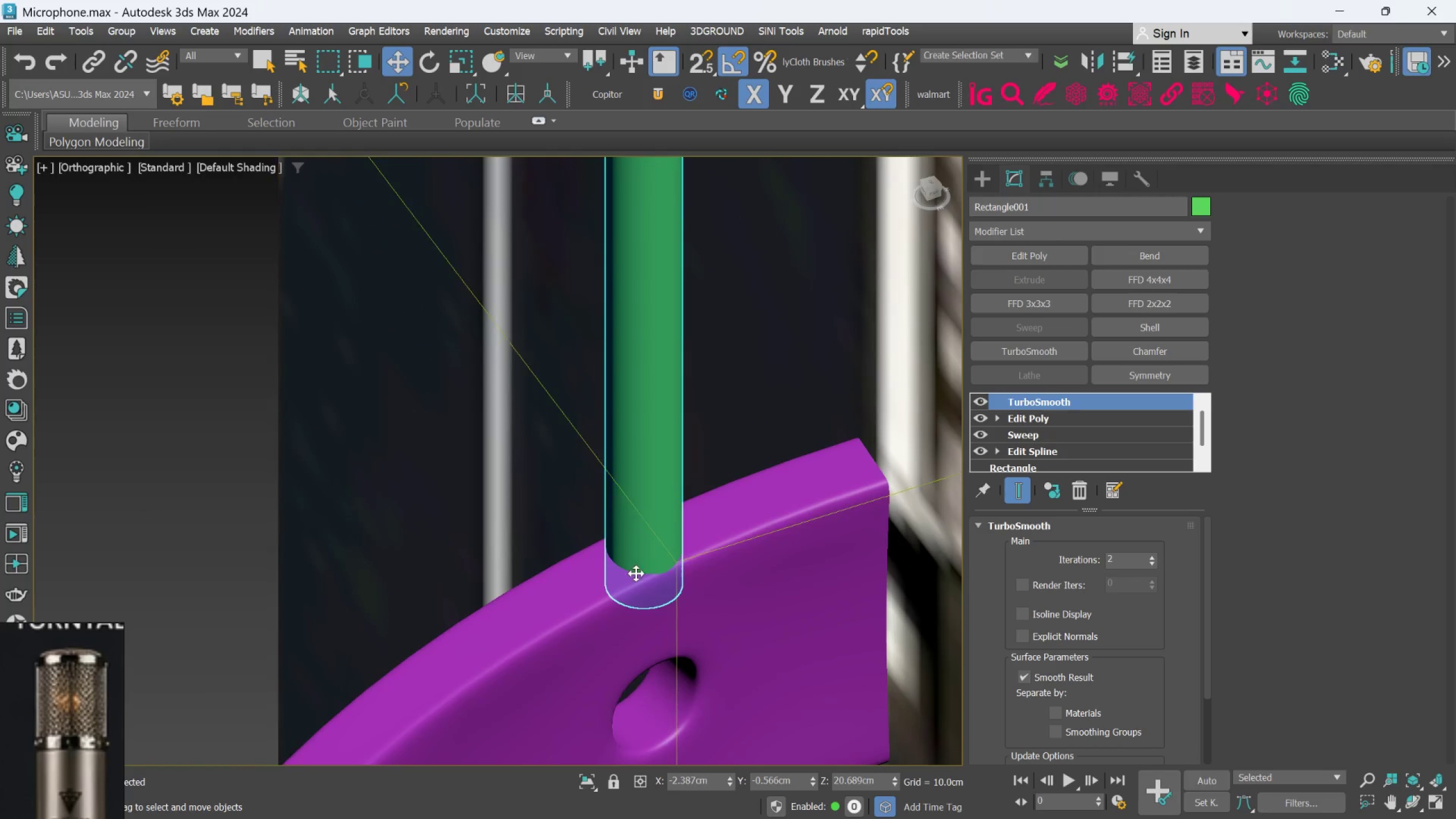 
scroll: coordinate [641, 582], scroll_direction: up, amount: 2.0
 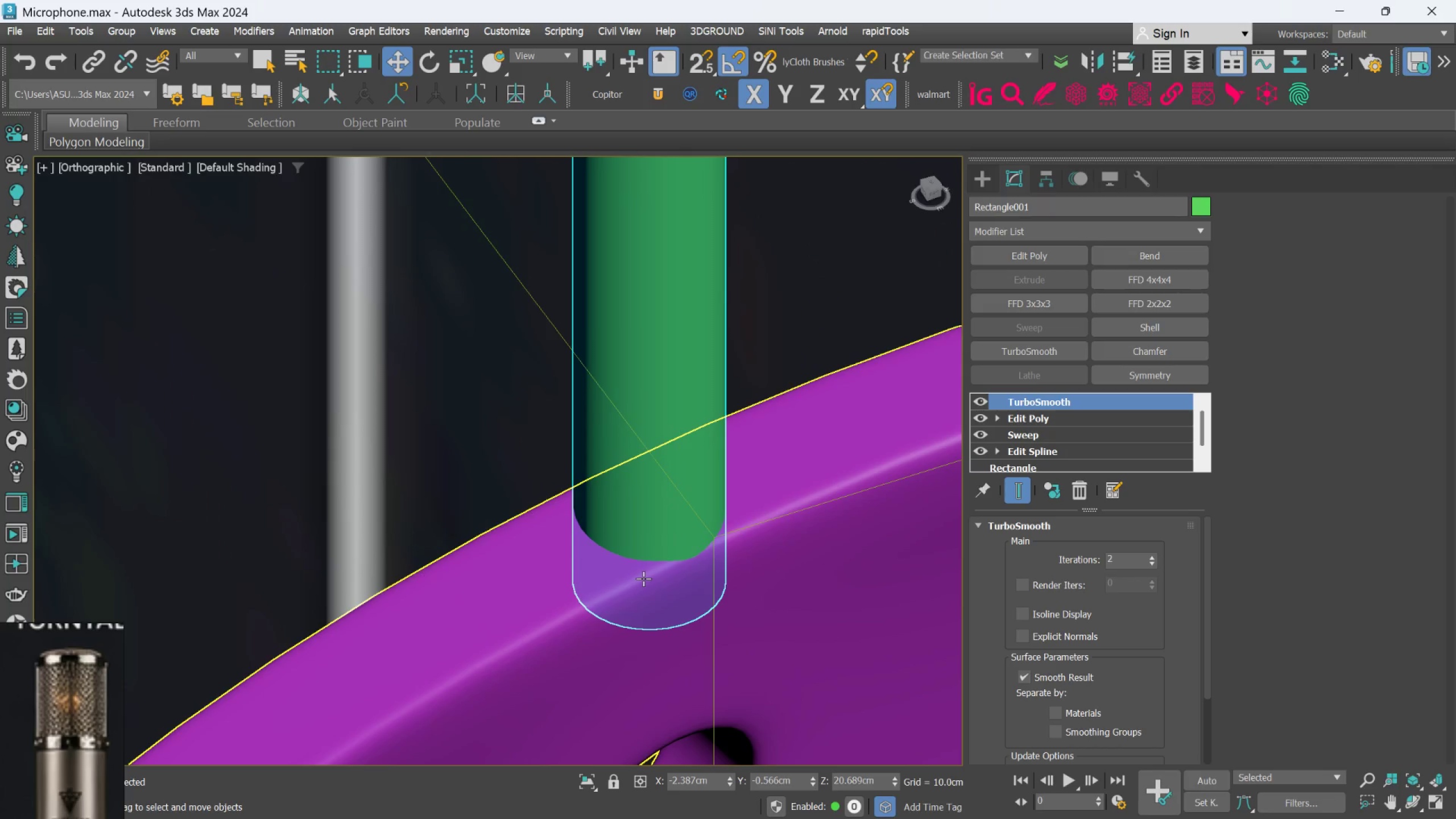 
hold_key(key=AltLeft, duration=0.84)
 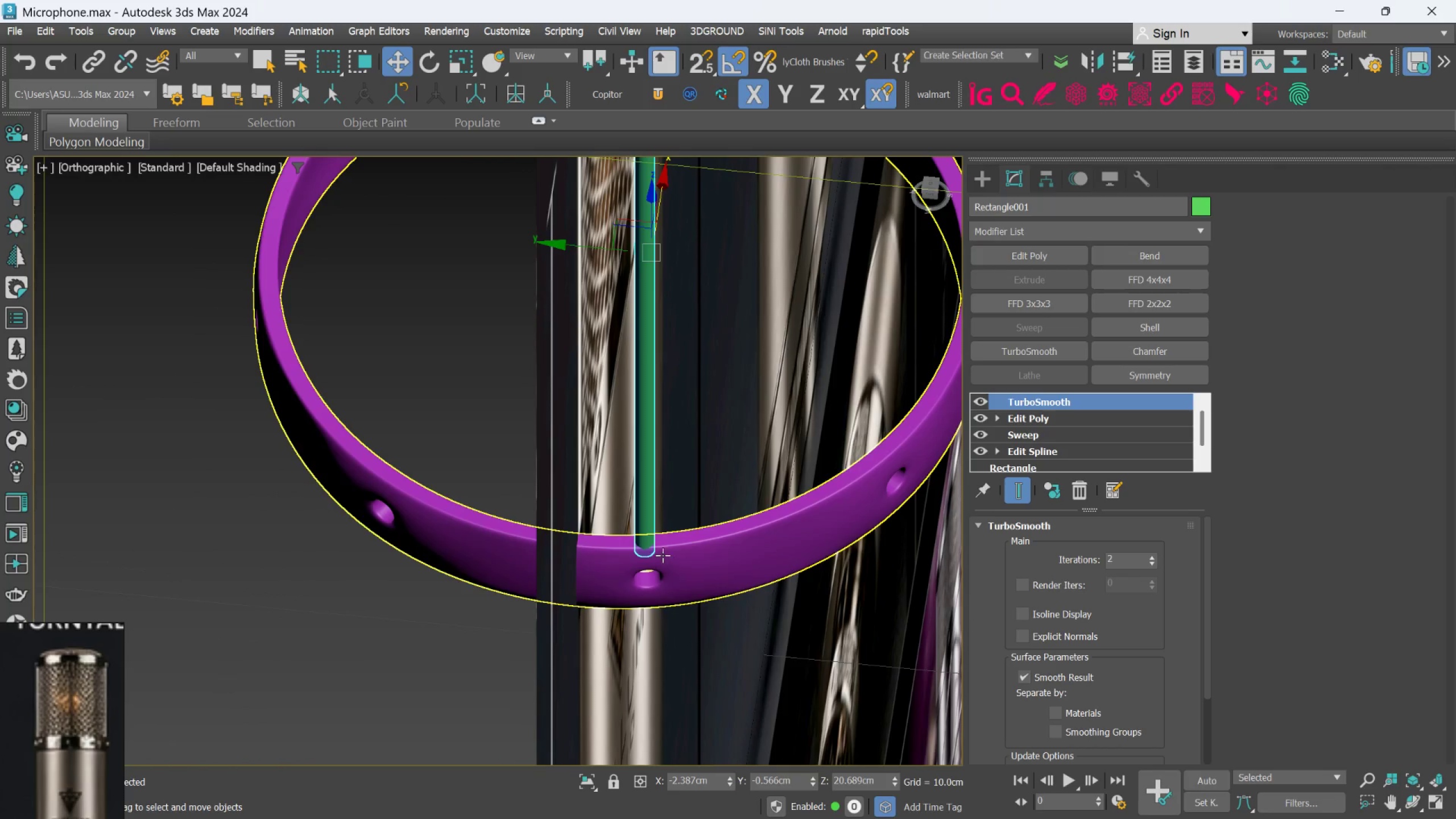 
scroll: coordinate [640, 605], scroll_direction: down, amount: 8.0
 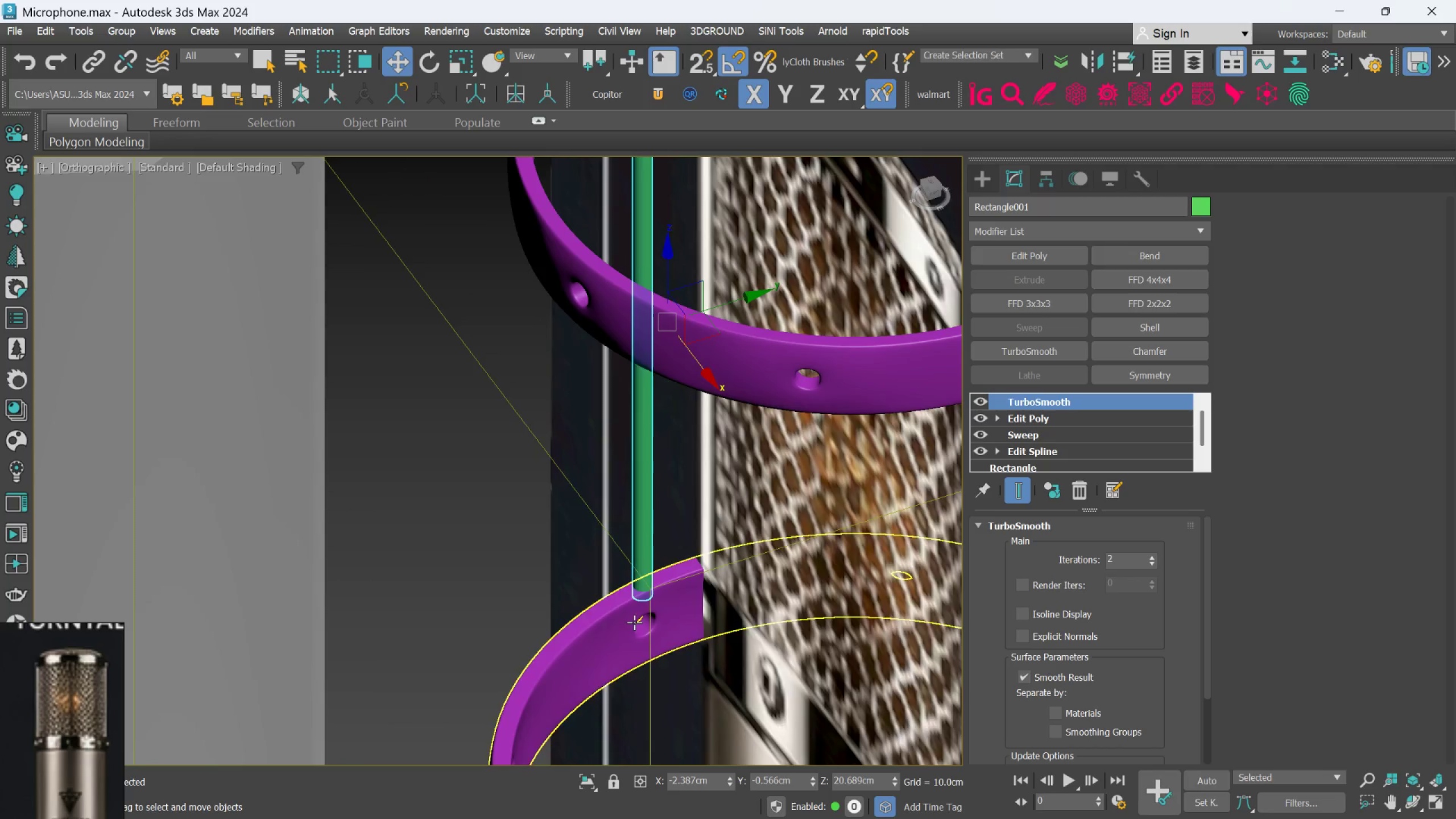 
left_click([701, 442])
 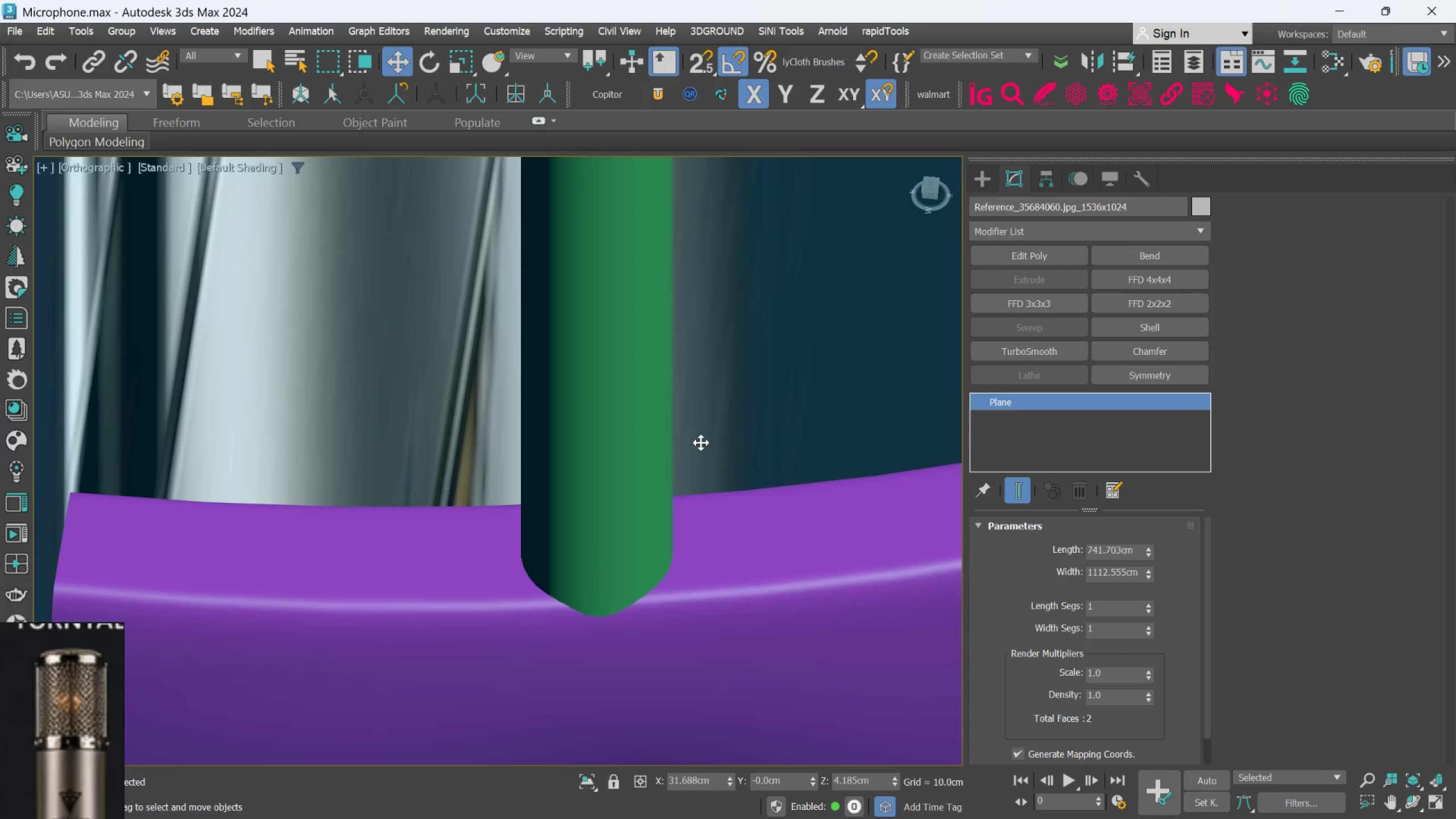 
scroll: coordinate [663, 485], scroll_direction: up, amount: 6.0
 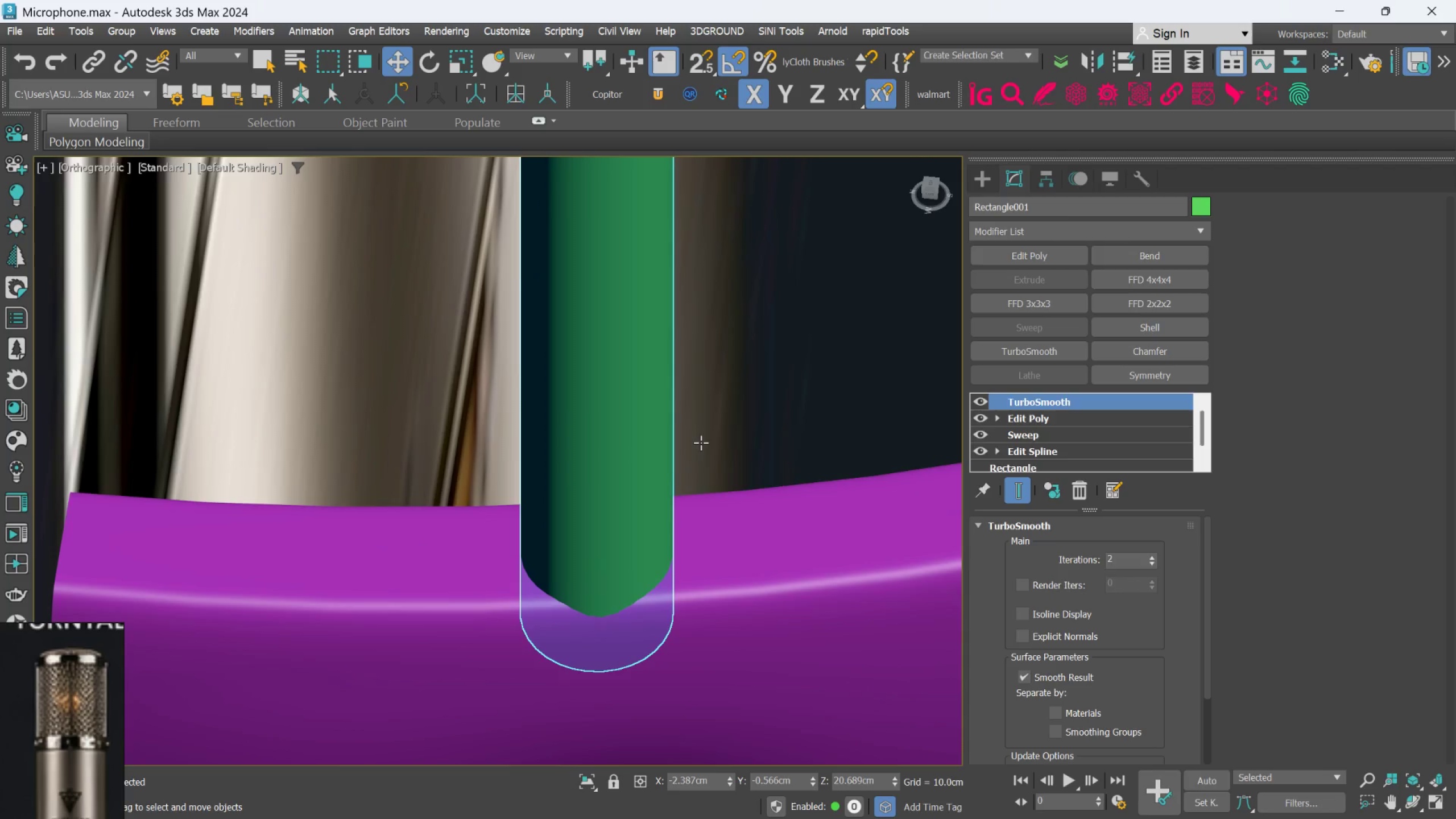 
scroll: coordinate [679, 496], scroll_direction: down, amount: 13.0
 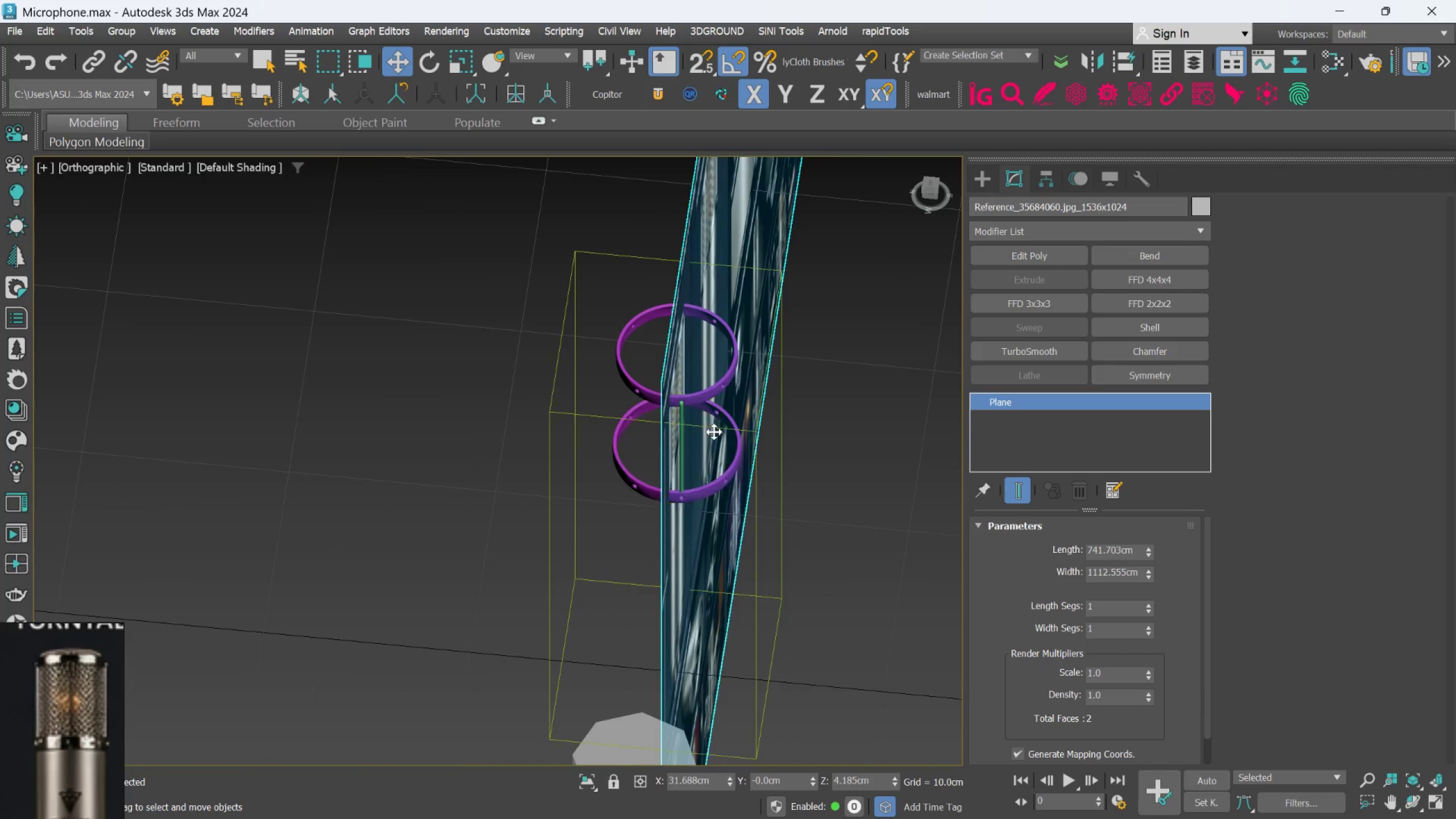 
hold_key(key=AltLeft, duration=0.58)
 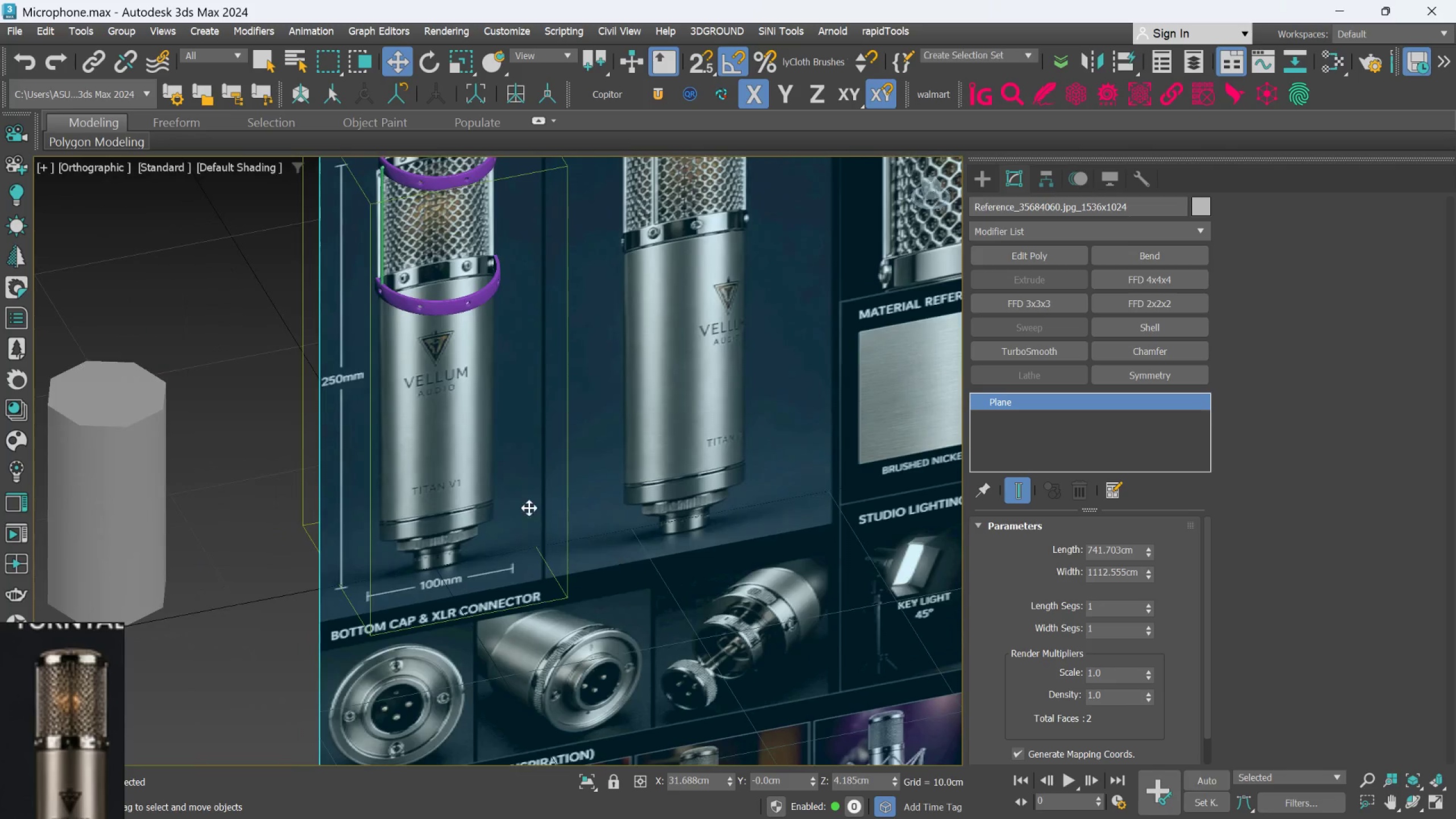 
hold_key(key=AltLeft, duration=0.4)
 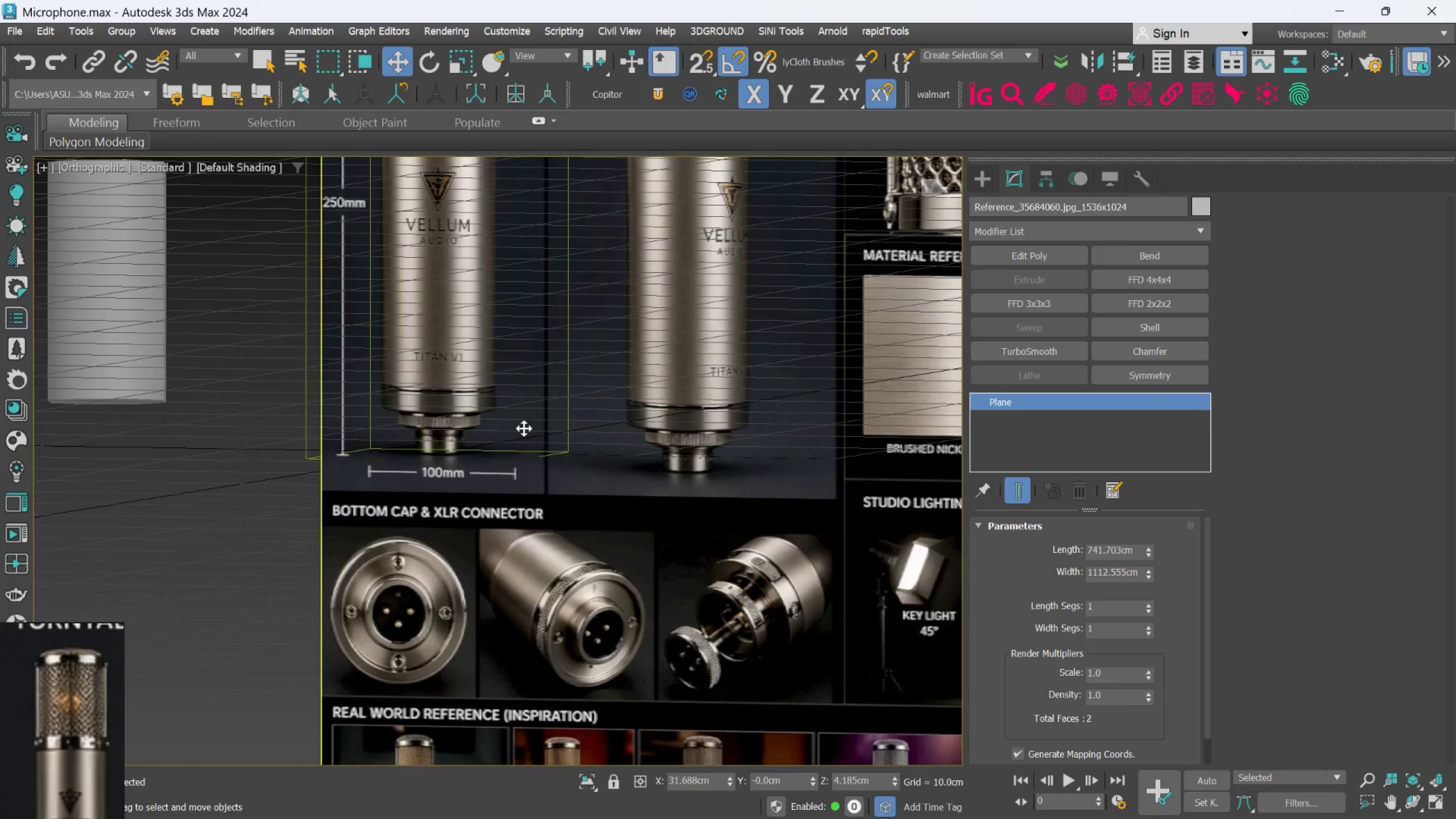 
scroll: coordinate [527, 450], scroll_direction: down, amount: 2.0
 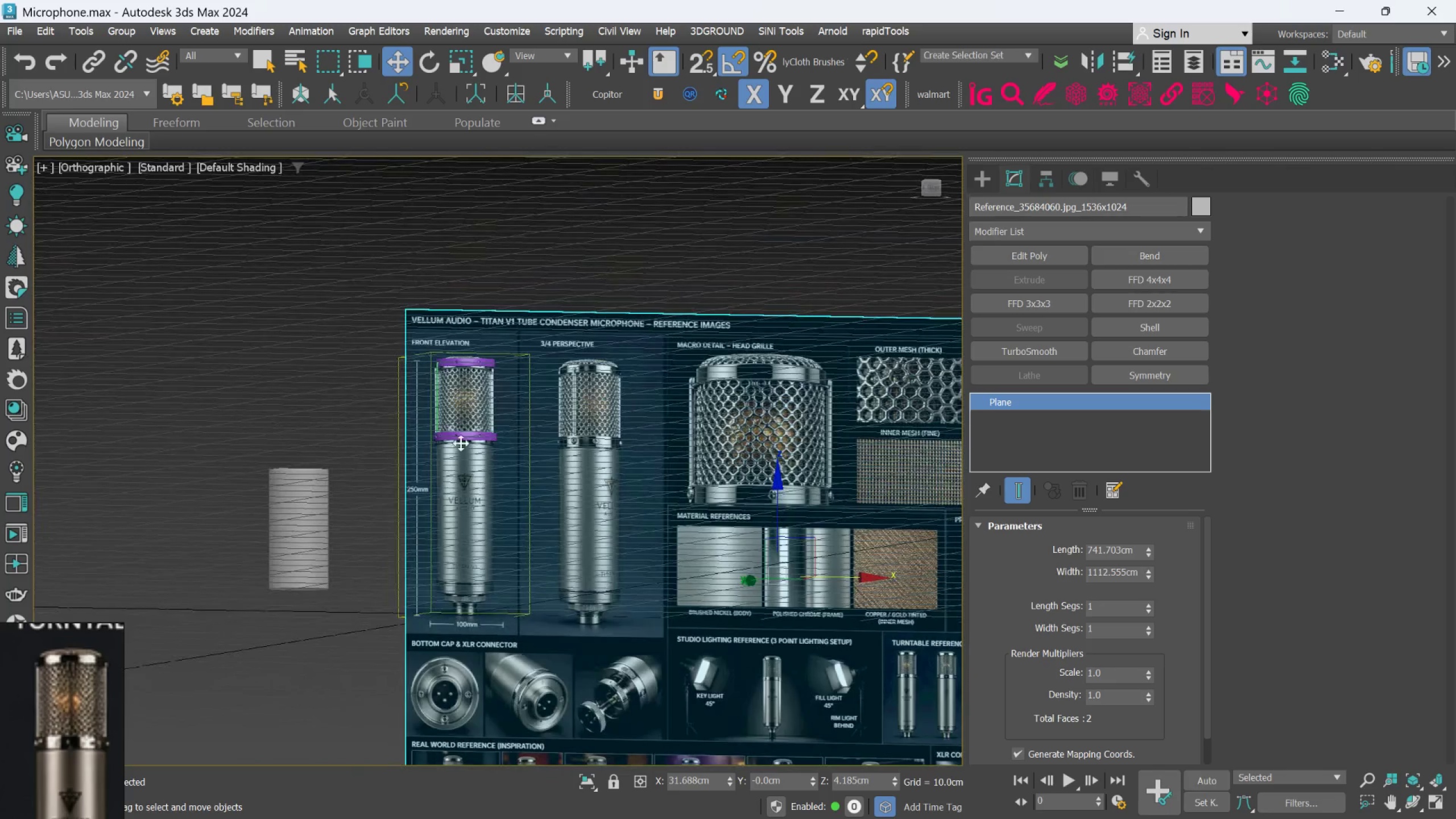 
scroll: coordinate [473, 348], scroll_direction: up, amount: 6.0
 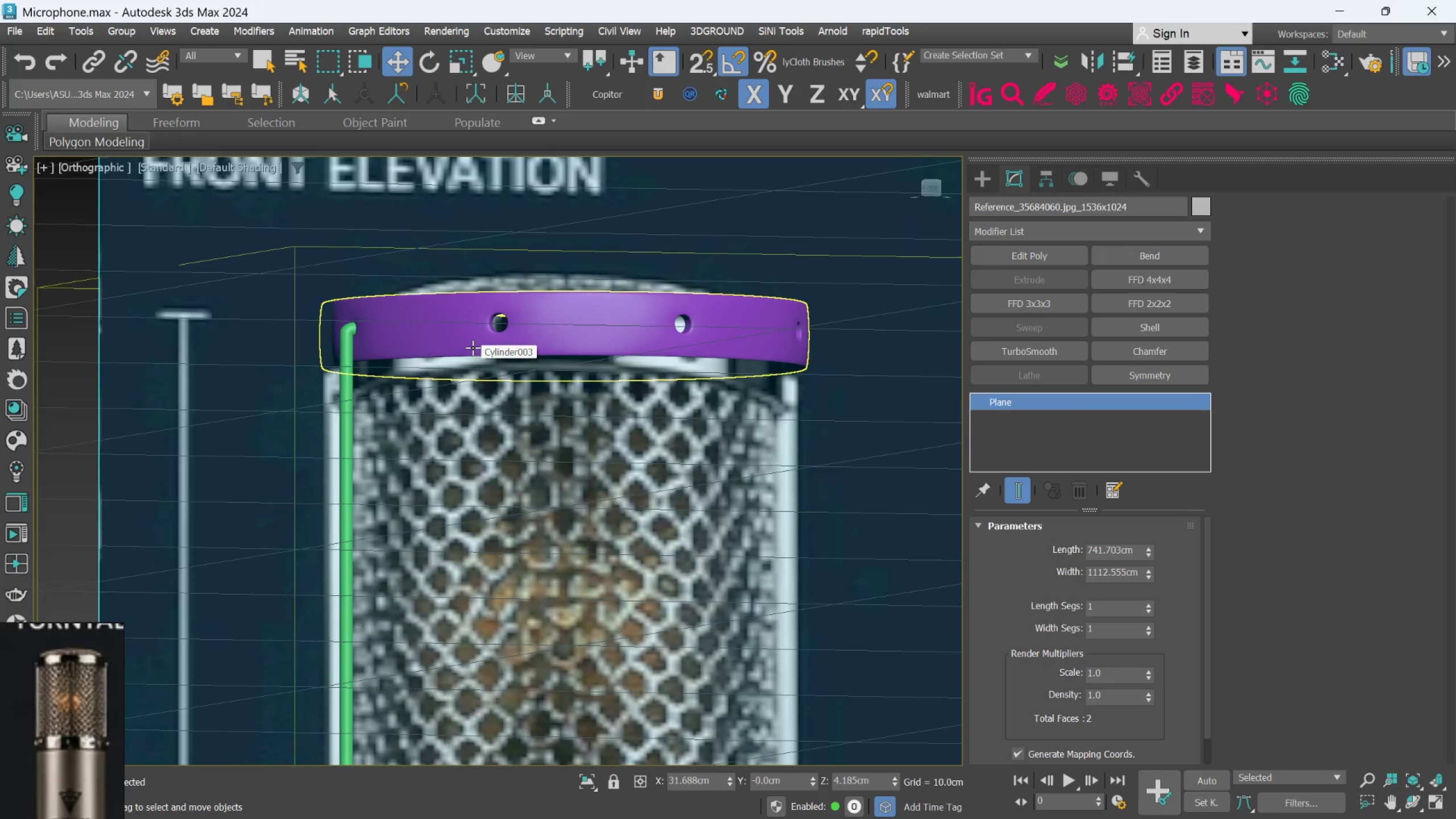 
left_click([473, 346])
 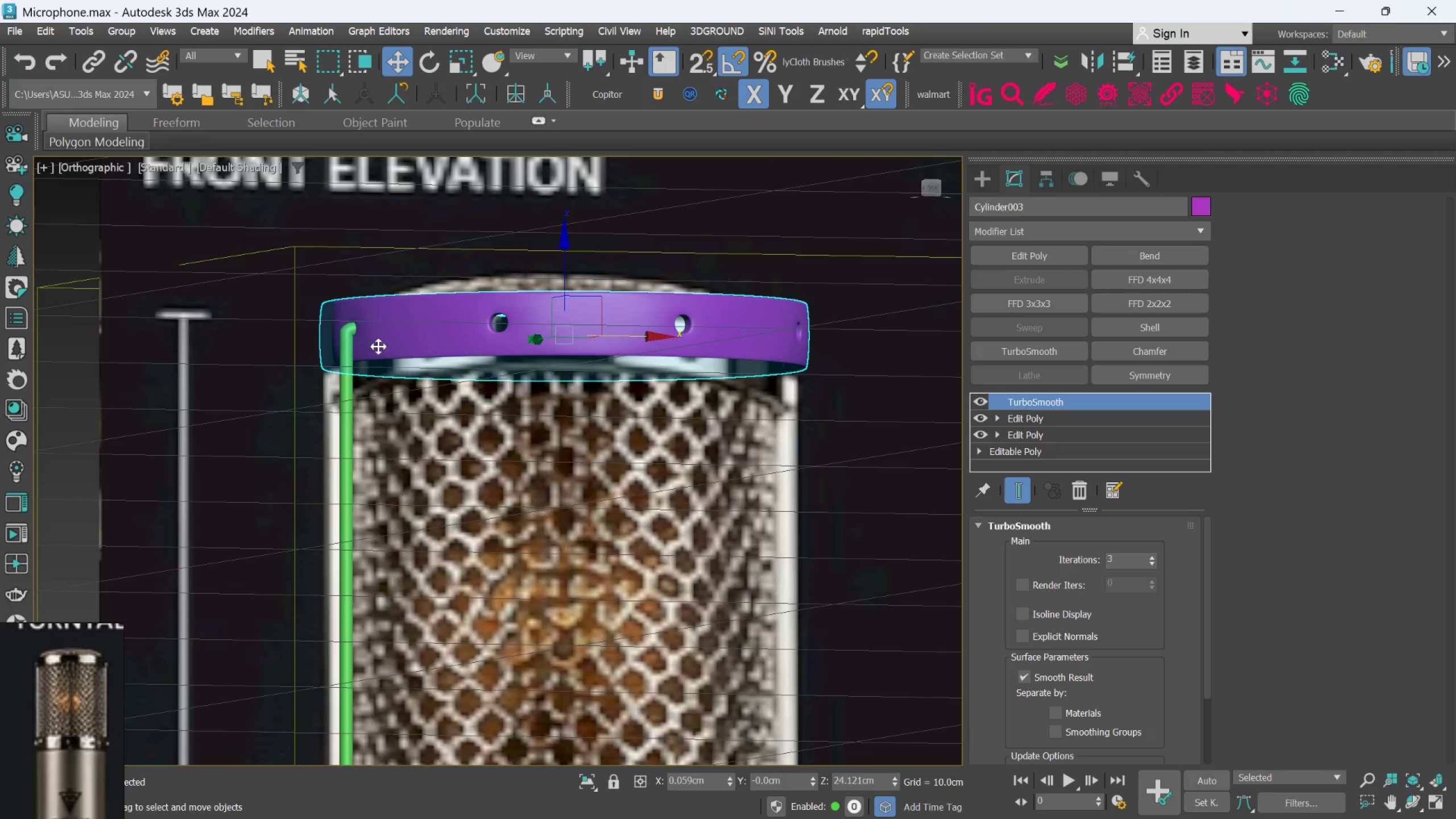 
scroll: coordinate [351, 333], scroll_direction: up, amount: 3.0
 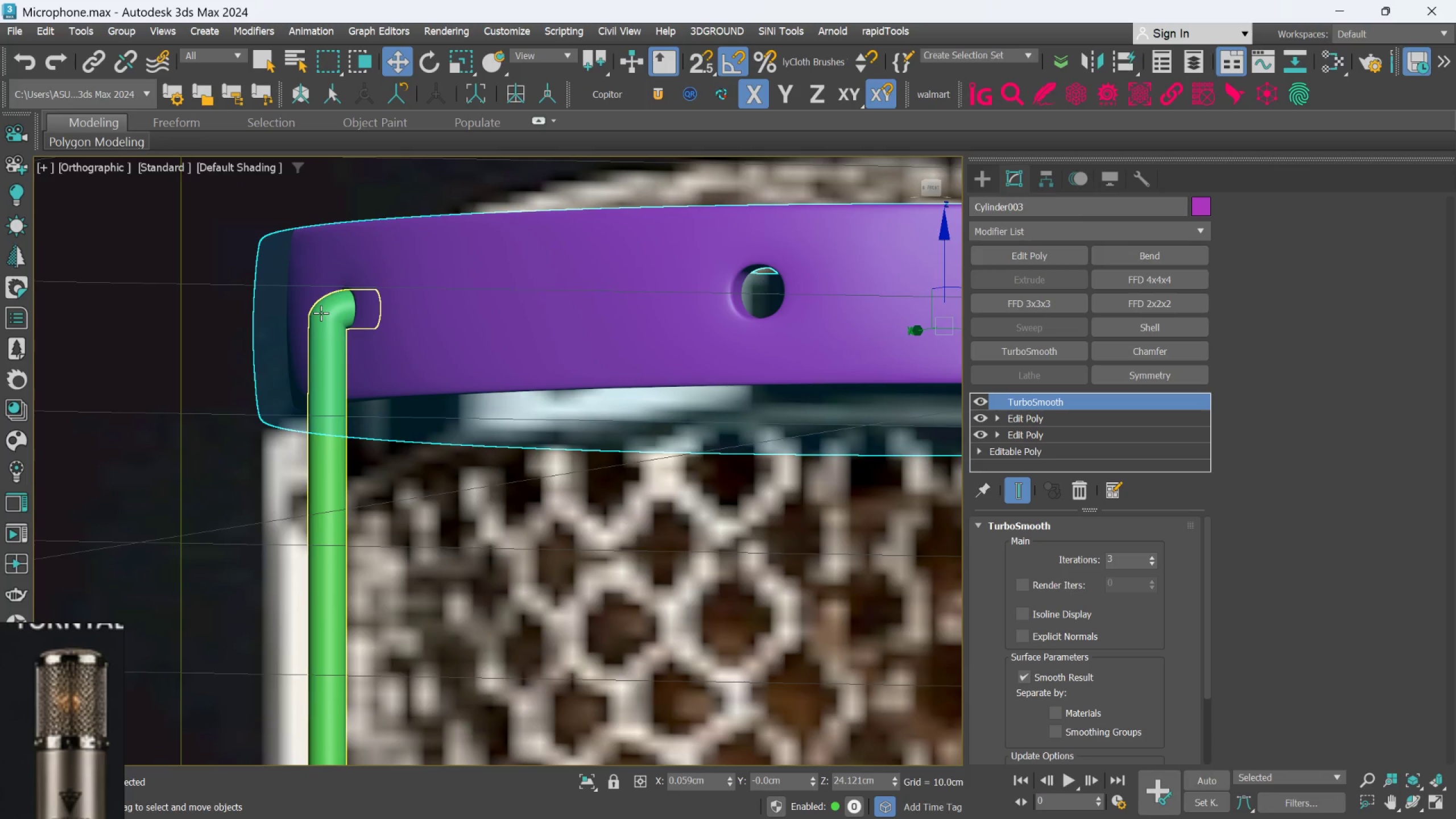 
left_click([321, 313])
 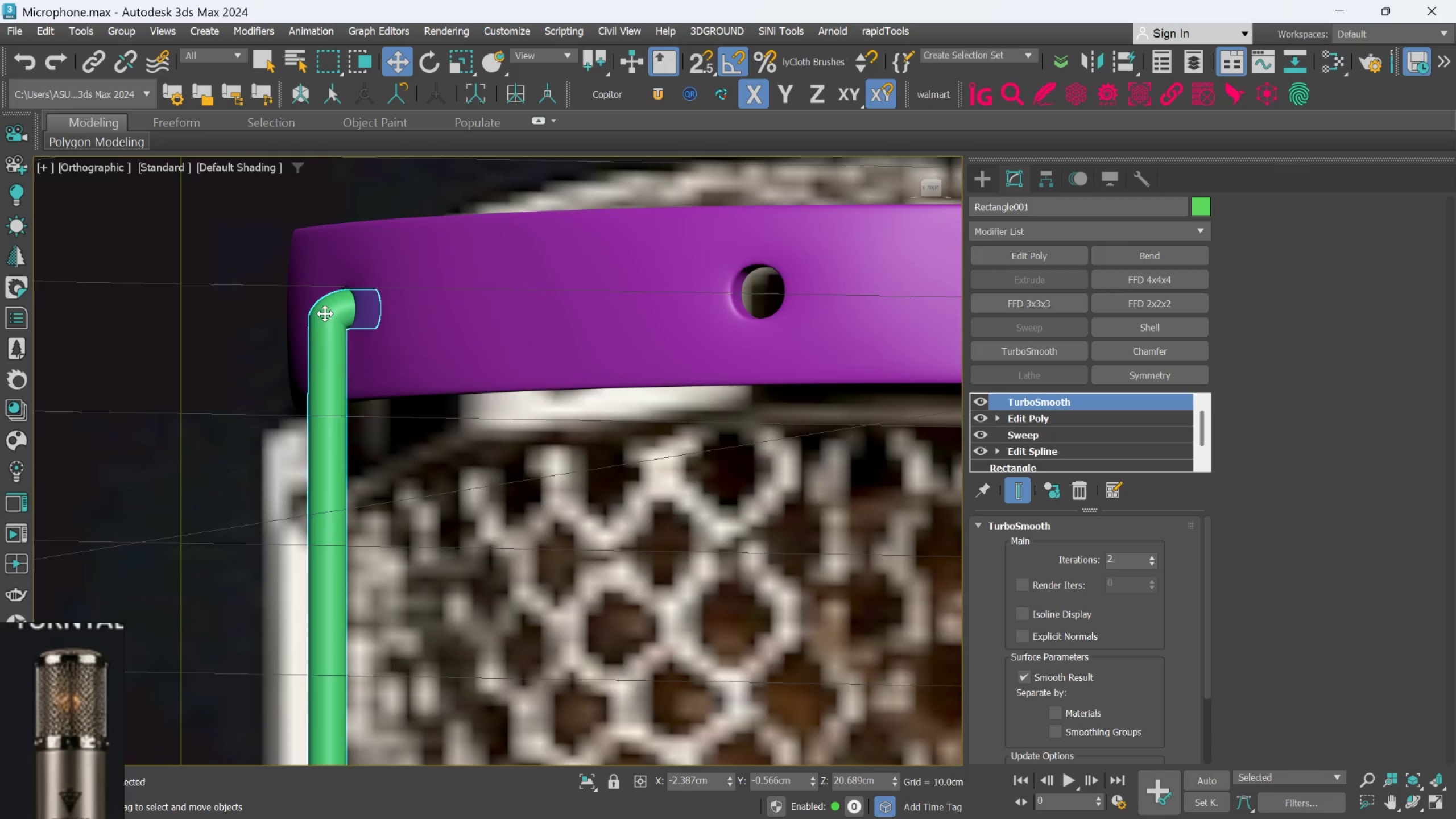 
scroll: coordinate [339, 330], scroll_direction: up, amount: 5.0
 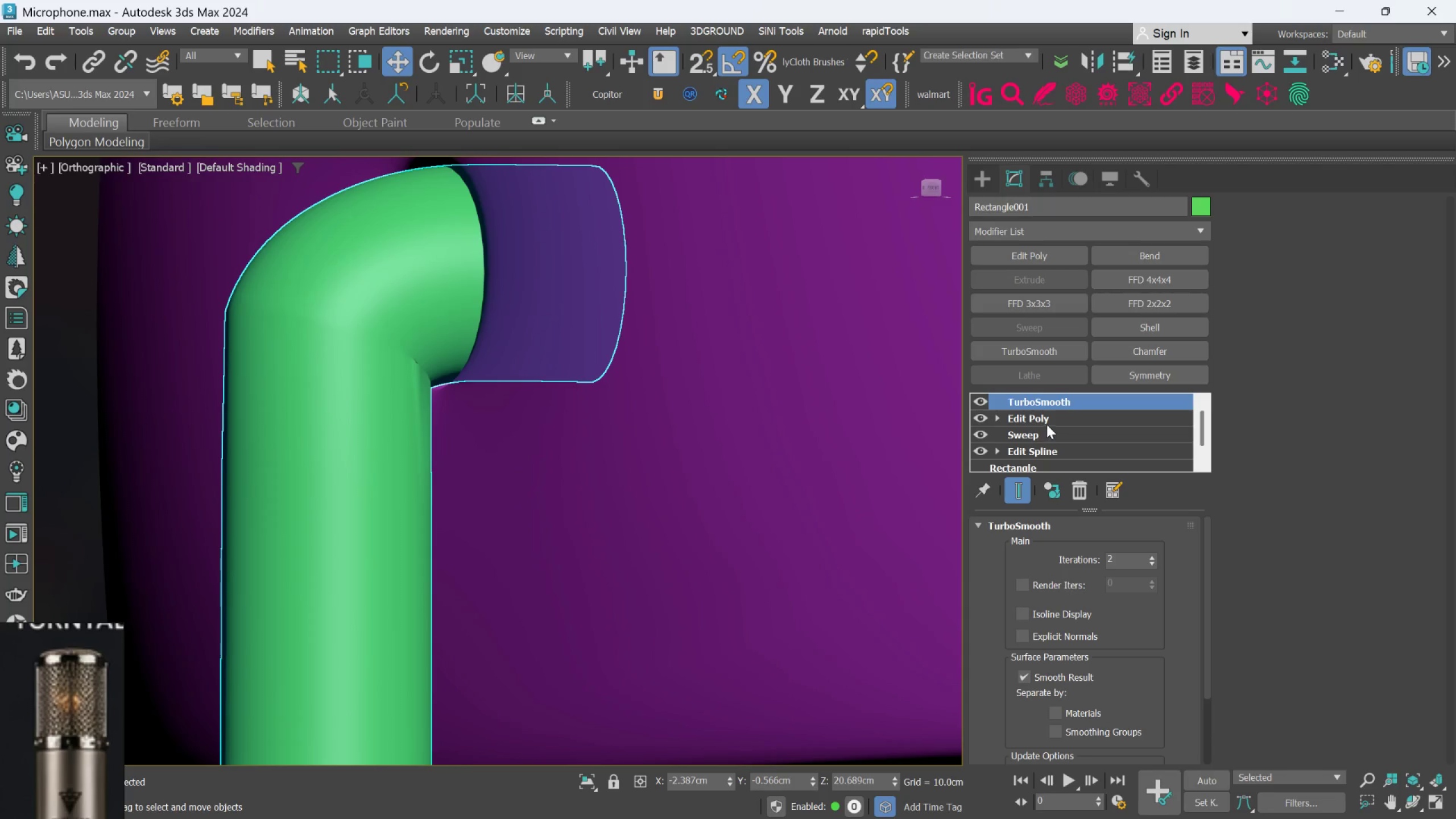 
left_click([1046, 423])
 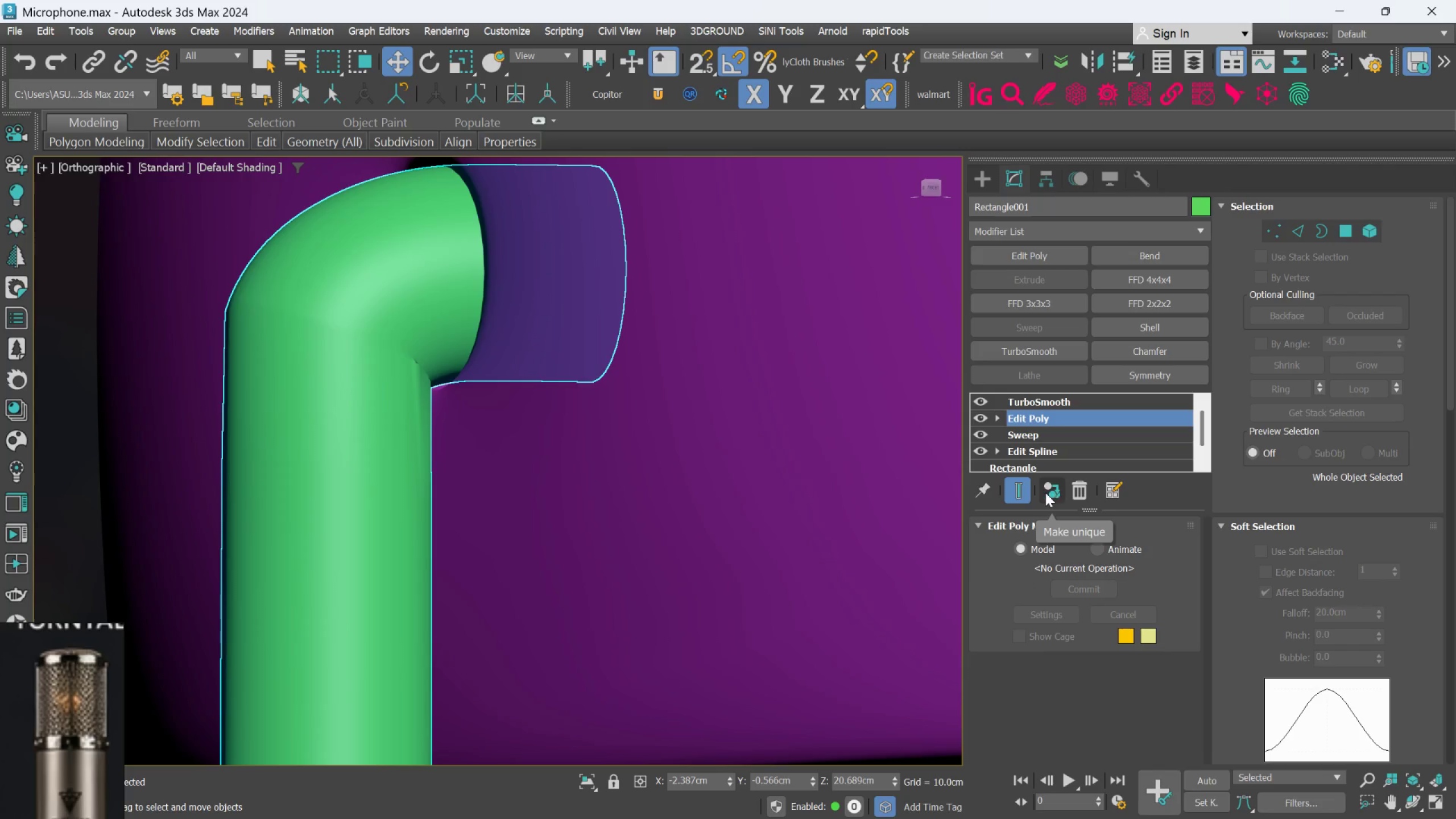 
left_click([1023, 489])
 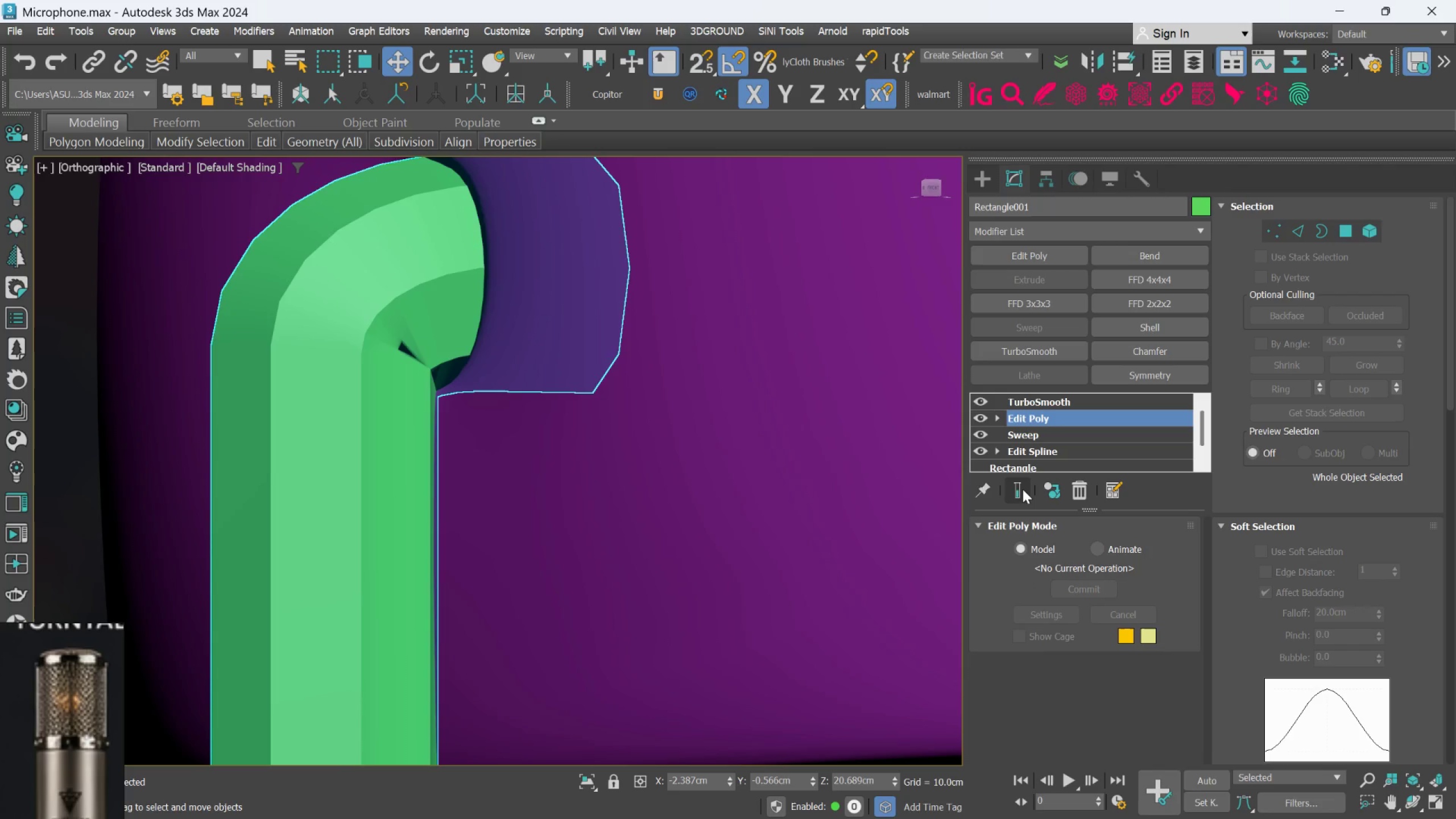 
key(F4)
 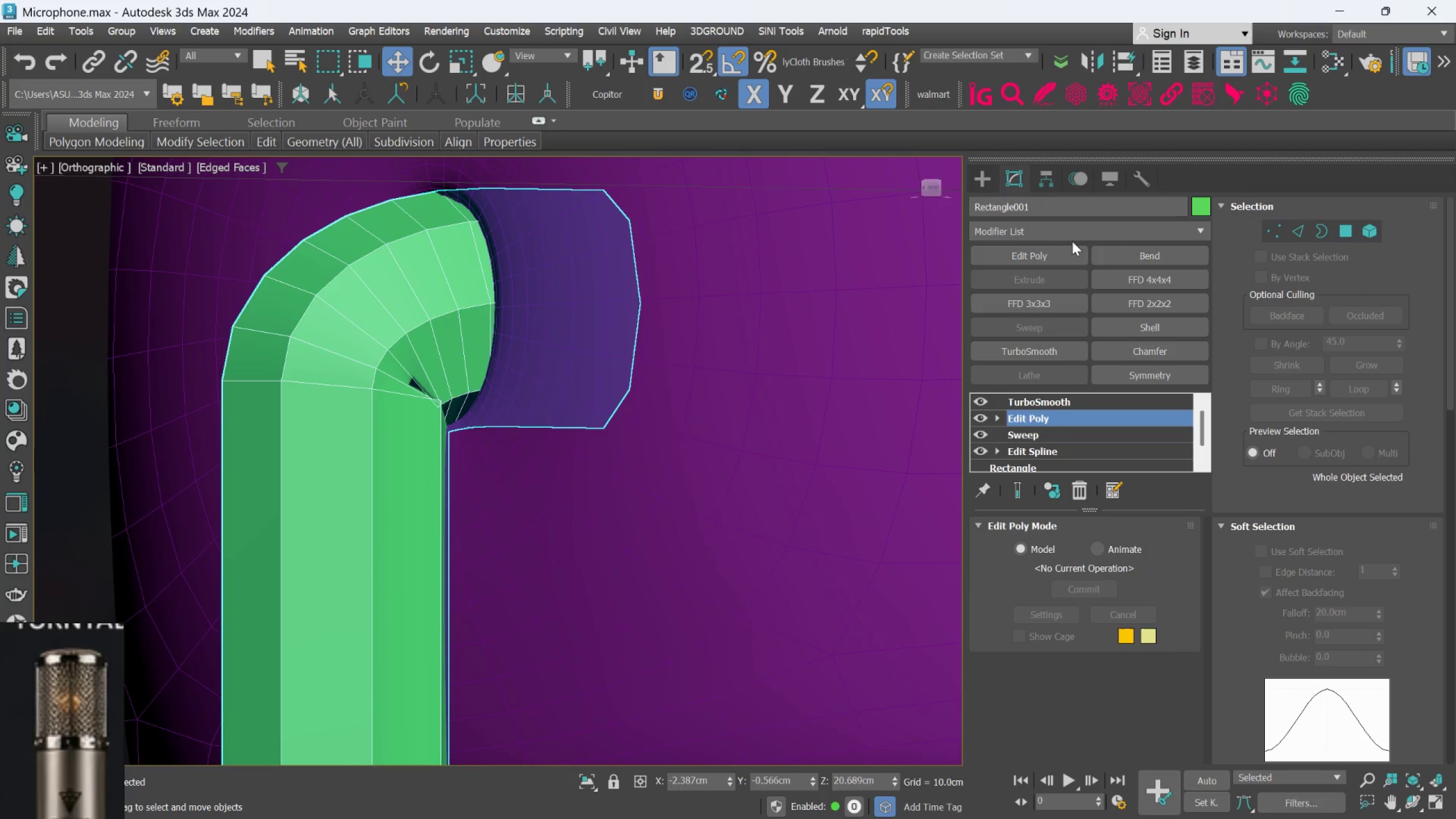 
left_click([1289, 224])
 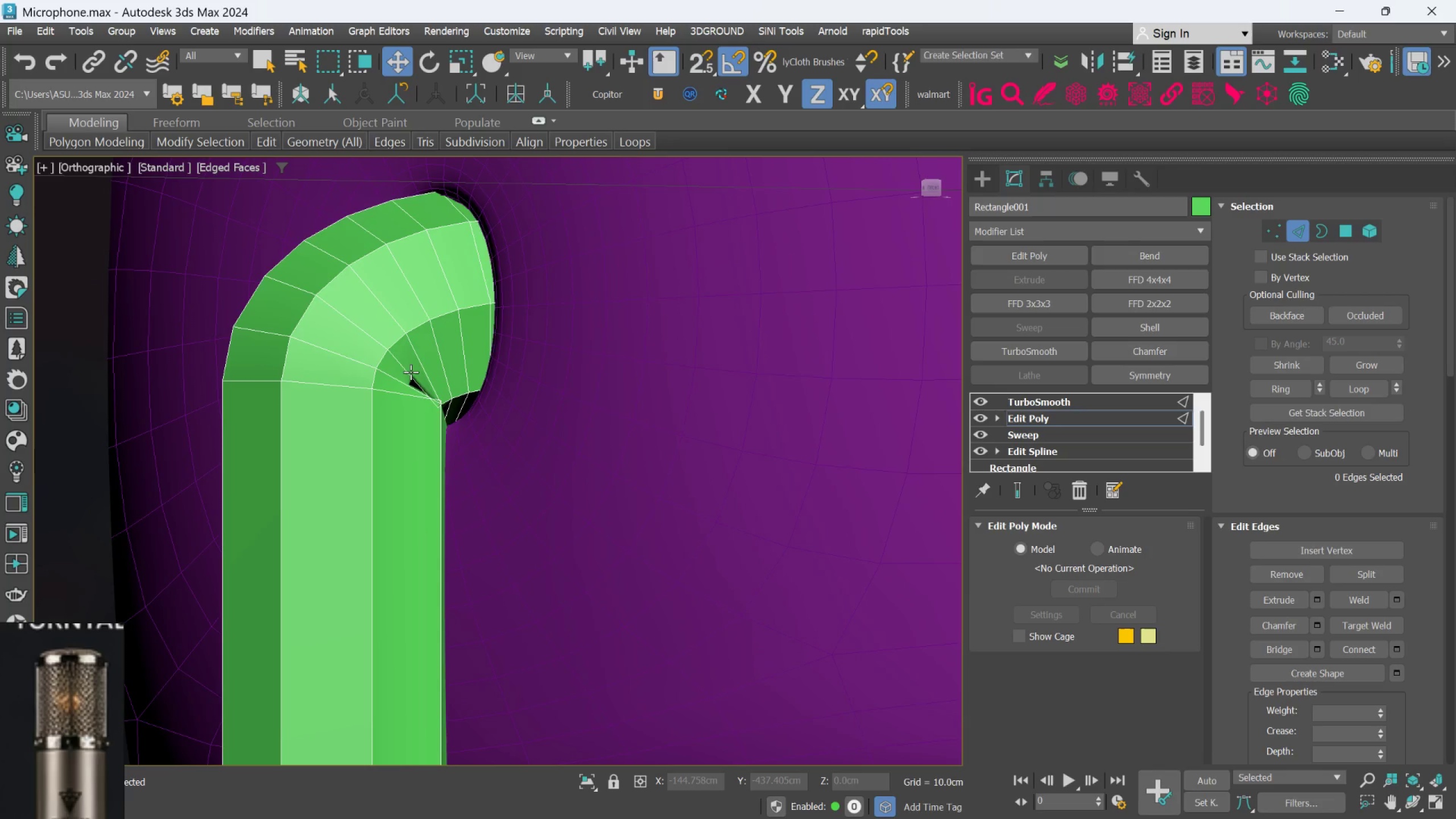 
double_click([411, 372])
 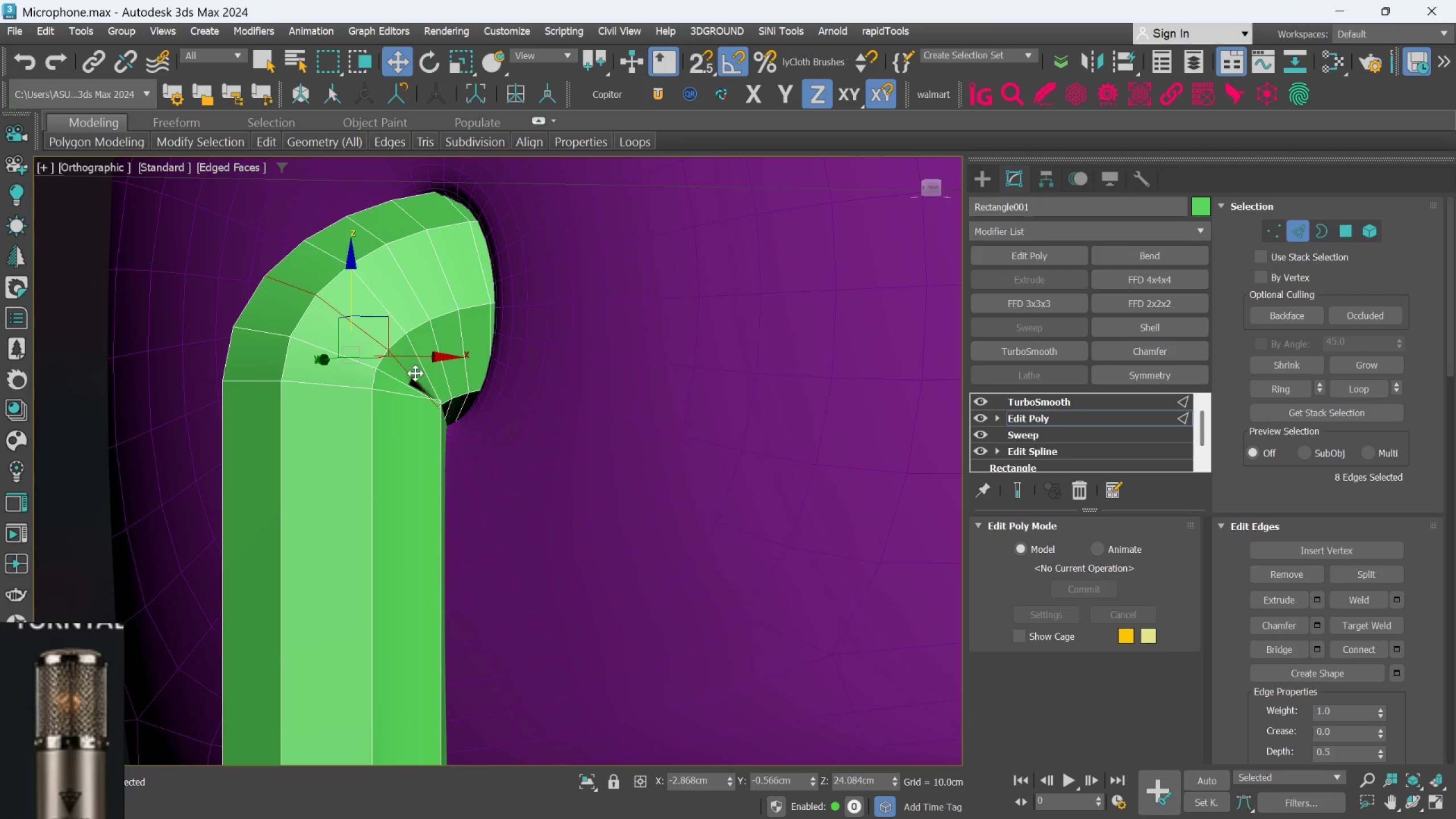 
key(Control+Backspace)
 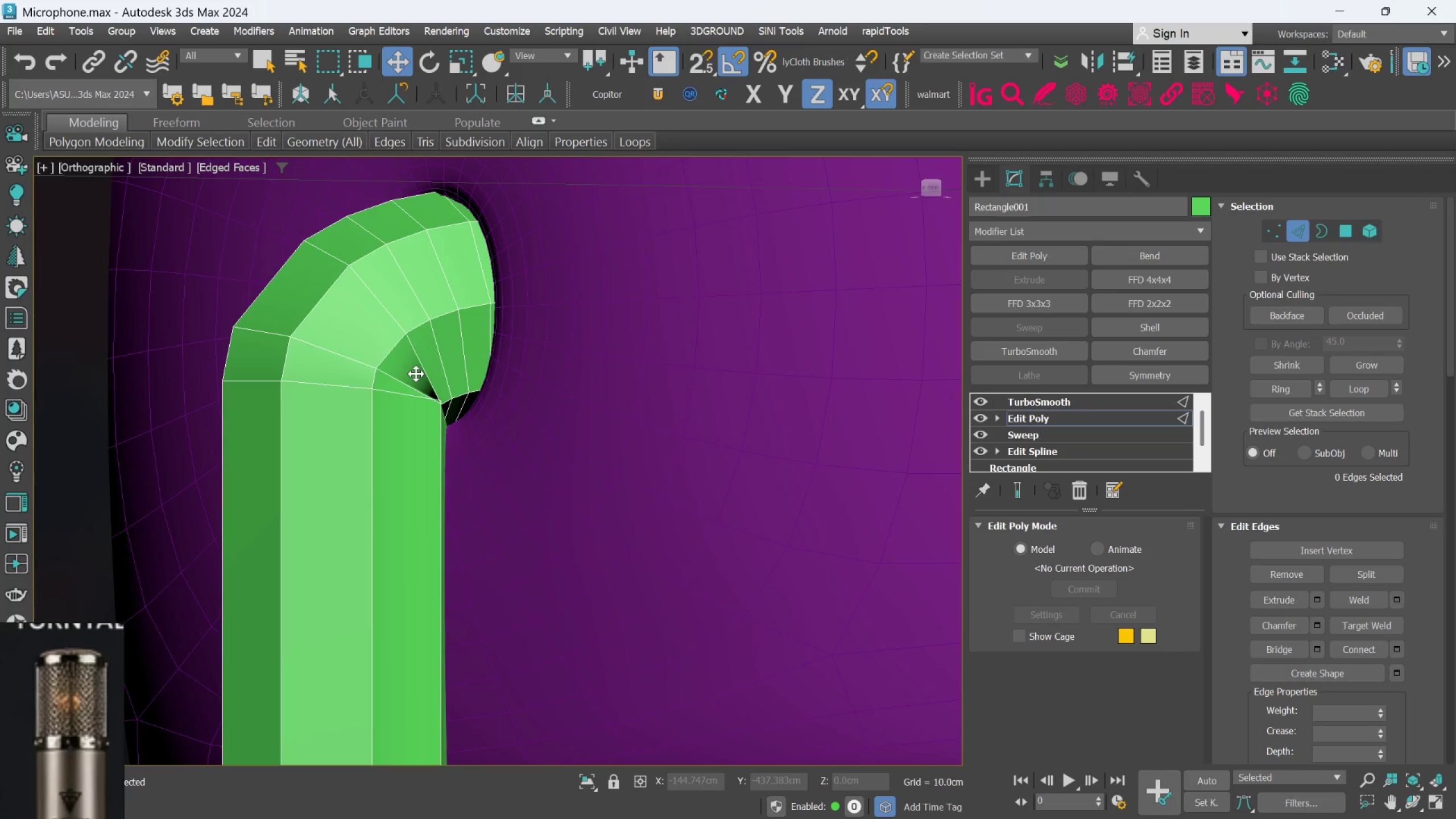 
key(Control+Z)
 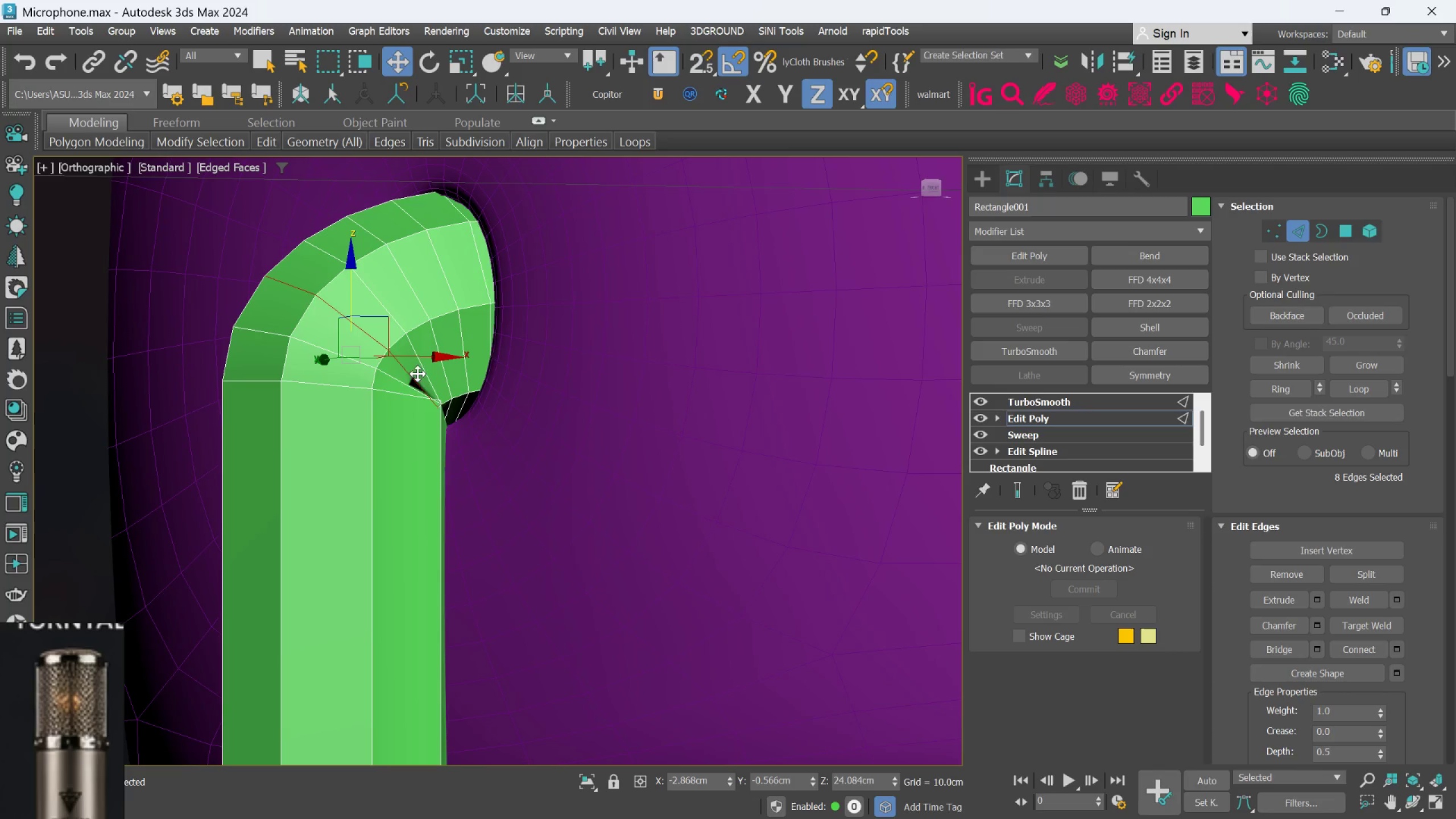 
scroll: coordinate [417, 412], scroll_direction: up, amount: 1.0
 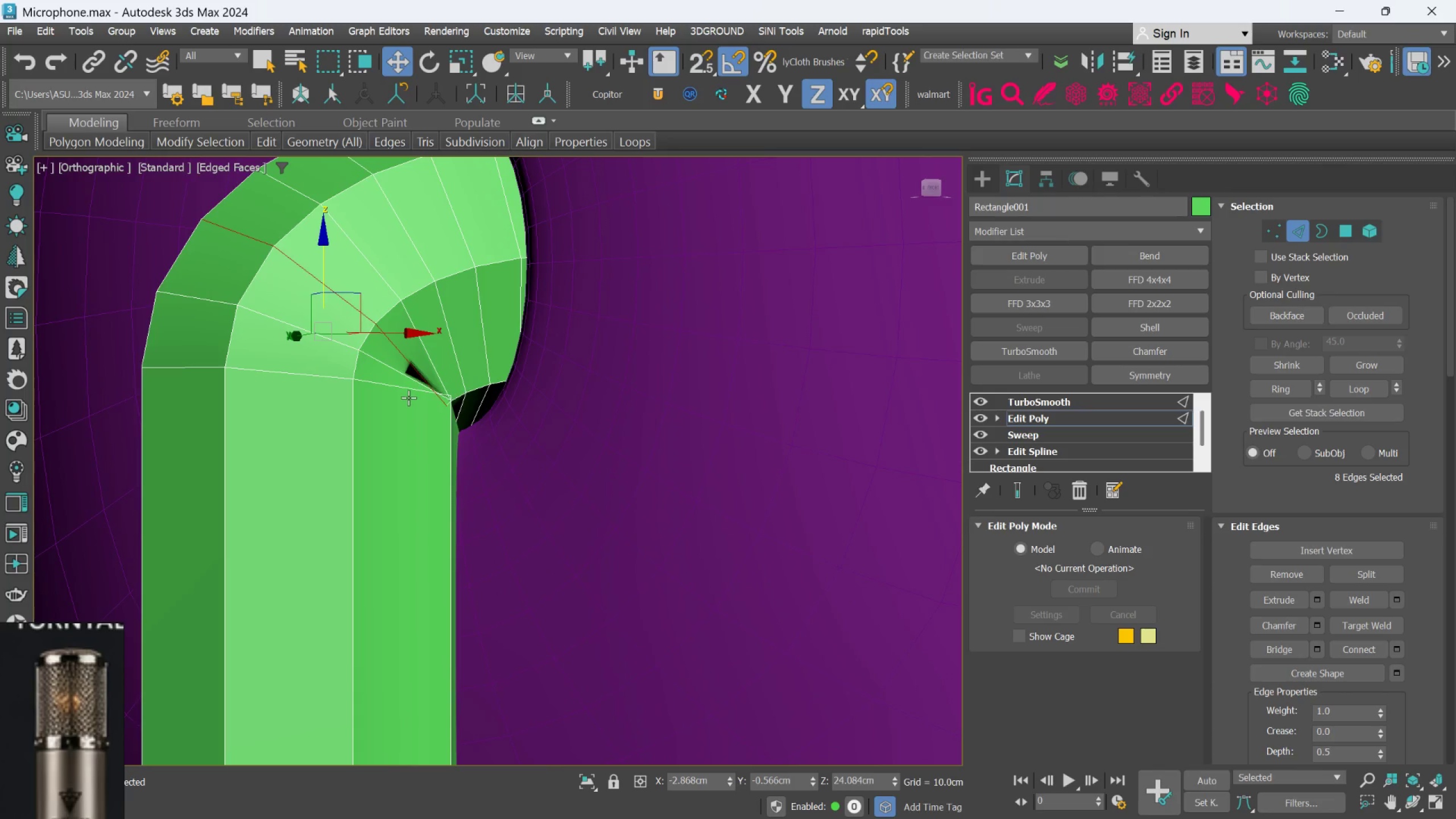 
left_click([408, 392])
 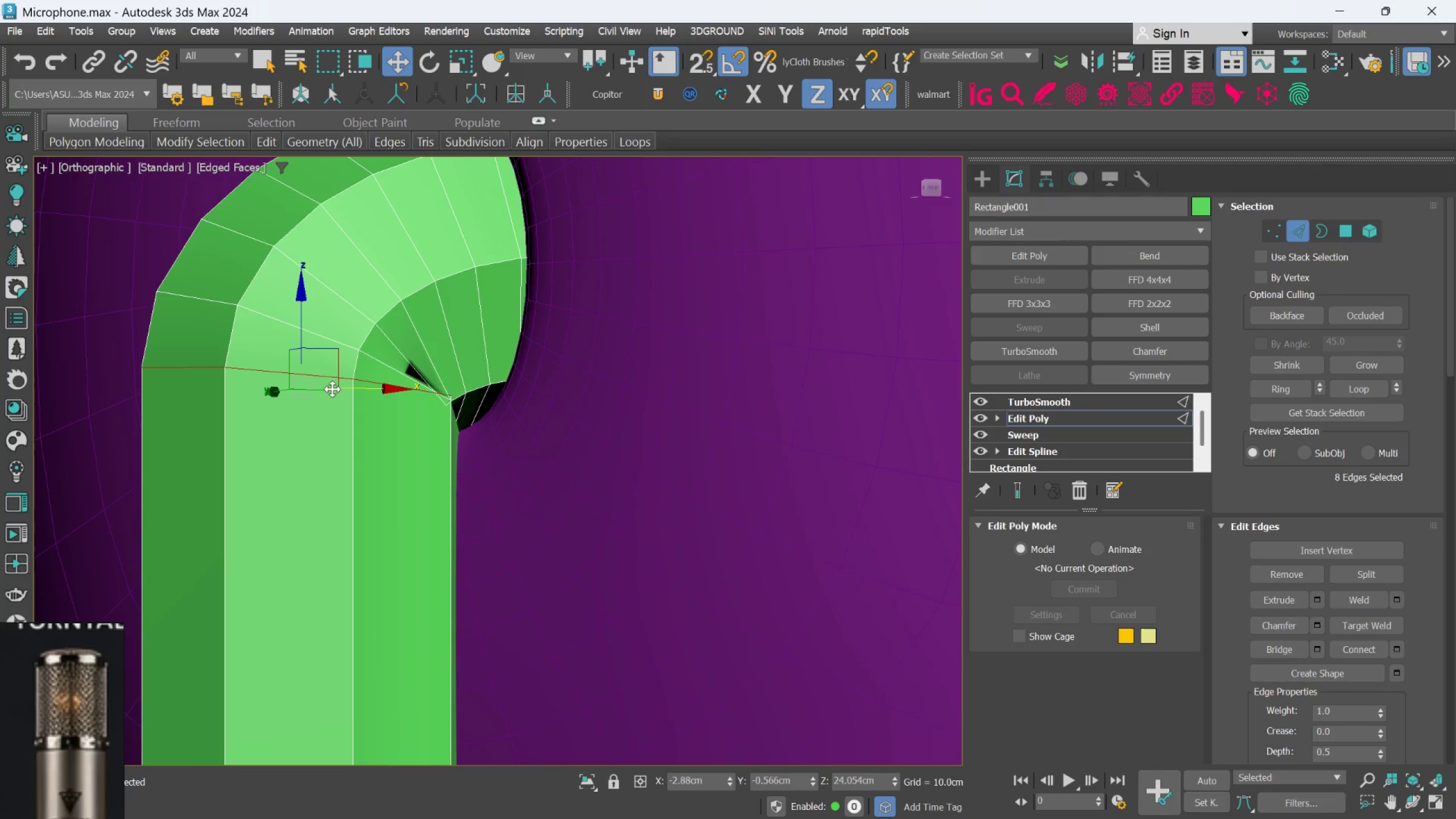 
scroll: coordinate [1372, 702], scroll_direction: down, amount: 42.0
 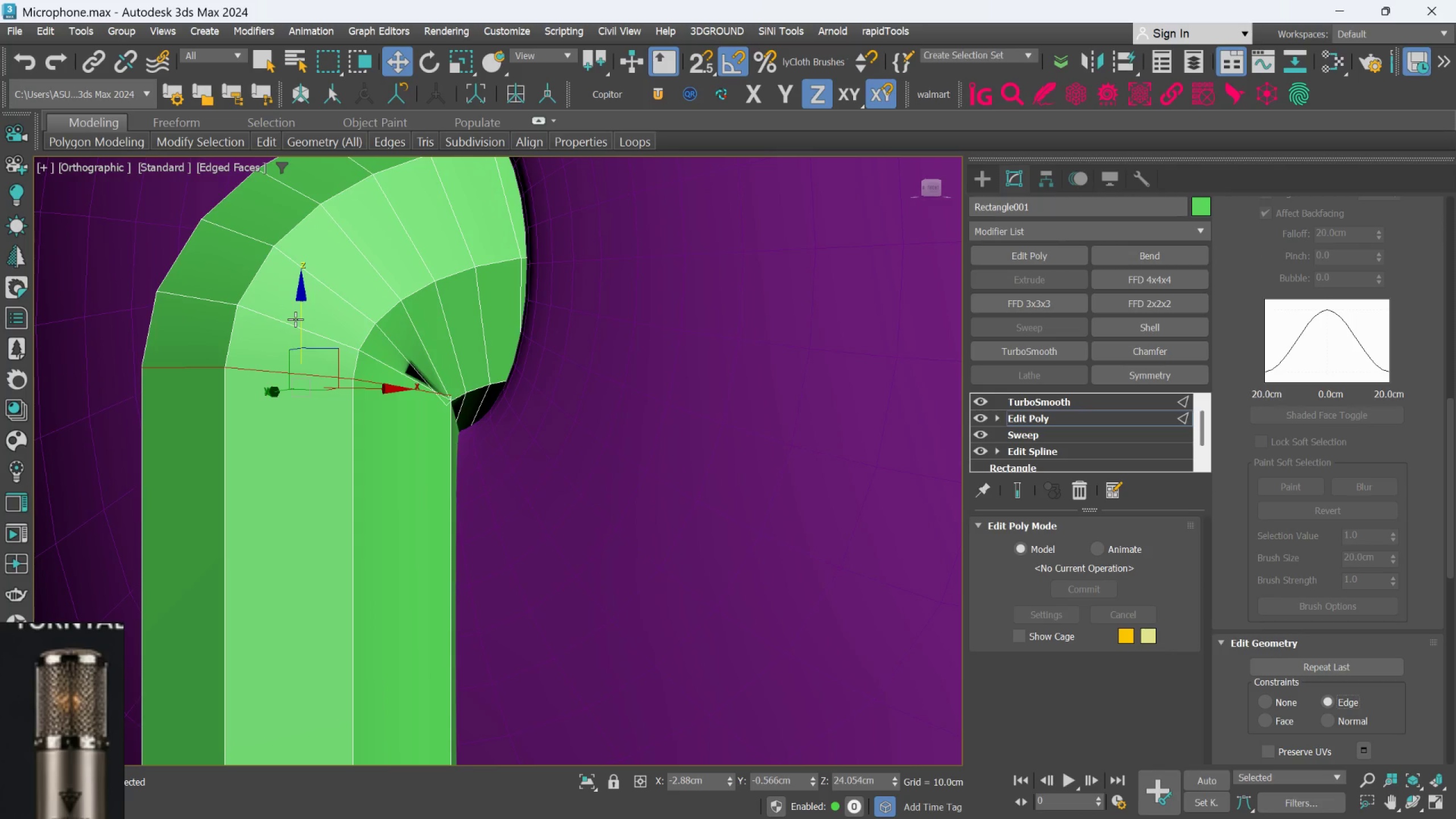 
left_click_drag(start_coordinate=[296, 317], to_coordinate=[296, 320])
 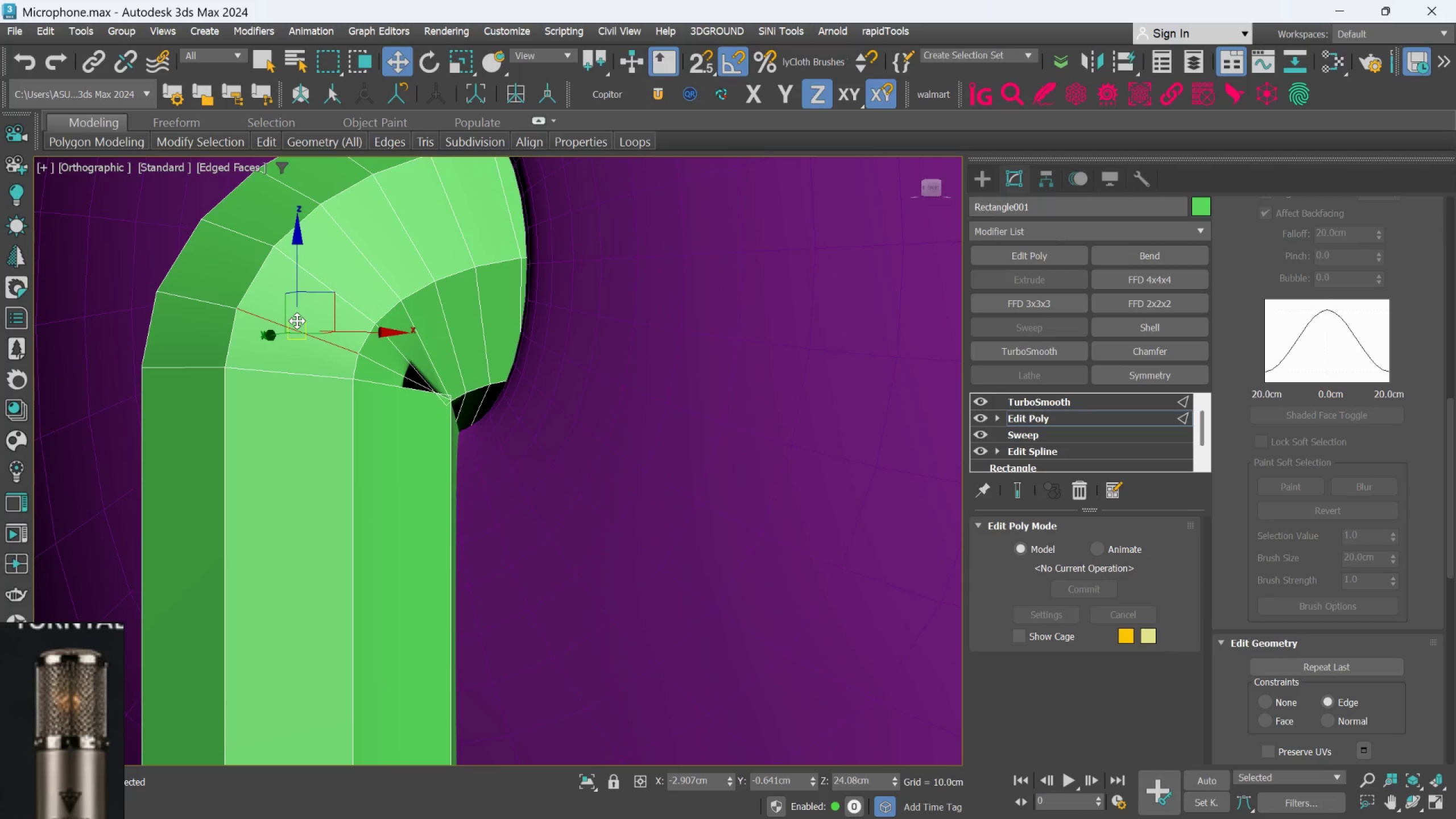 
key(Control+Z)
 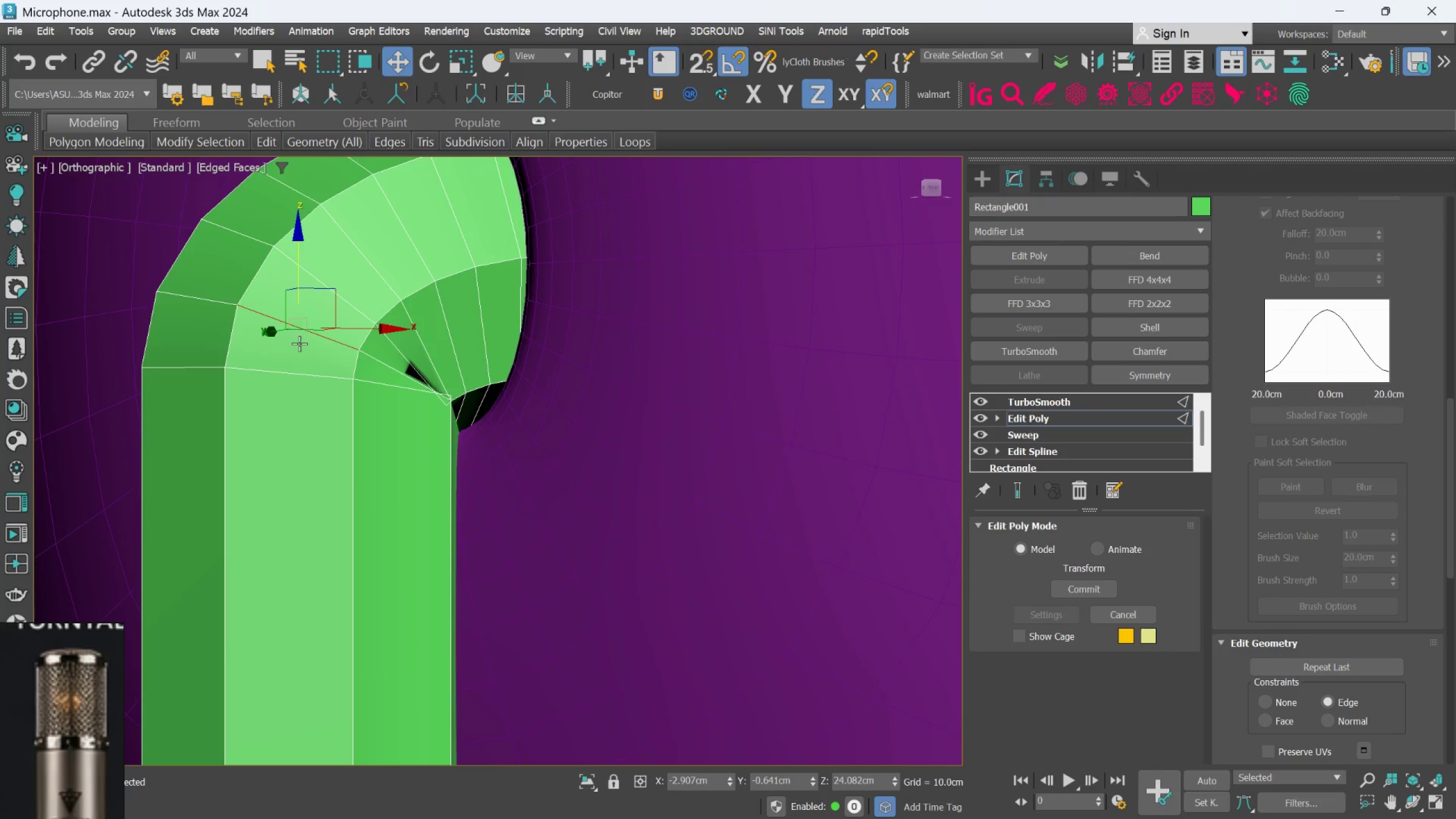 
key(Control+Z)
 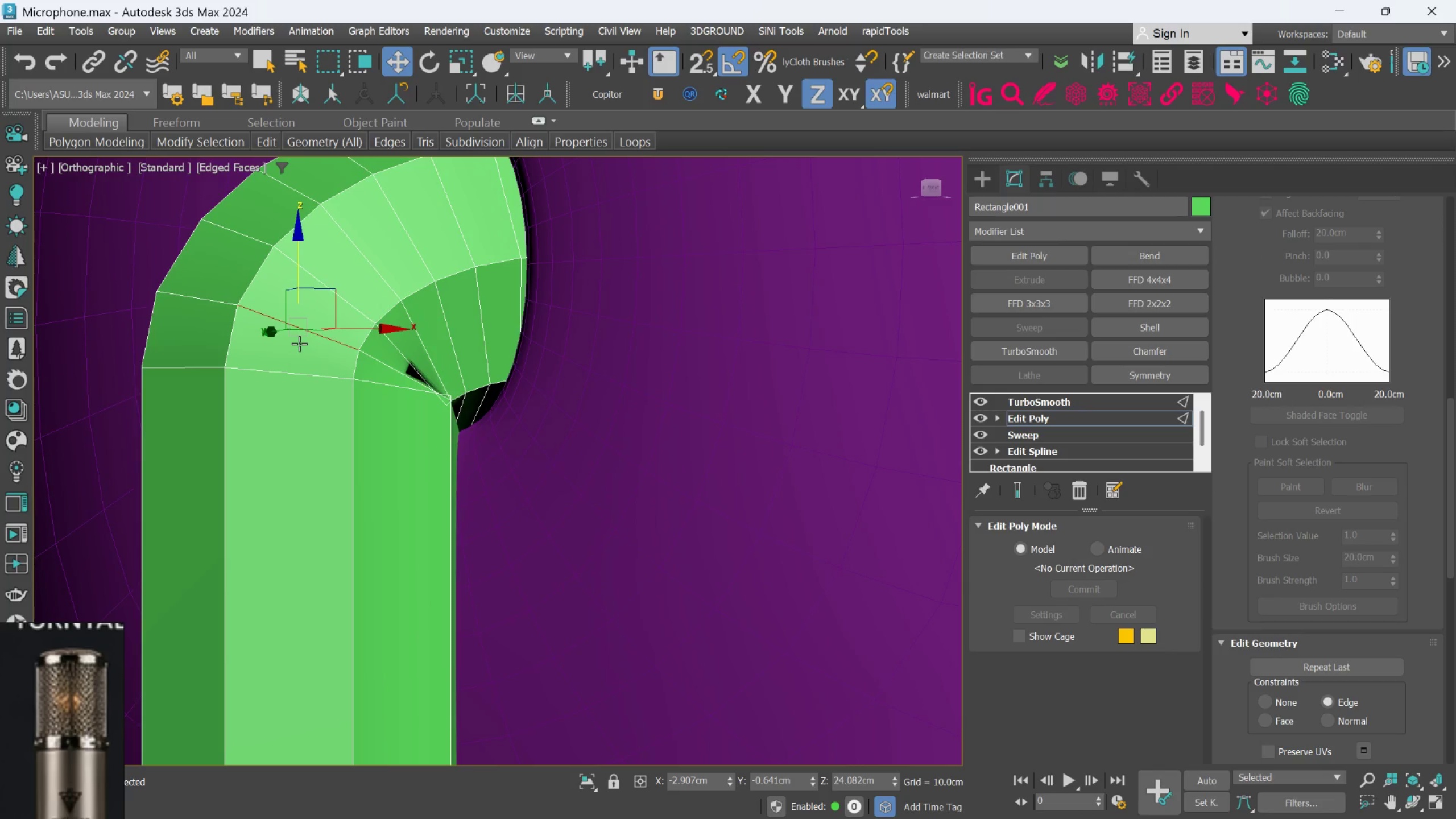 
key(Control+Z)
 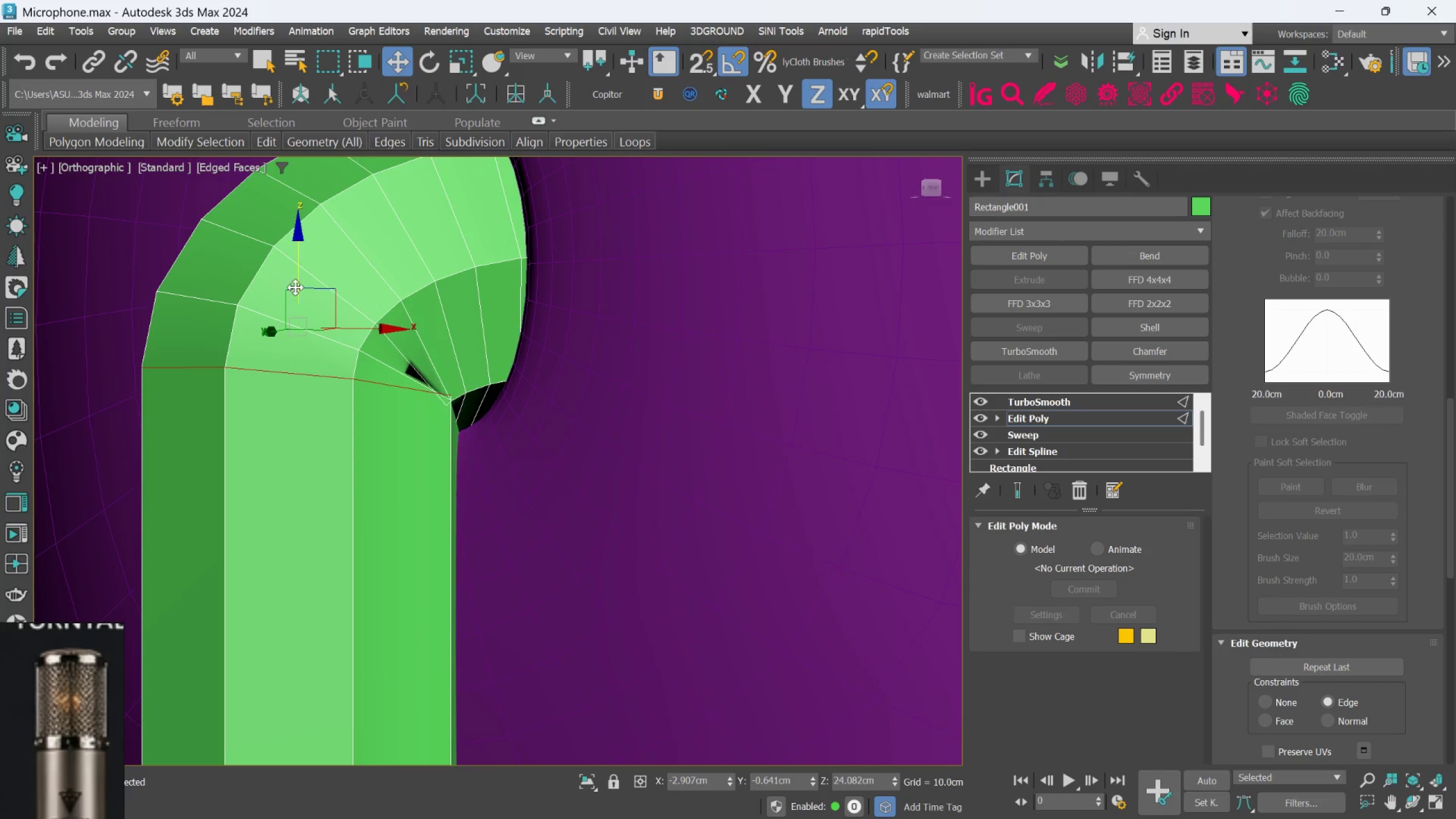 
left_click_drag(start_coordinate=[297, 270], to_coordinate=[303, 306])
 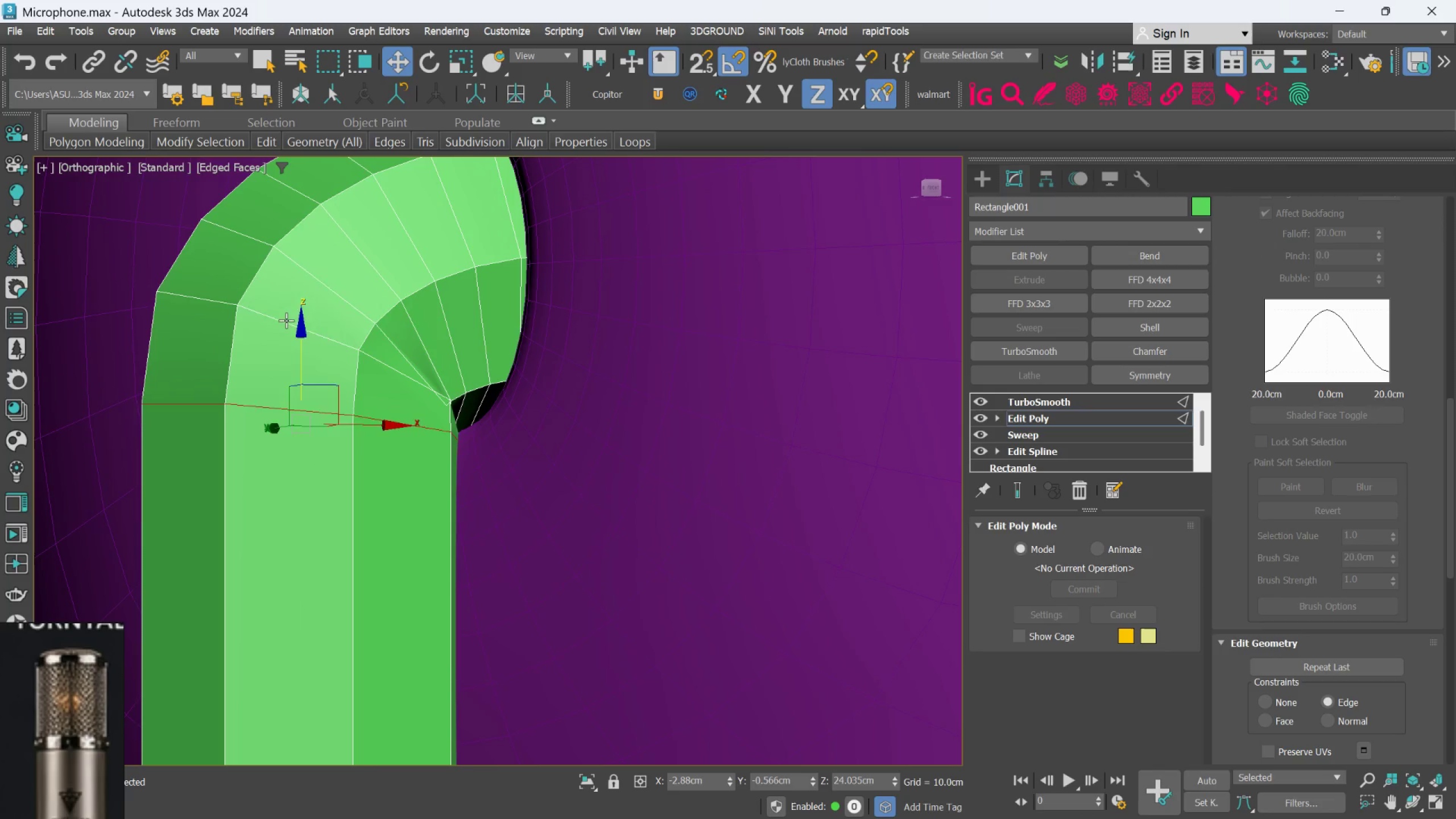 
double_click([286, 320])
 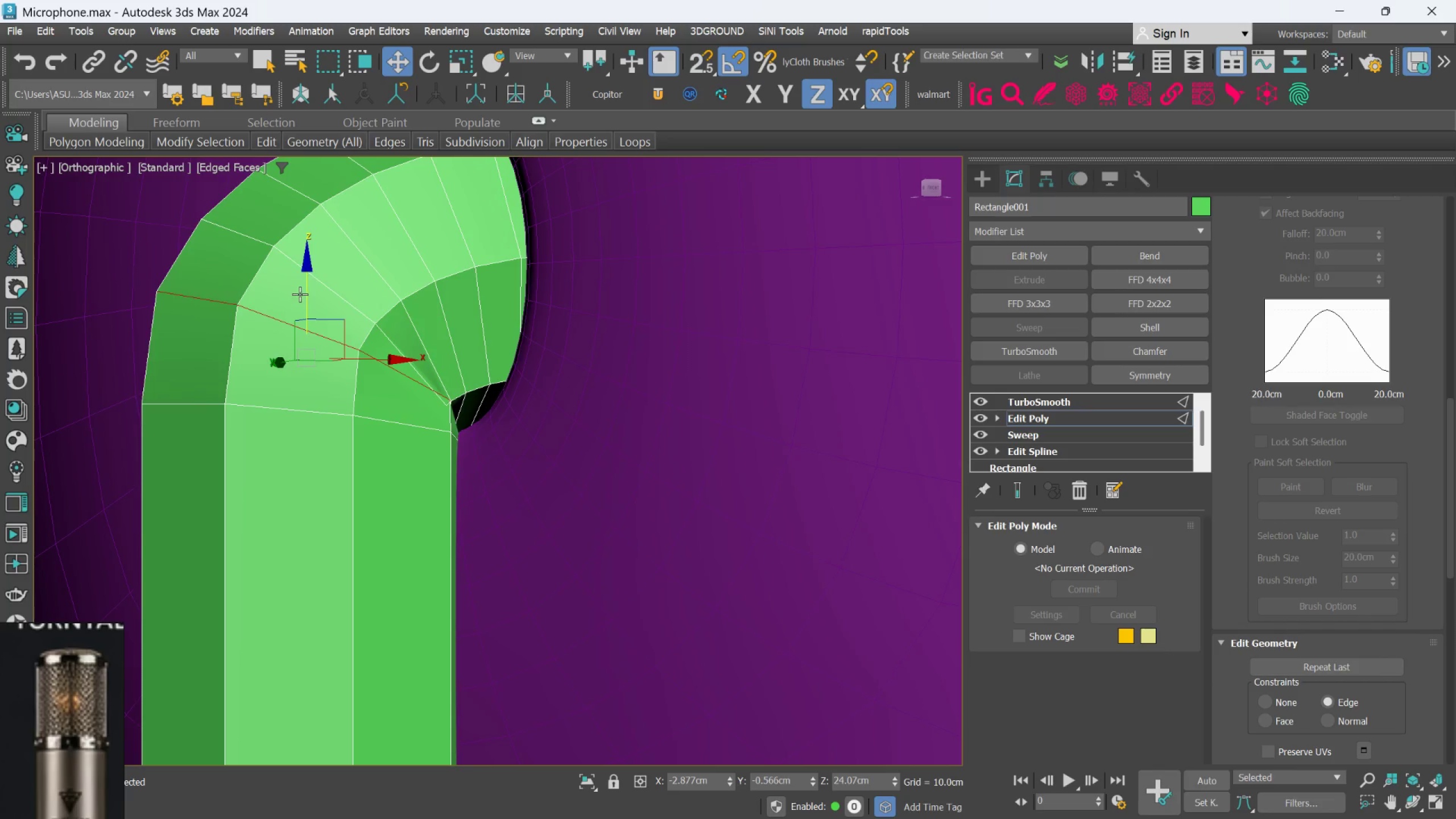 
left_click_drag(start_coordinate=[300, 293], to_coordinate=[300, 301])
 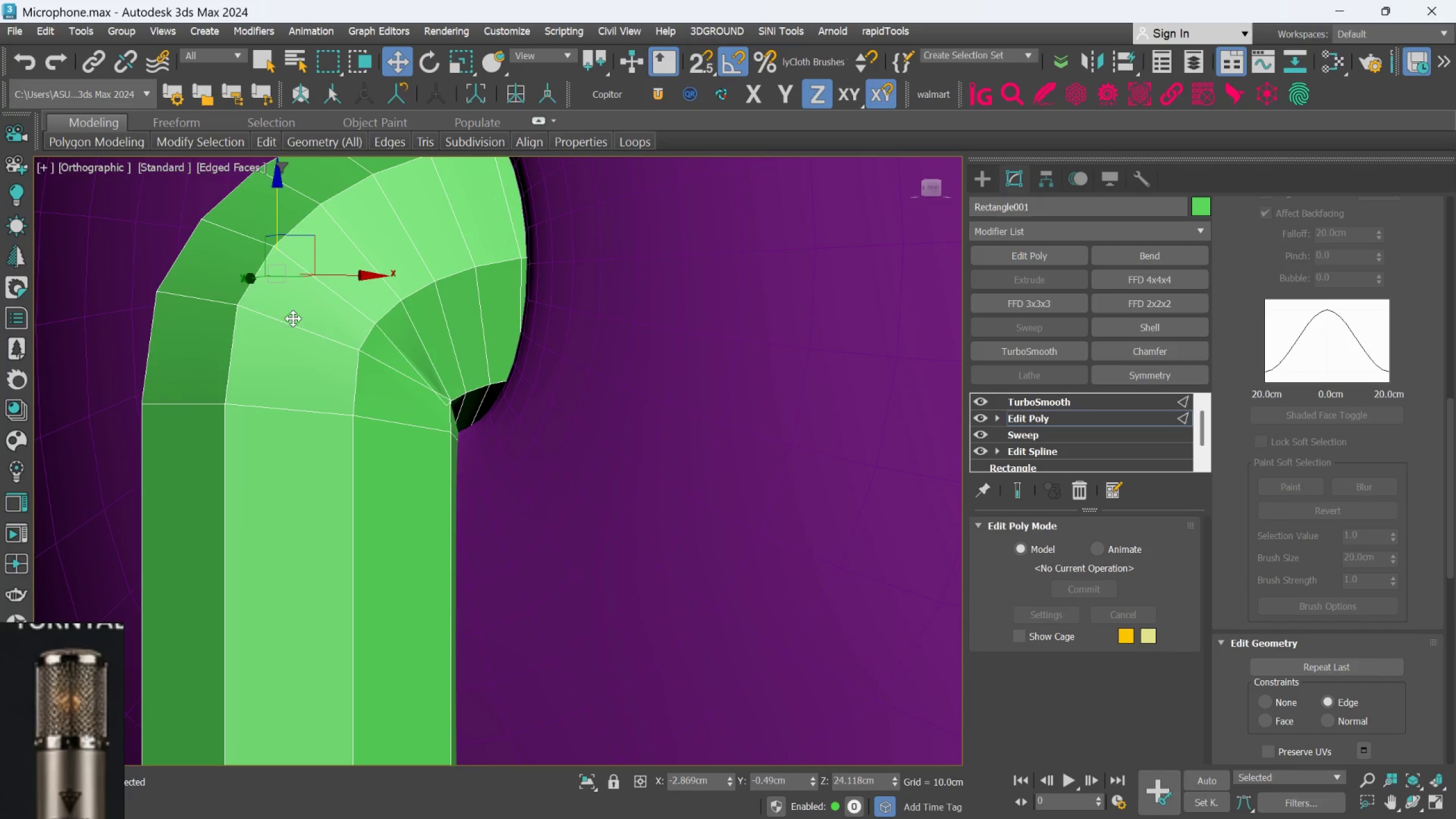 
double_click([292, 319])
 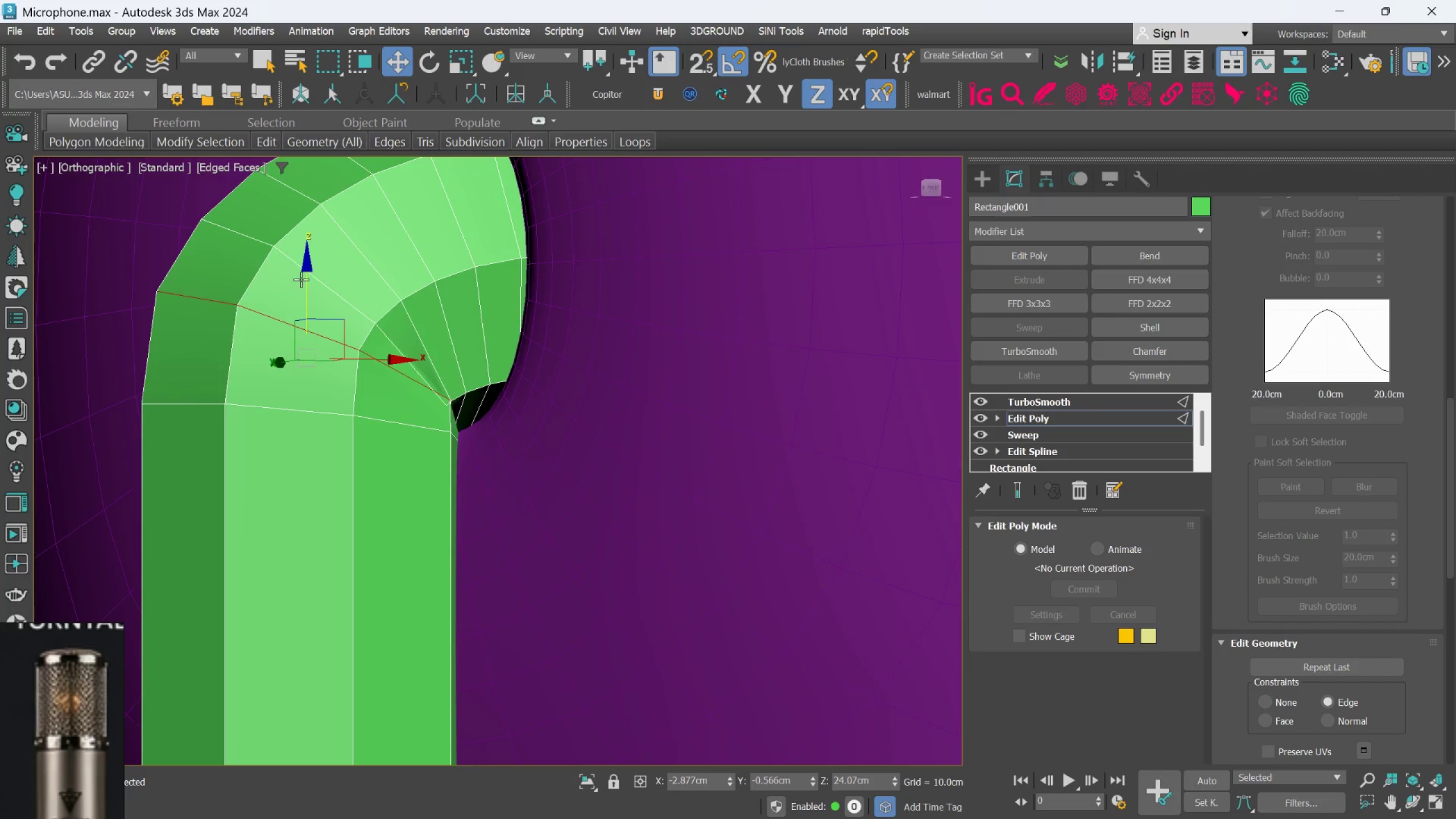 
left_click_drag(start_coordinate=[304, 278], to_coordinate=[304, 296])
 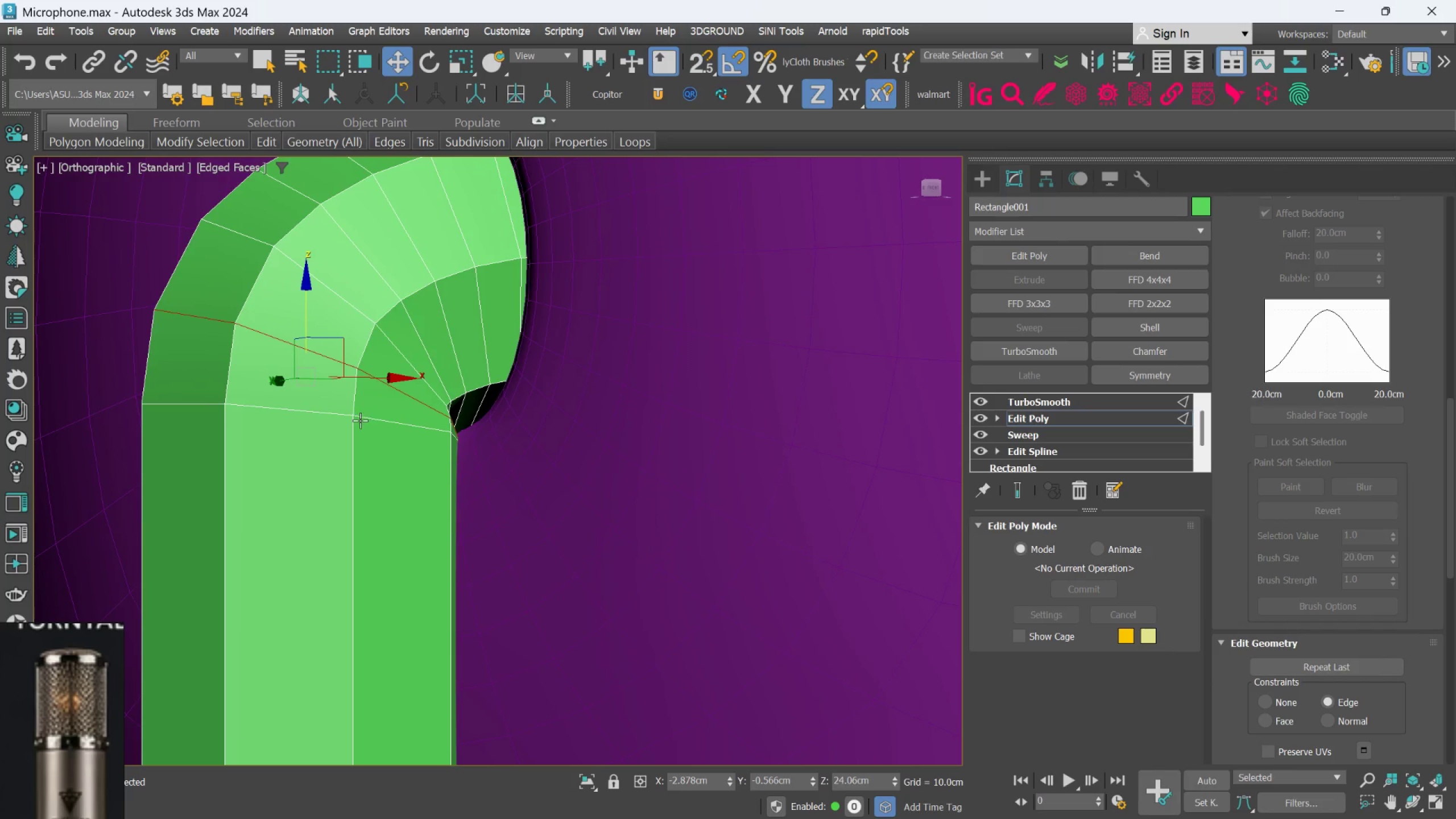 
double_click([359, 417])
 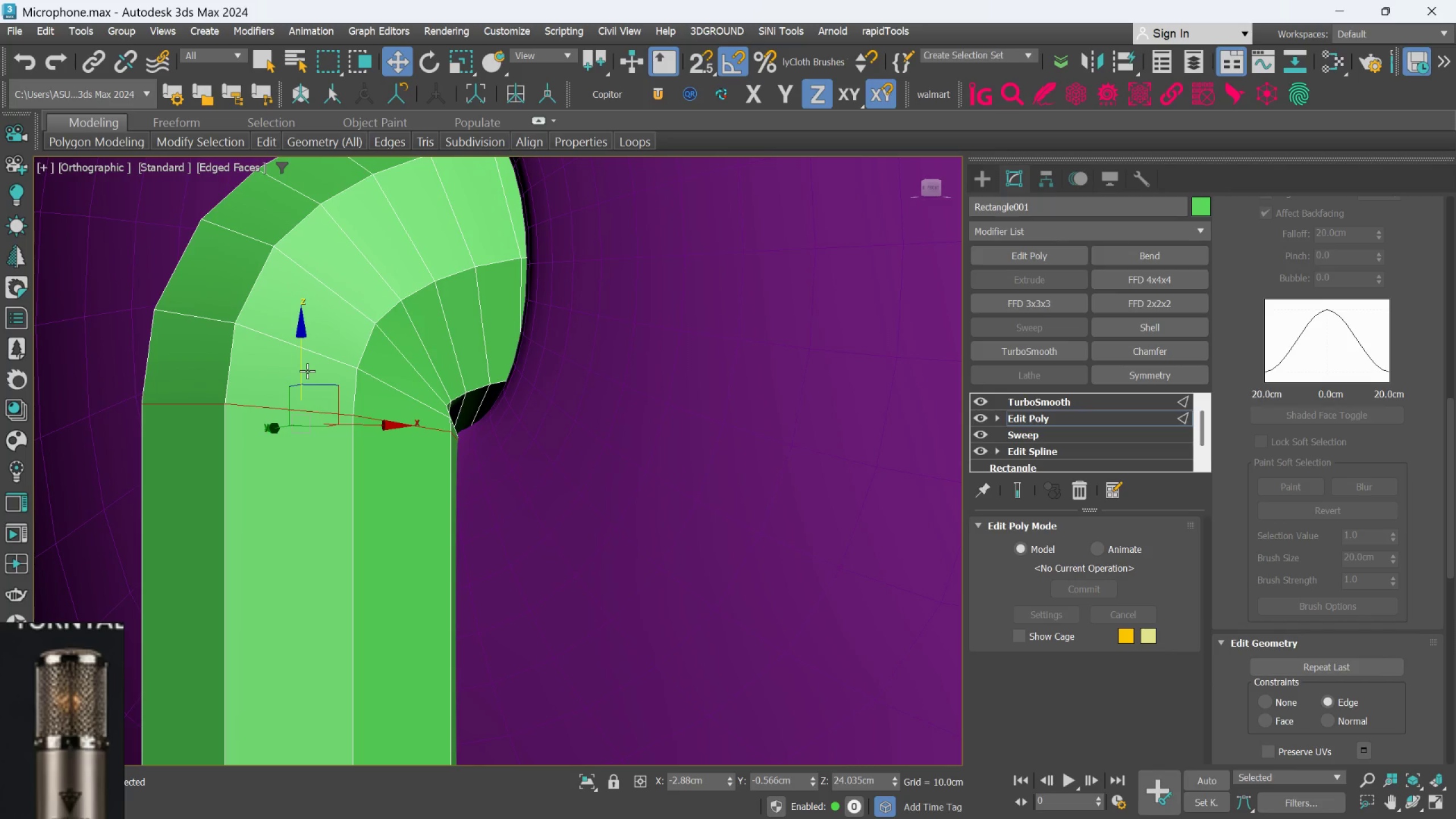 
left_click_drag(start_coordinate=[303, 373], to_coordinate=[300, 389])
 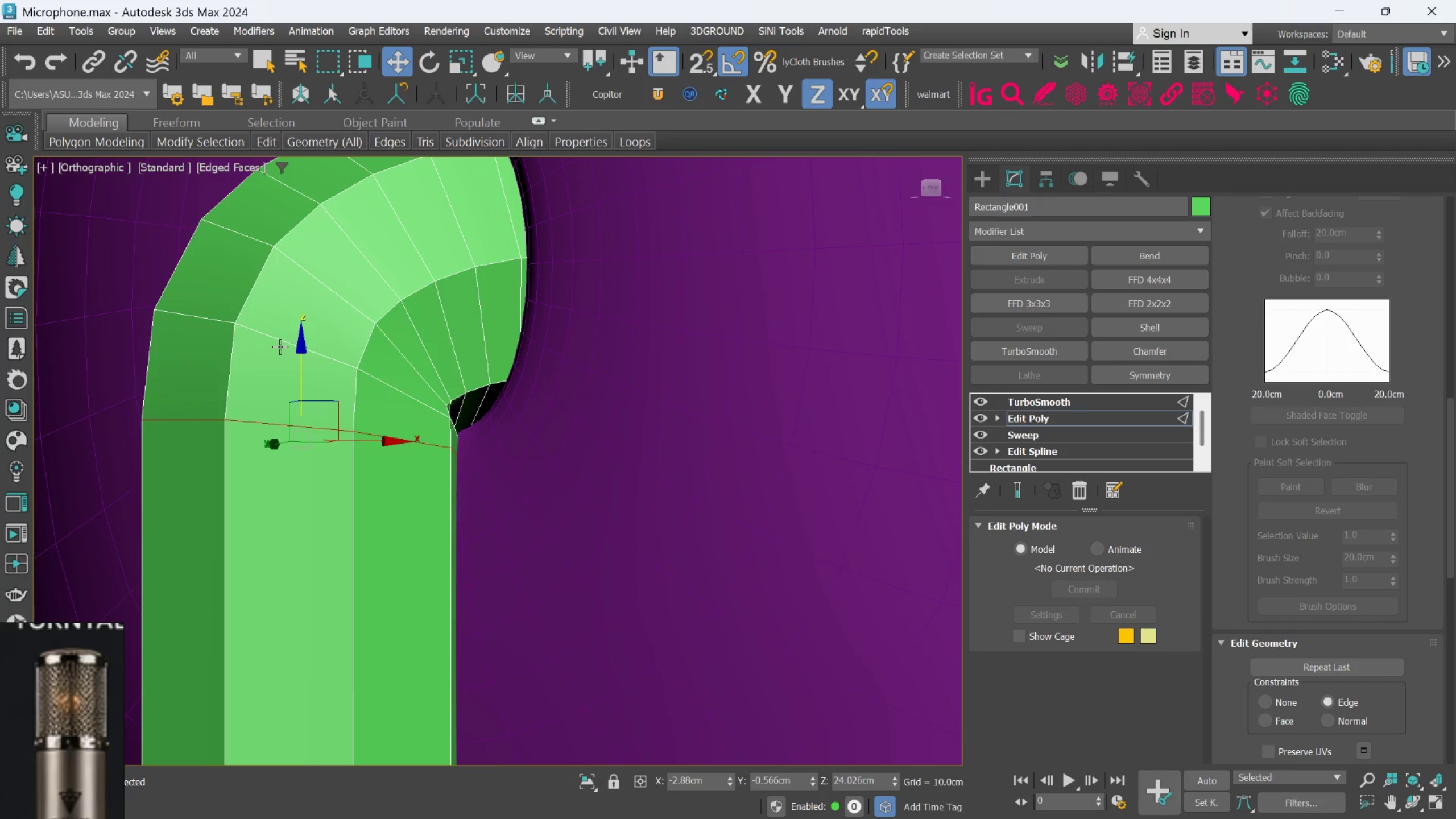 
double_click([280, 346])
 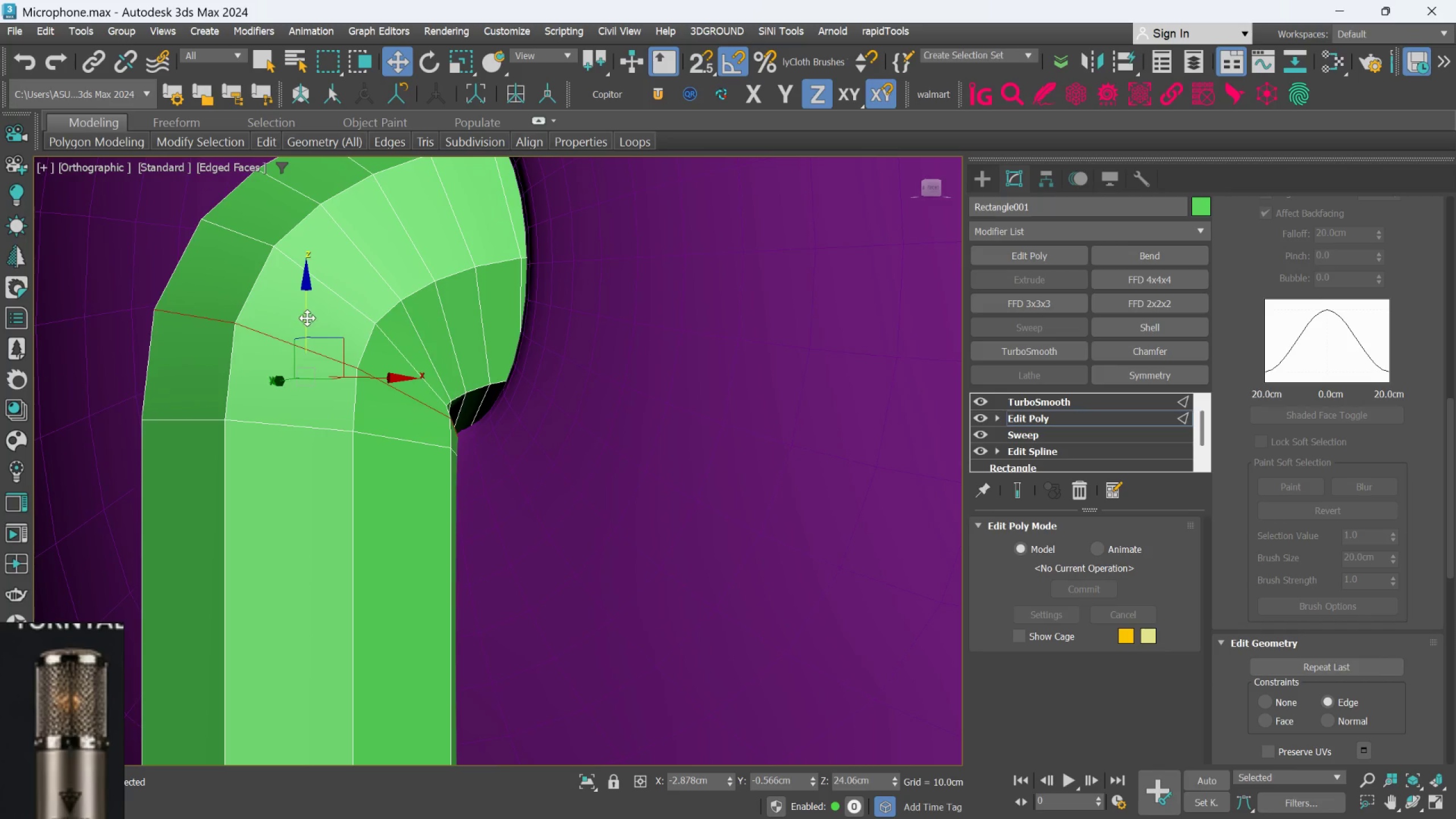 
left_click_drag(start_coordinate=[305, 320], to_coordinate=[303, 335])
 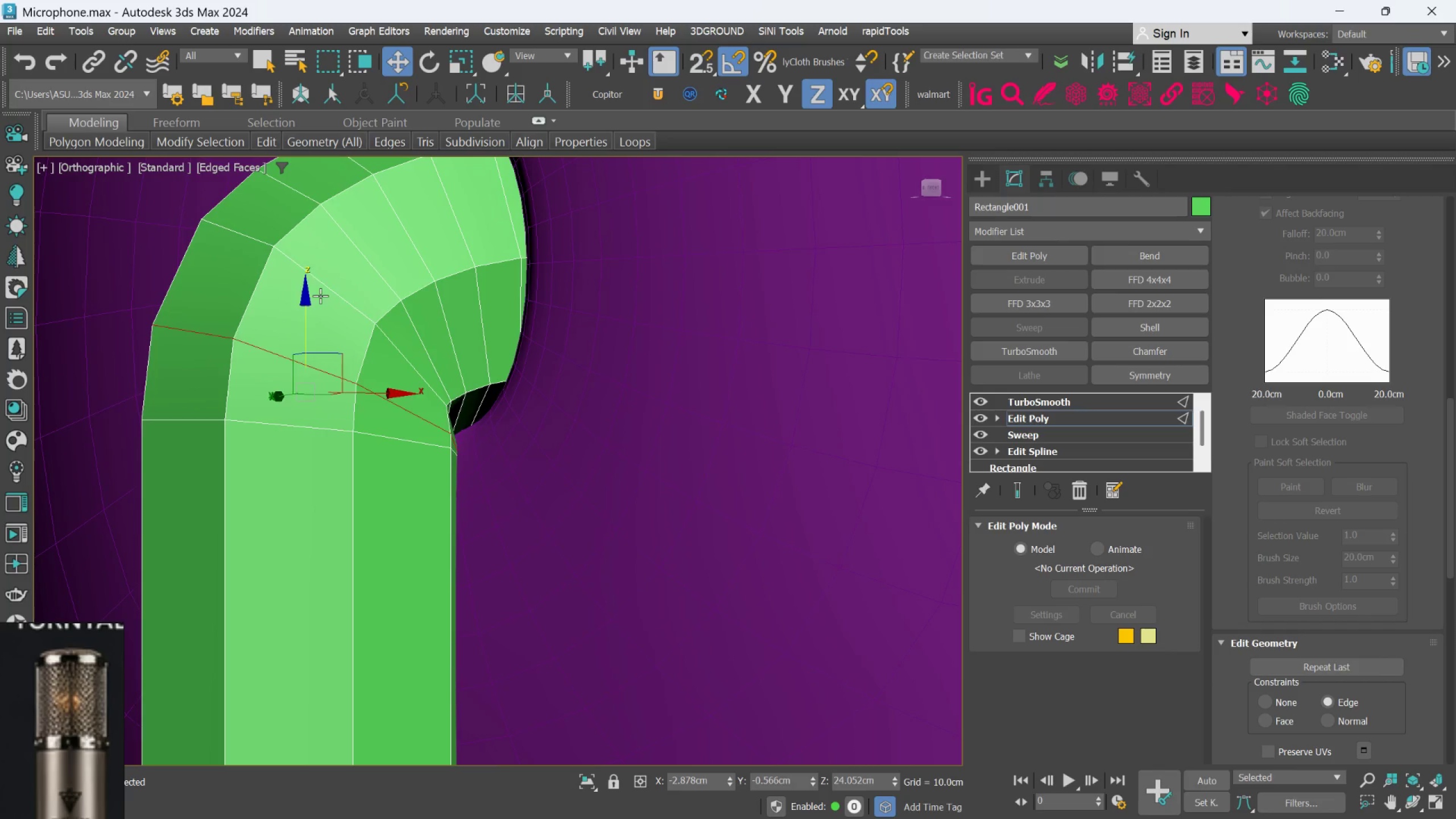 
double_click([320, 296])
 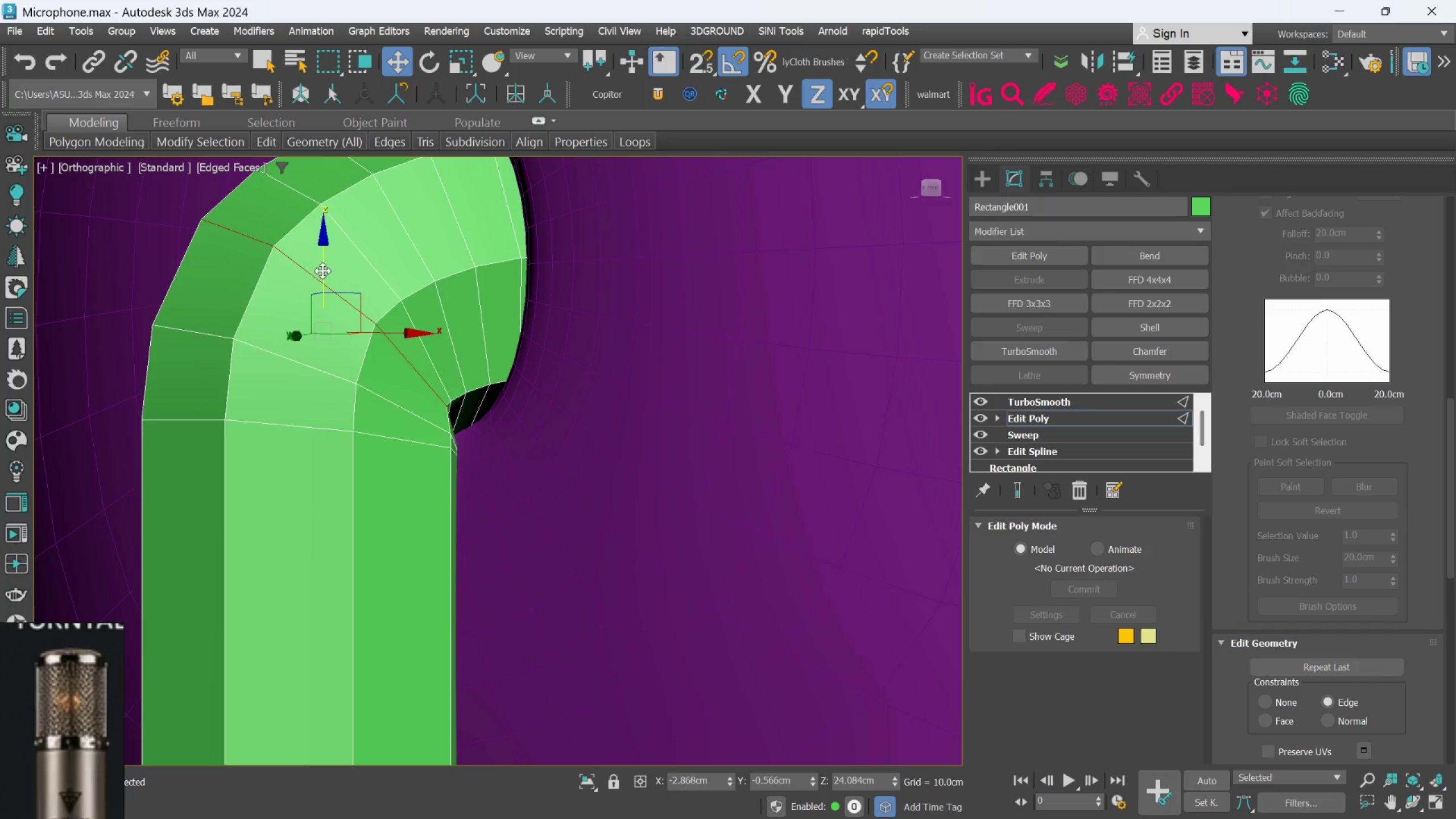 
left_click_drag(start_coordinate=[322, 270], to_coordinate=[322, 283])
 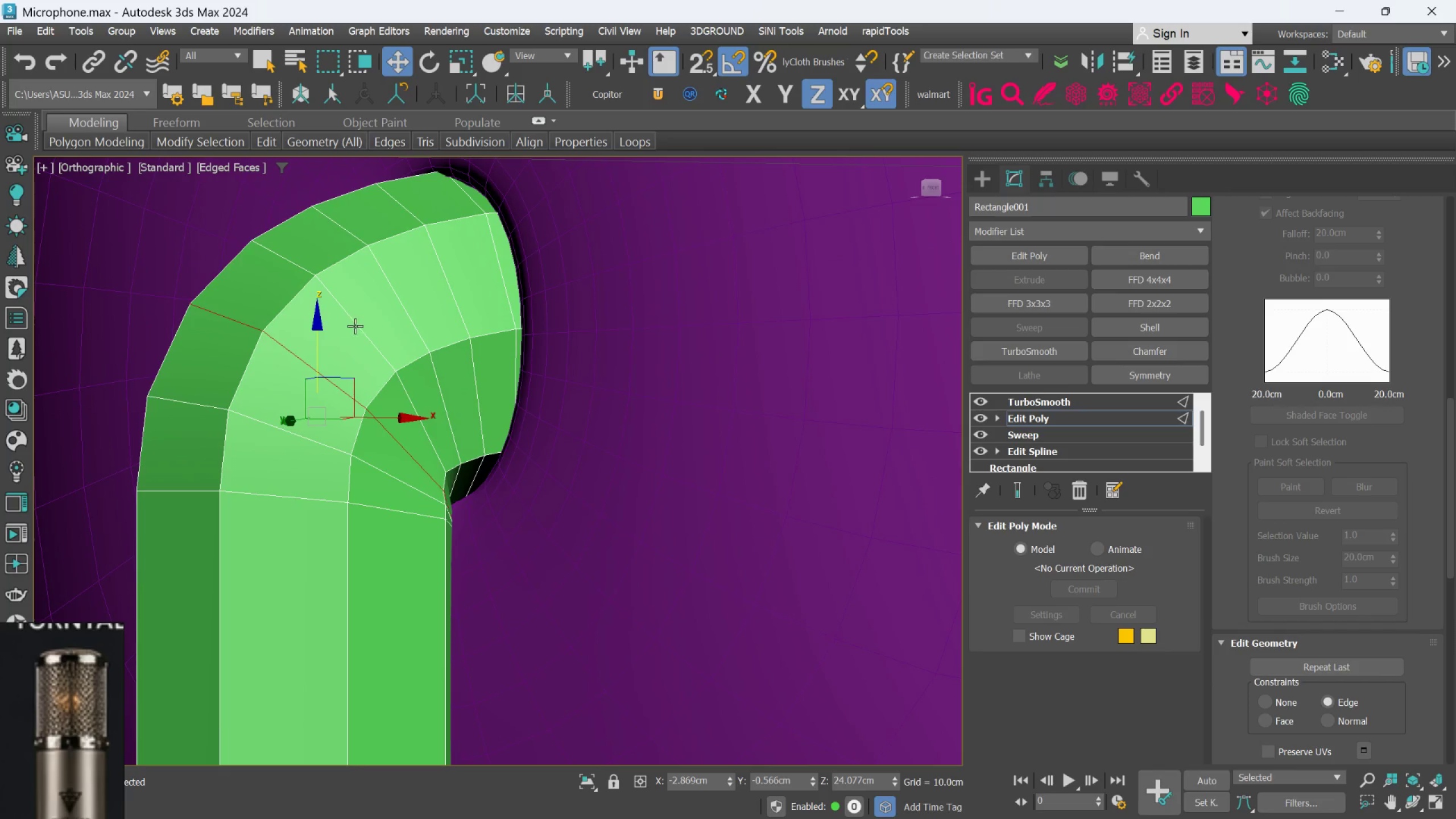 
double_click([355, 326])
 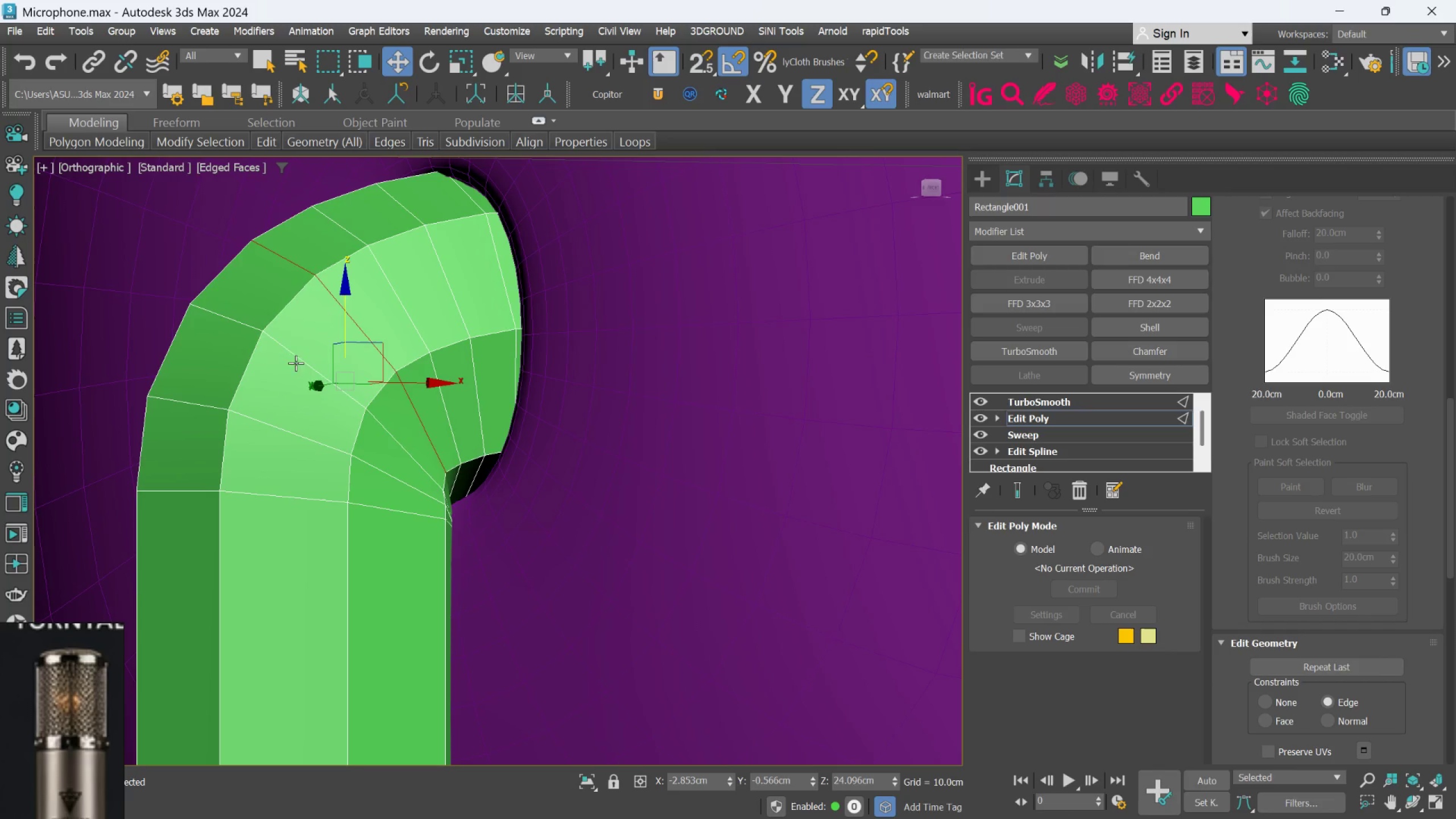 
double_click([295, 359])
 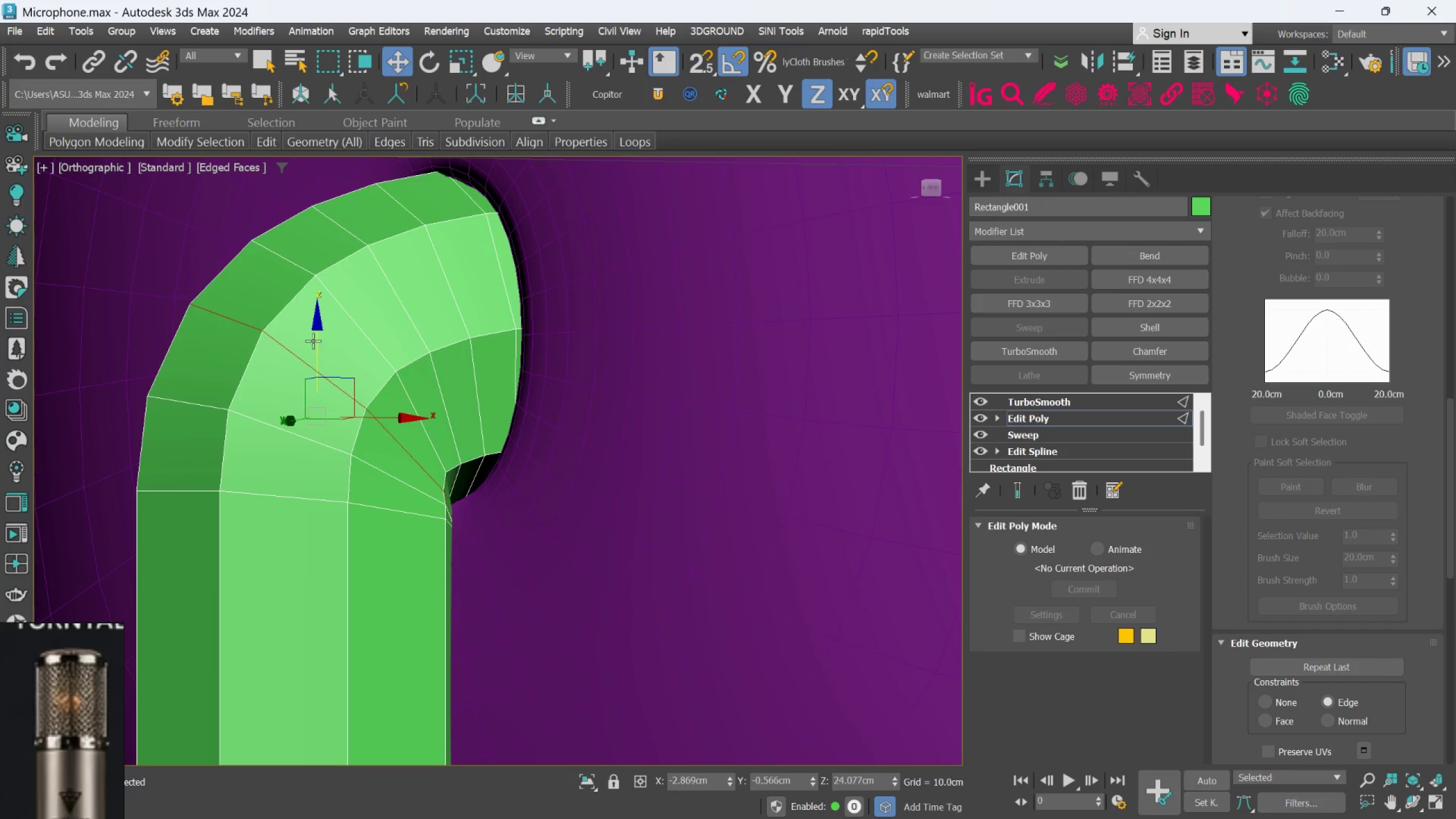 
left_click_drag(start_coordinate=[315, 338], to_coordinate=[314, 344])
 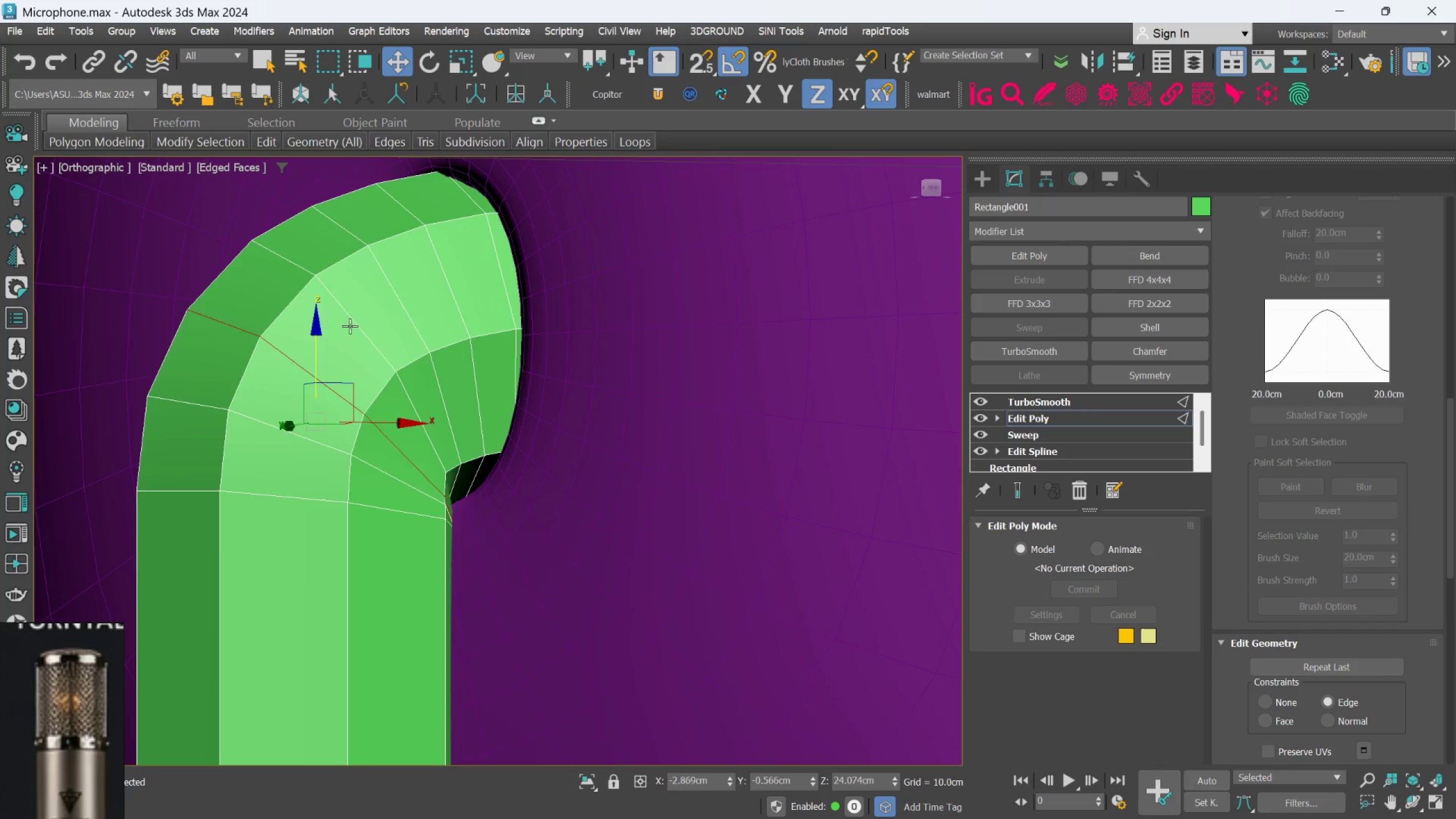 
double_click([350, 326])
 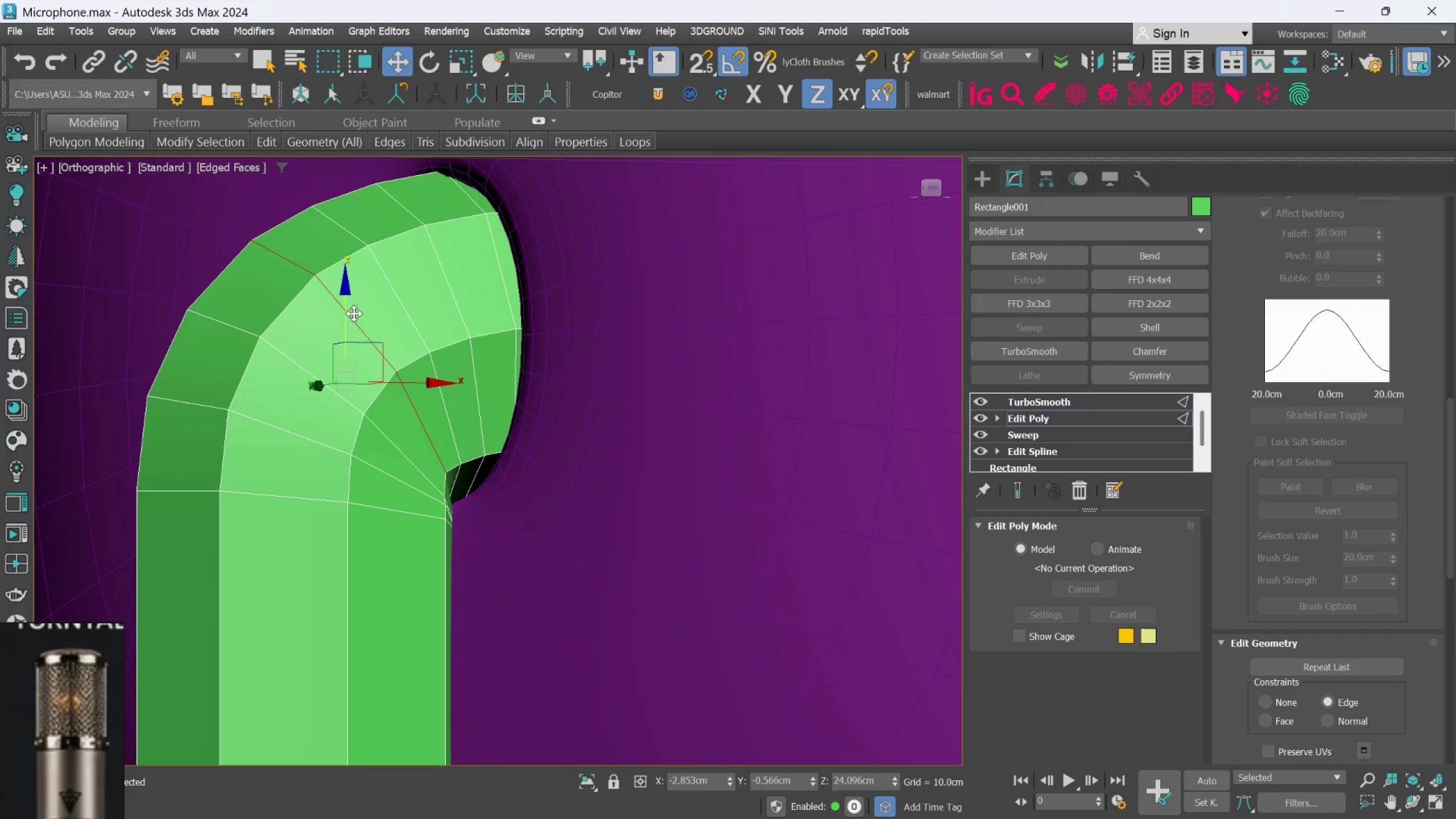 
left_click_drag(start_coordinate=[350, 315], to_coordinate=[349, 317])
 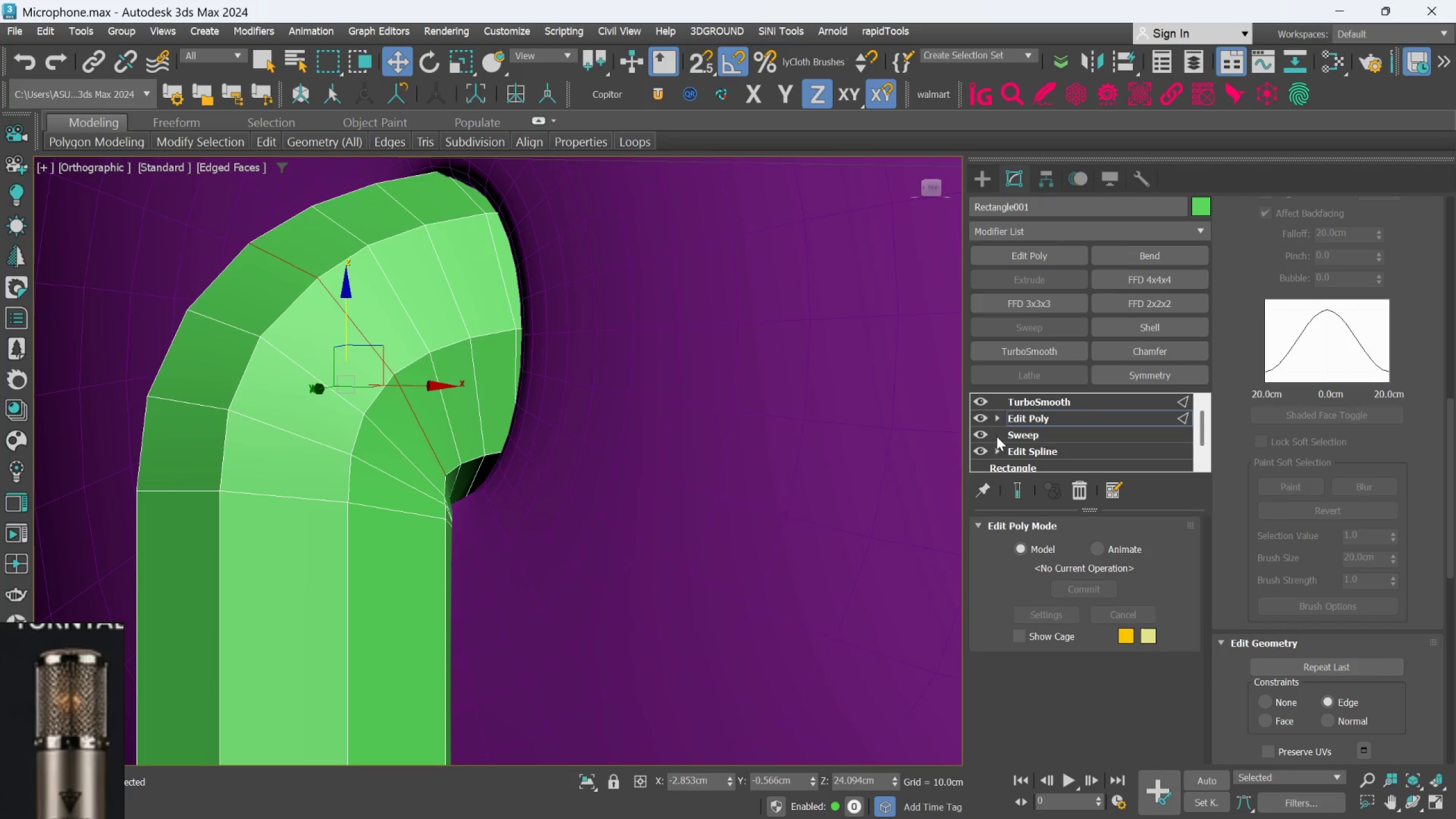 
left_click([1017, 485])
 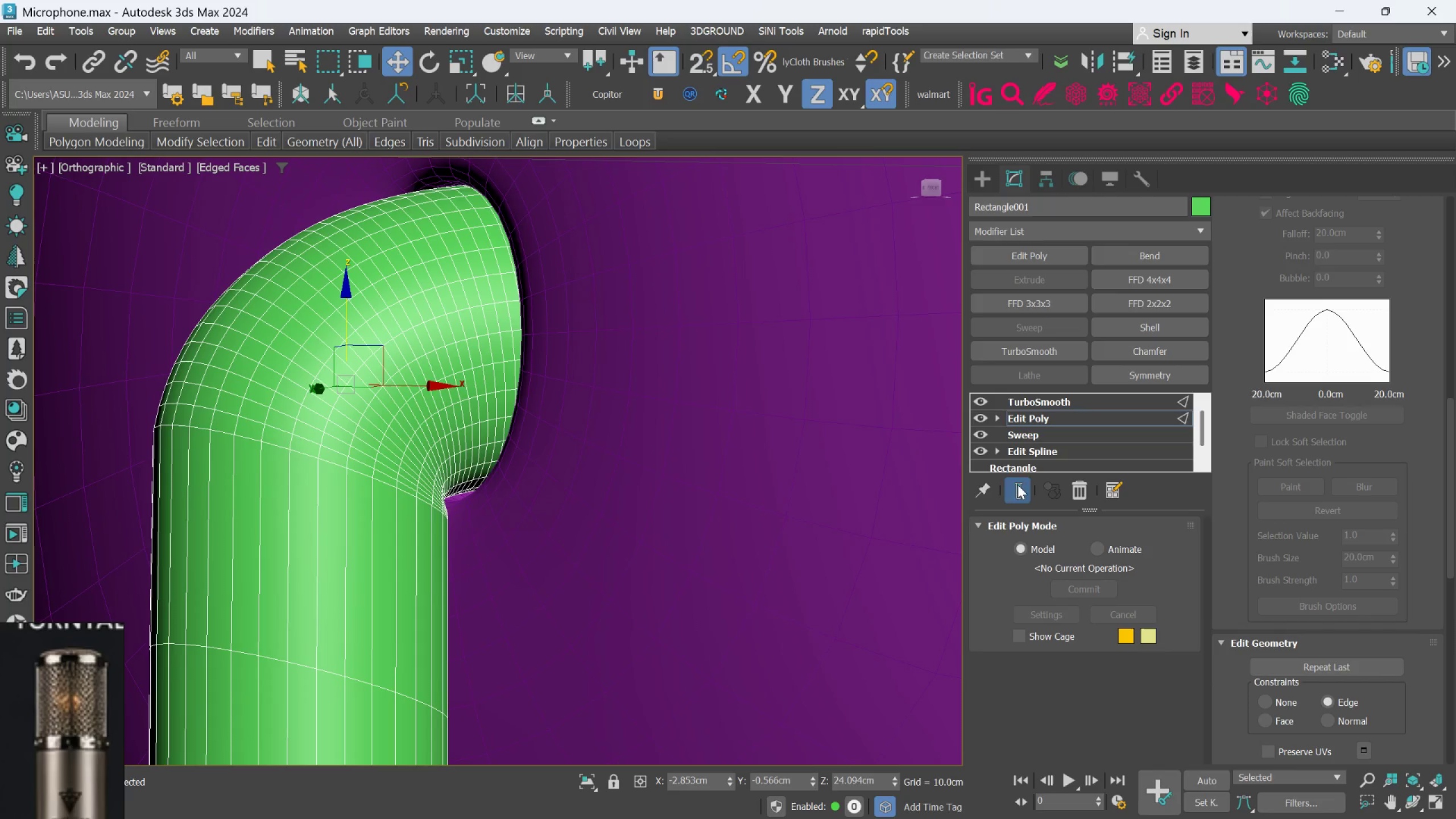 
scroll: coordinate [353, 387], scroll_direction: down, amount: 4.0
 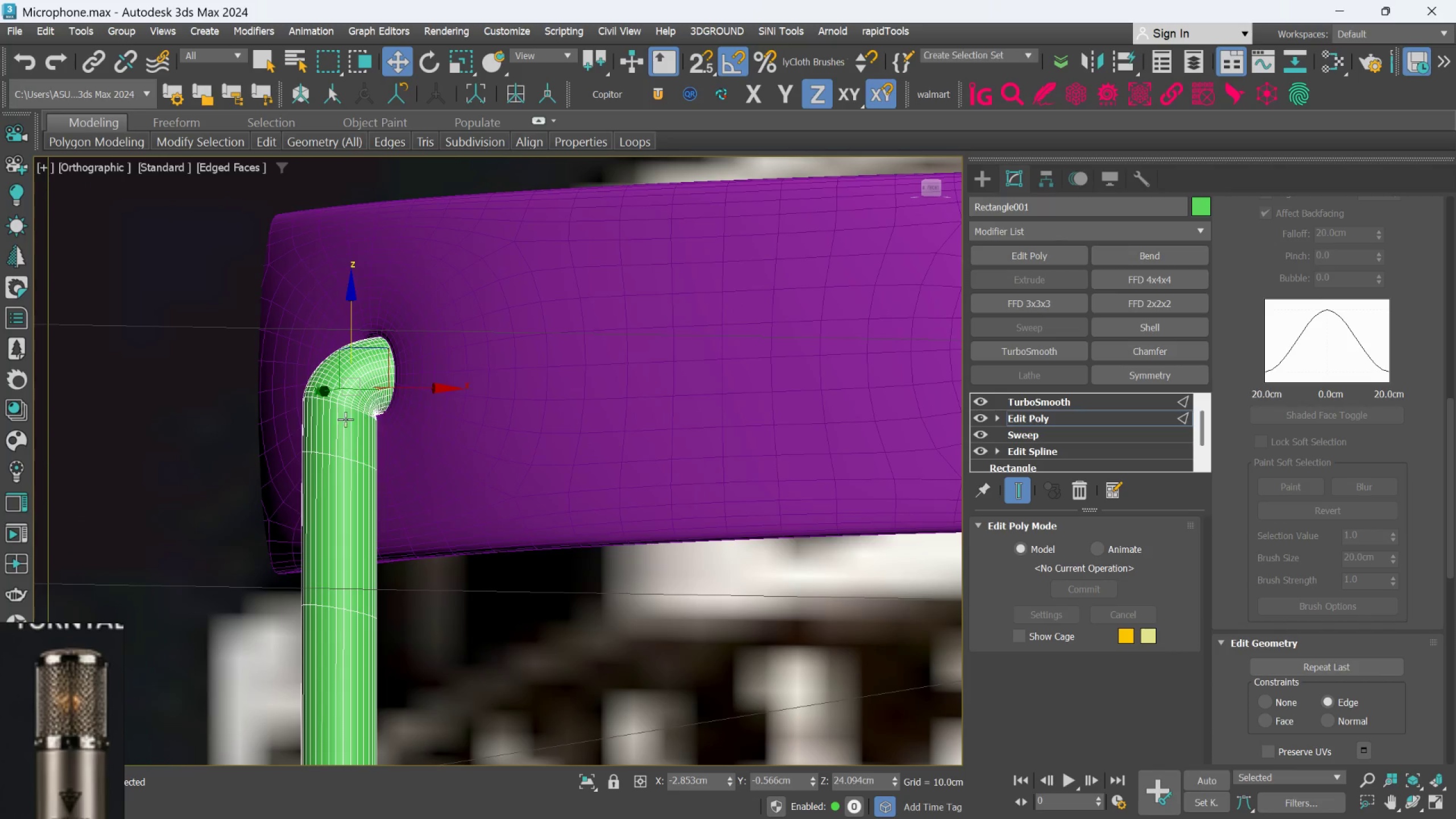 
scroll: coordinate [344, 419], scroll_direction: up, amount: 1.0
 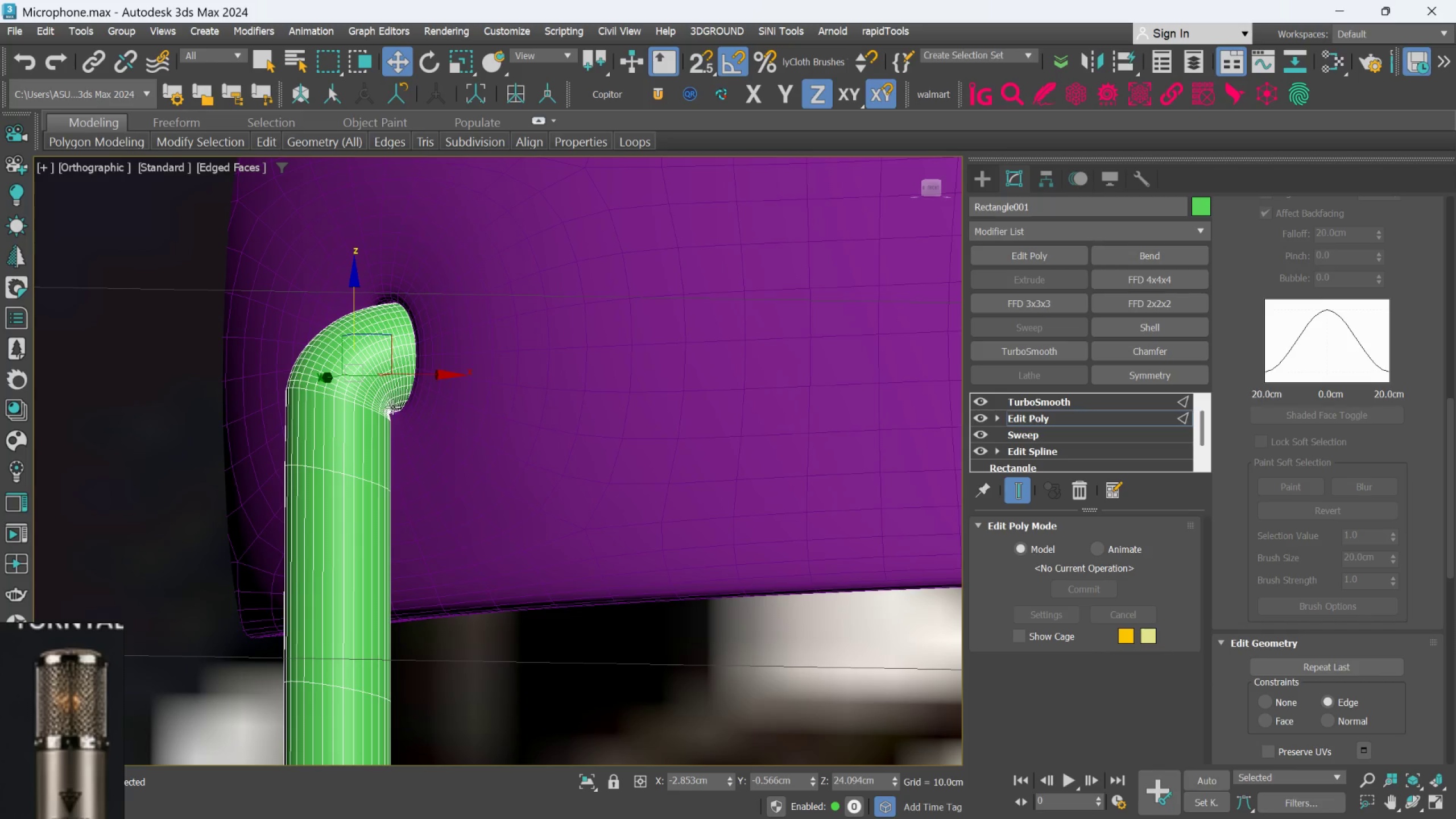 
key(F4)
 